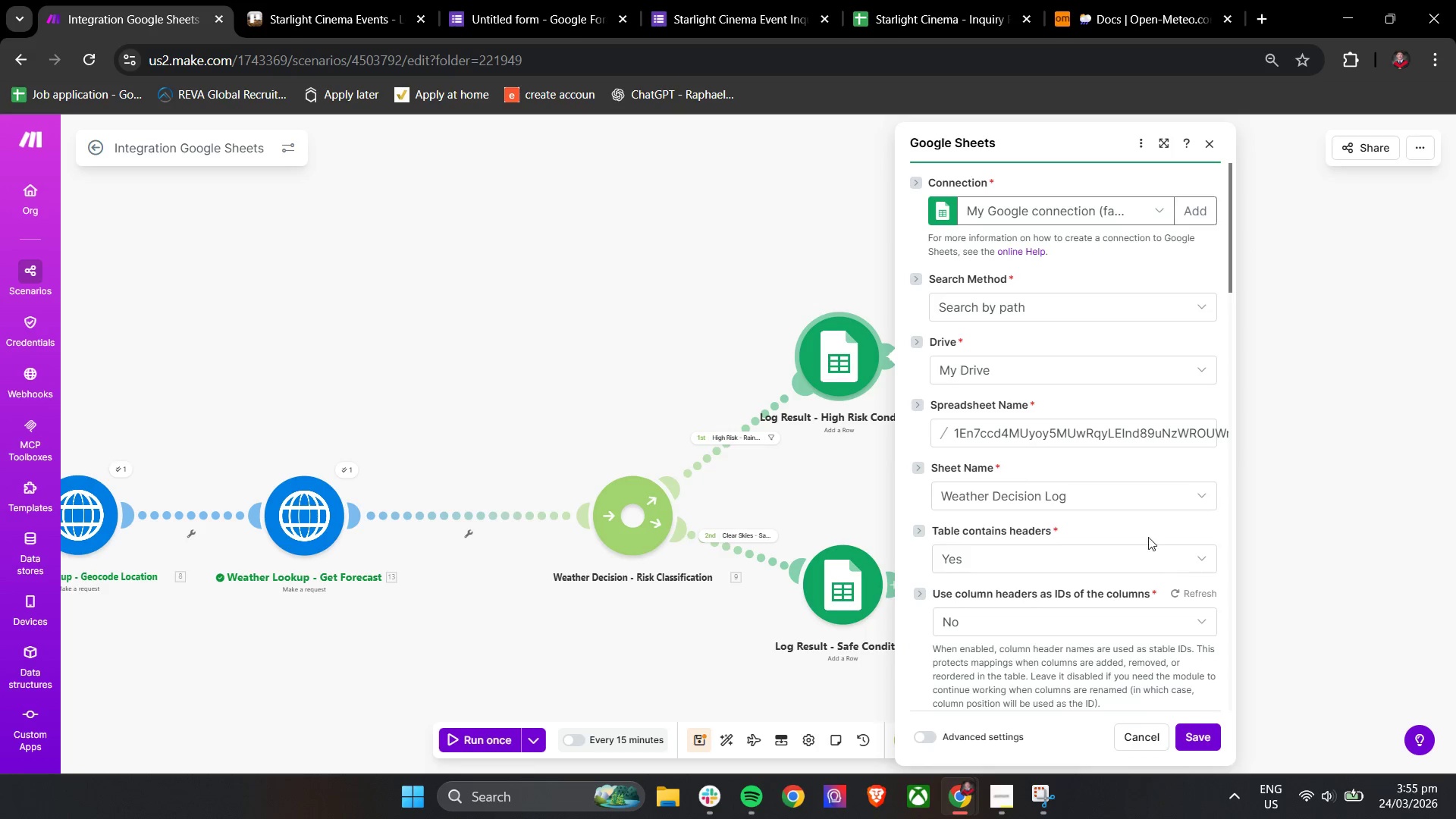 
scroll: coordinate [1124, 486], scroll_direction: down, amount: 5.0
 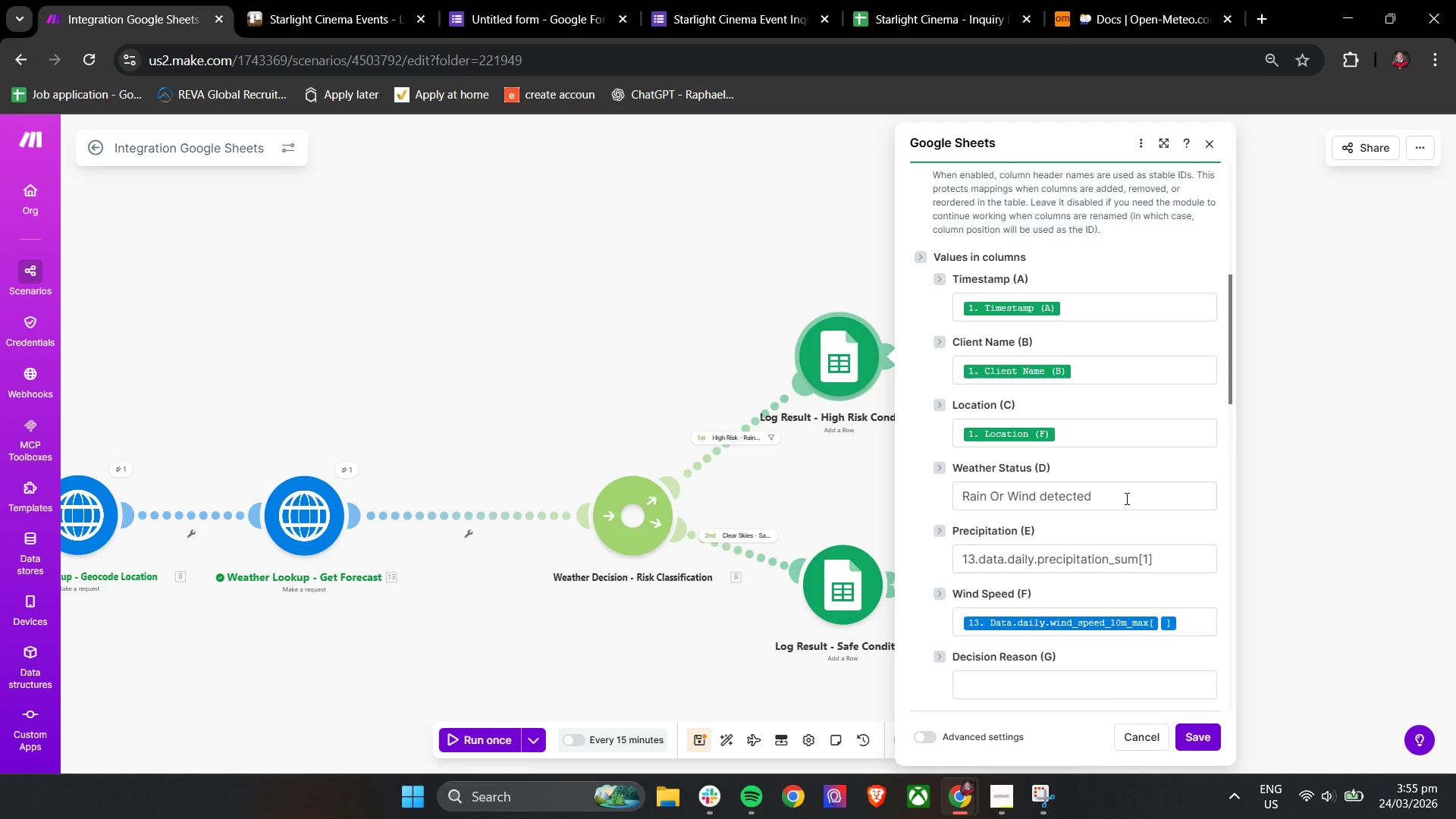 
wait(11.82)
 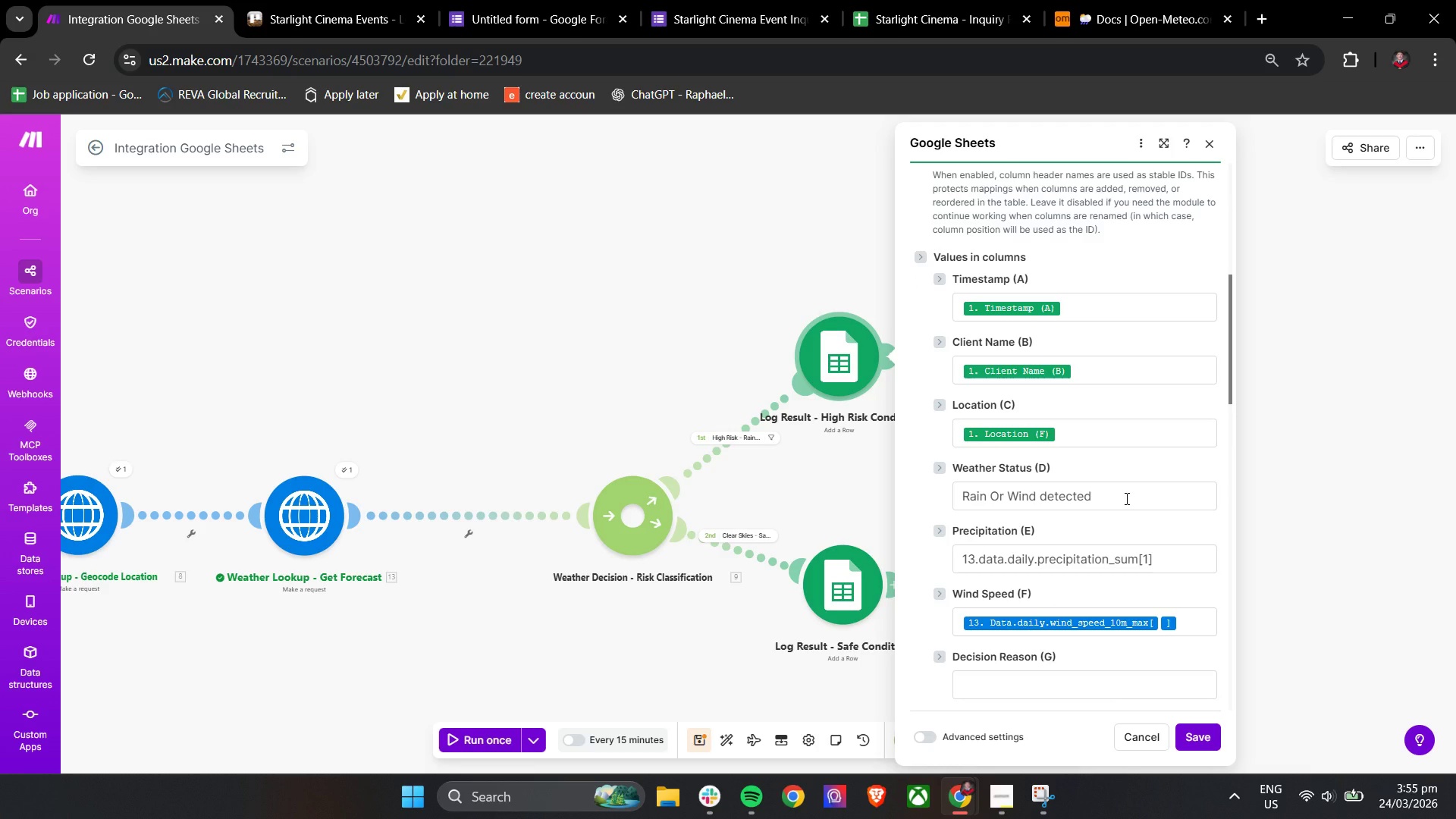 
left_click_drag(start_coordinate=[1125, 498], to_coordinate=[938, 505])
 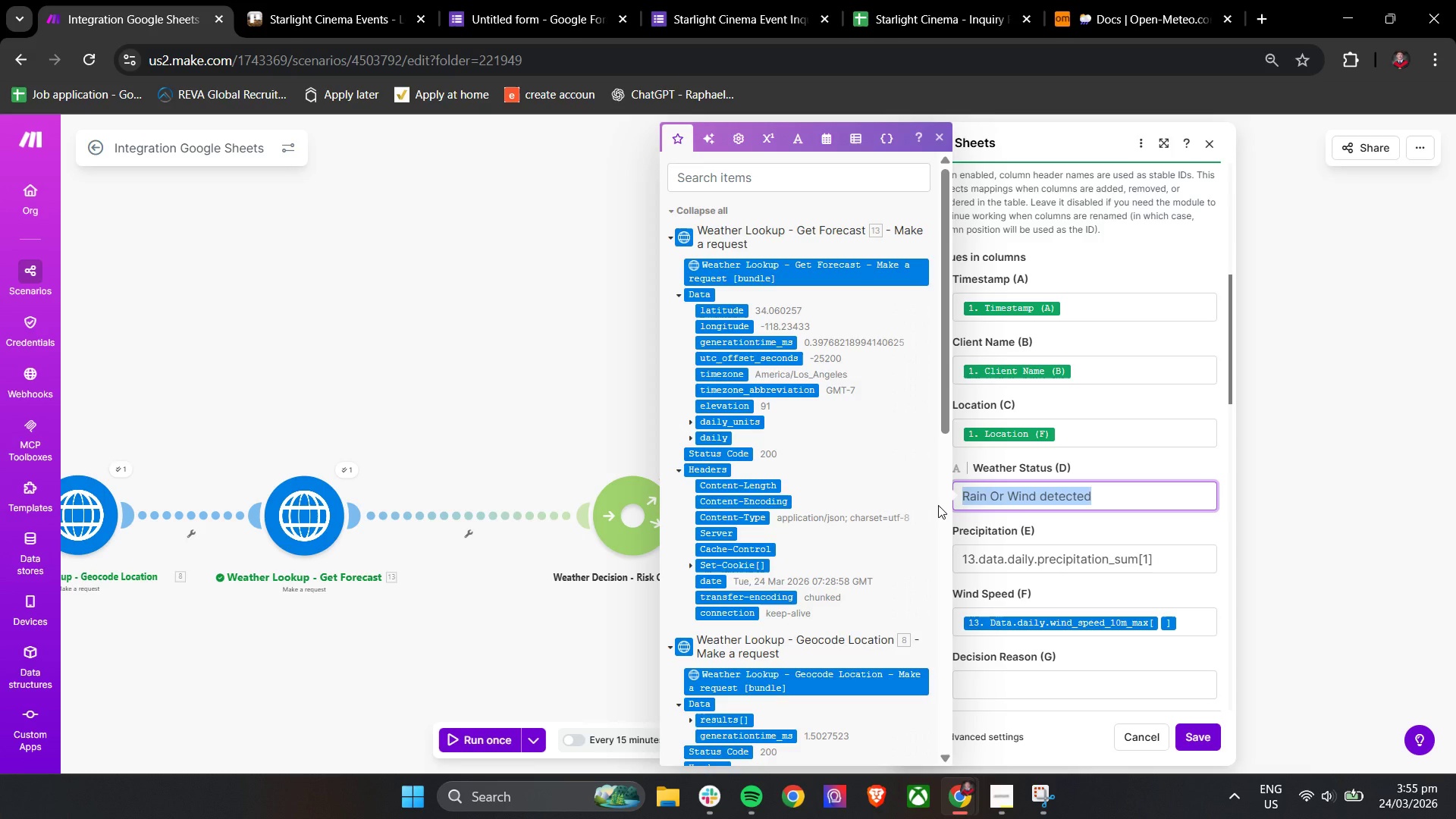 
type(HIgh )
key(Backspace)
key(Backspace)
key(Backspace)
key(Backspace)
type(igh Risk)
 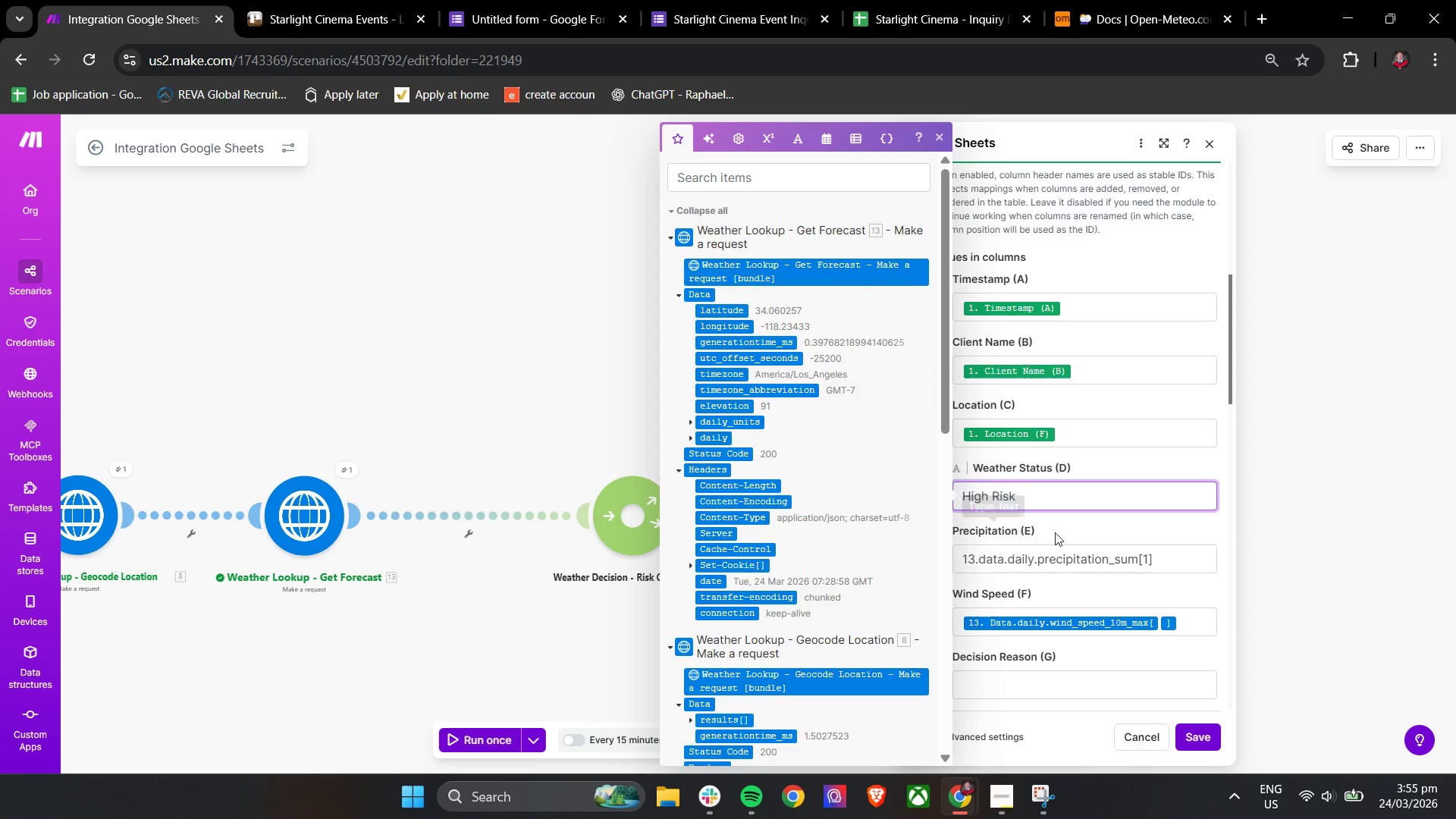 
left_click([1078, 528])
 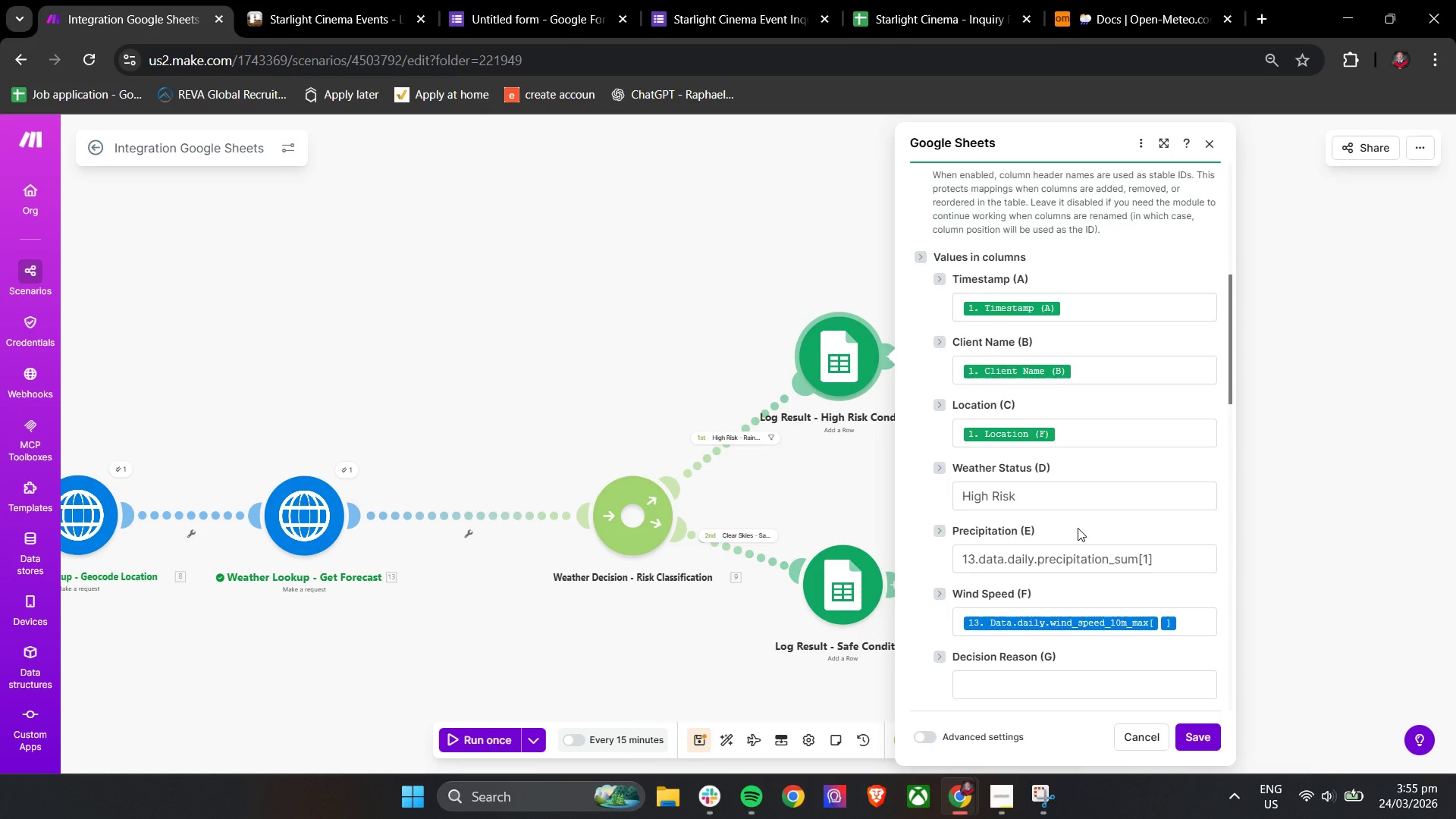 
left_click([1055, 582])
 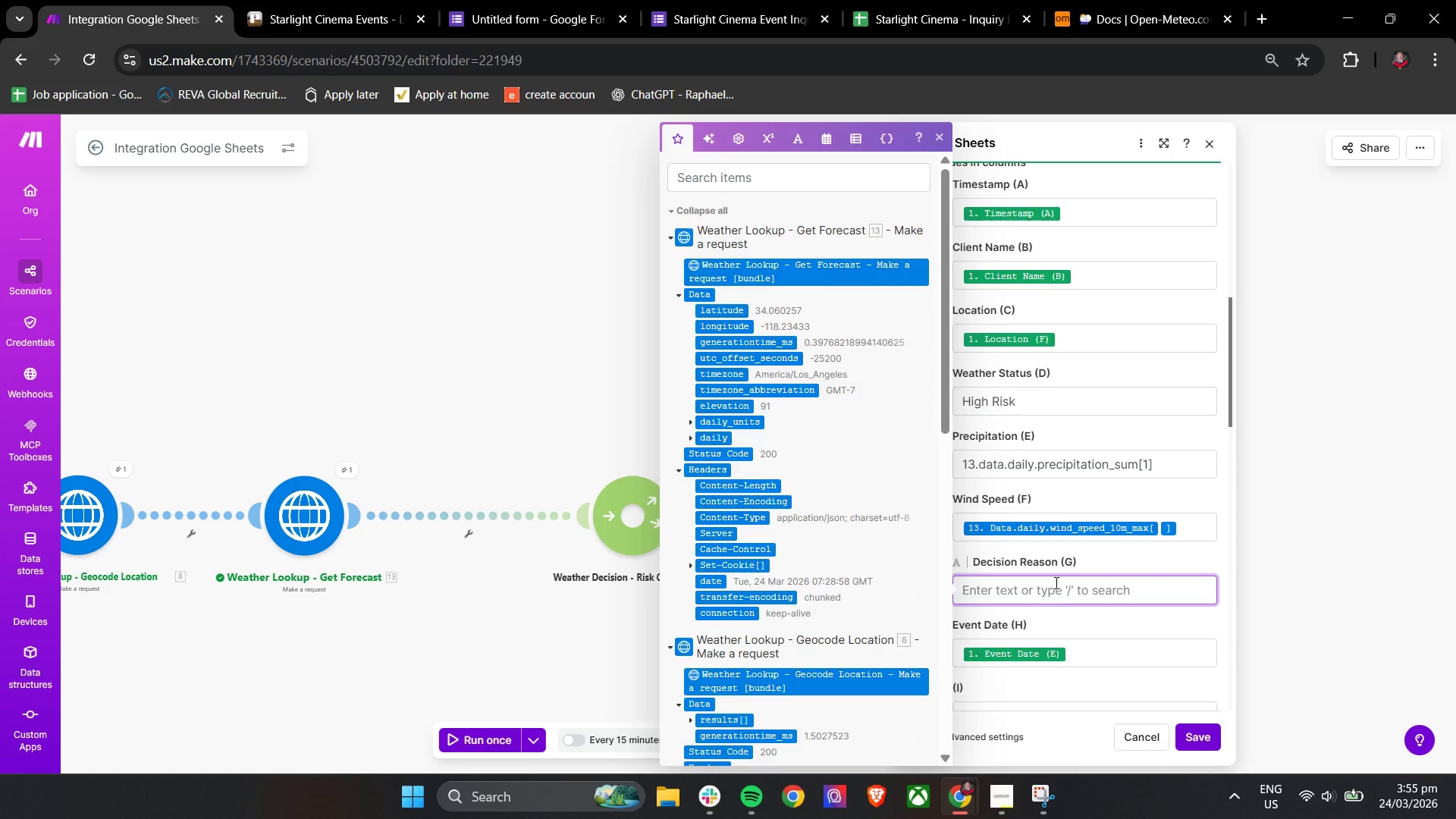 
scroll: coordinate [1078, 528], scroll_direction: down, amount: 1.0
 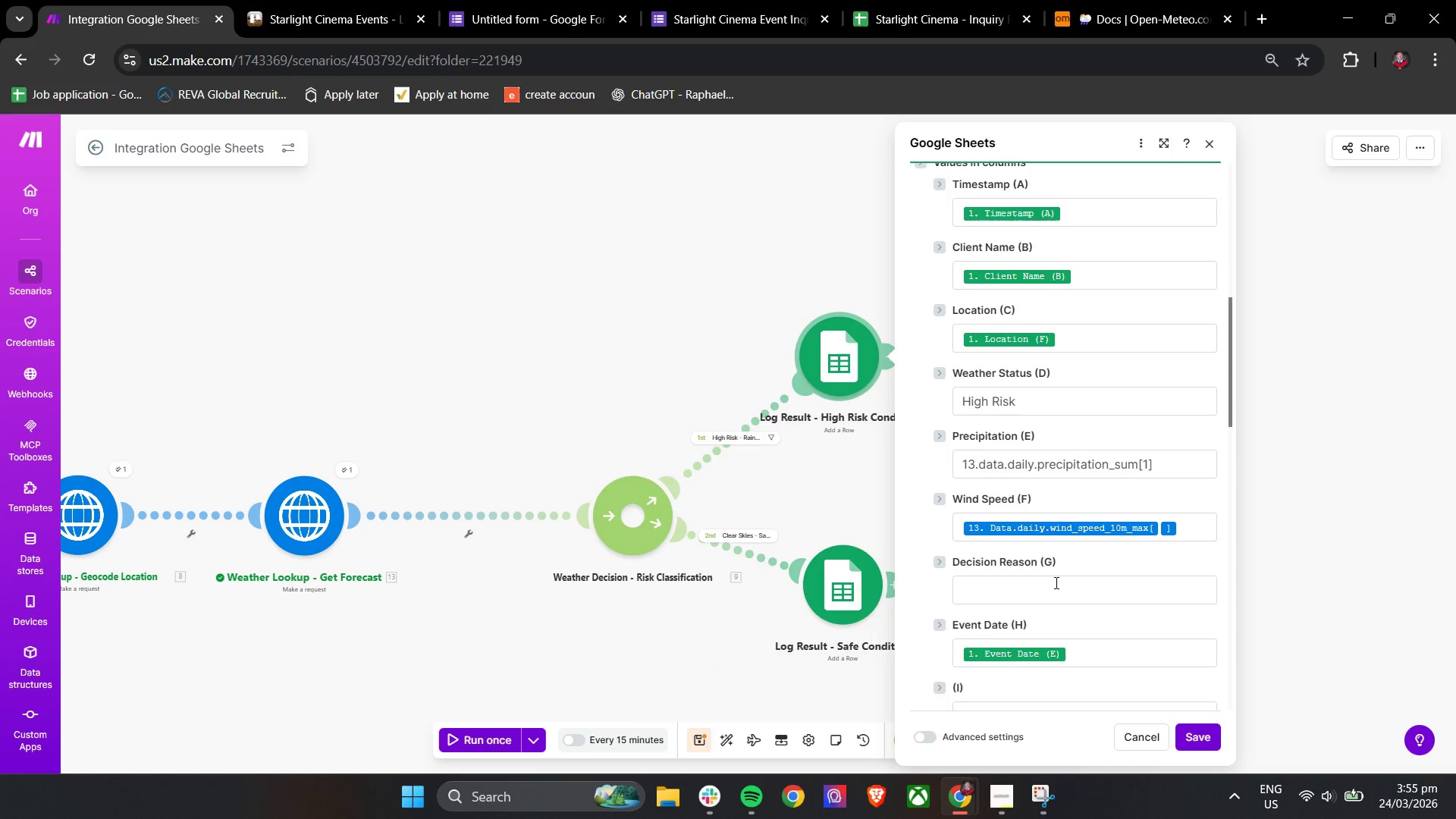 
wait(6.58)
 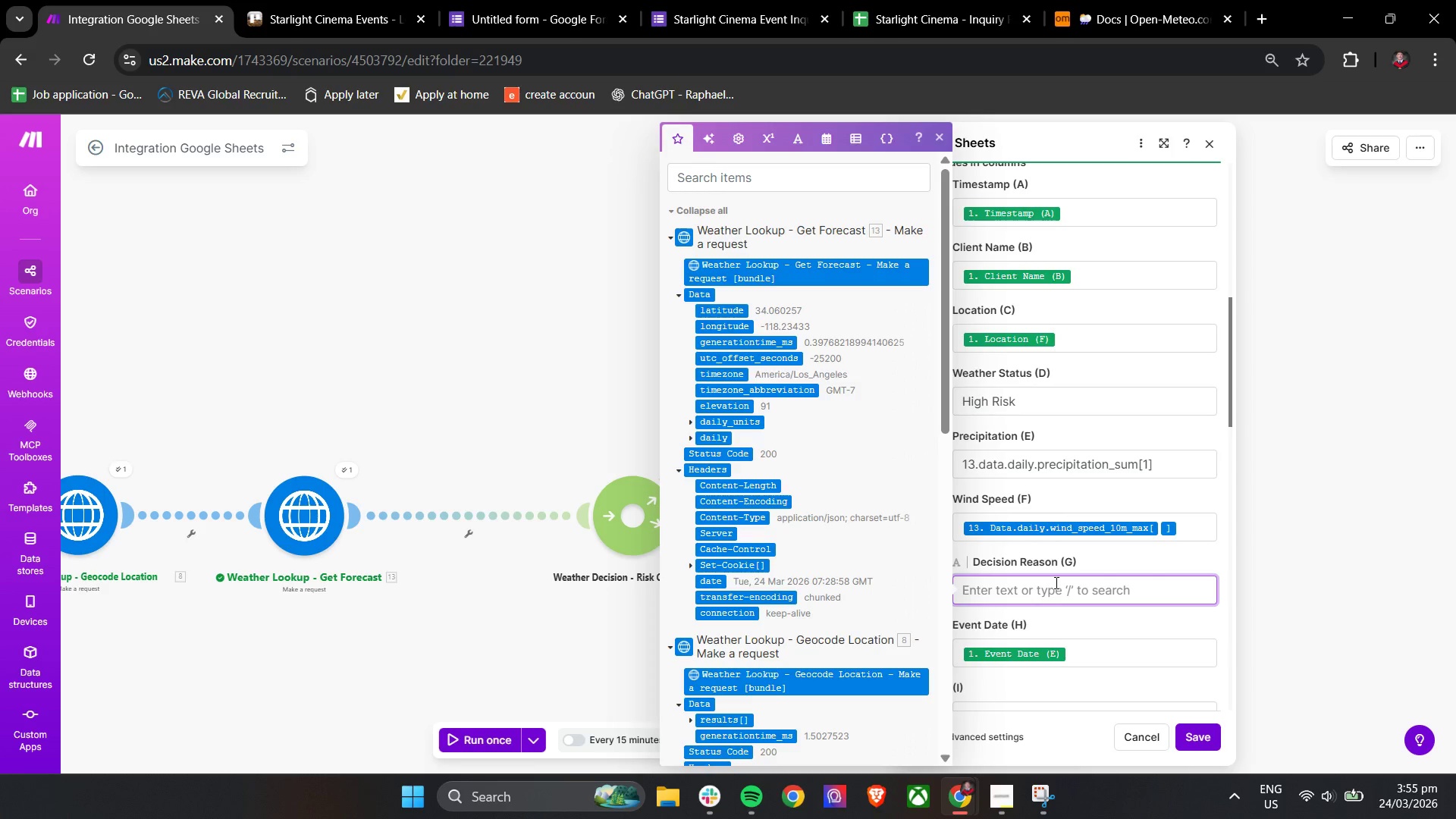 
hold_key(key=ShiftLeft, duration=0.39)
 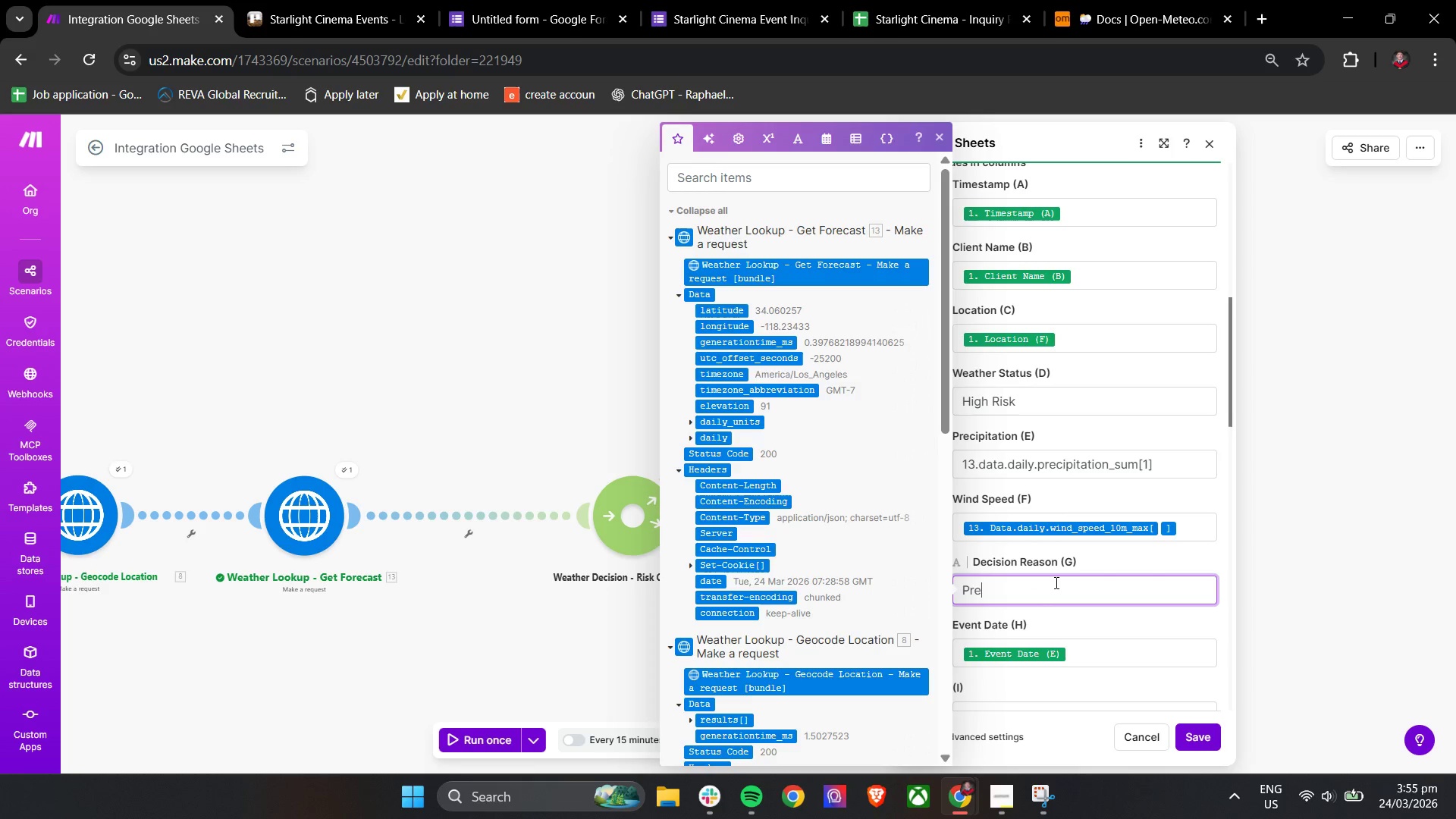 
type(precipitation )
 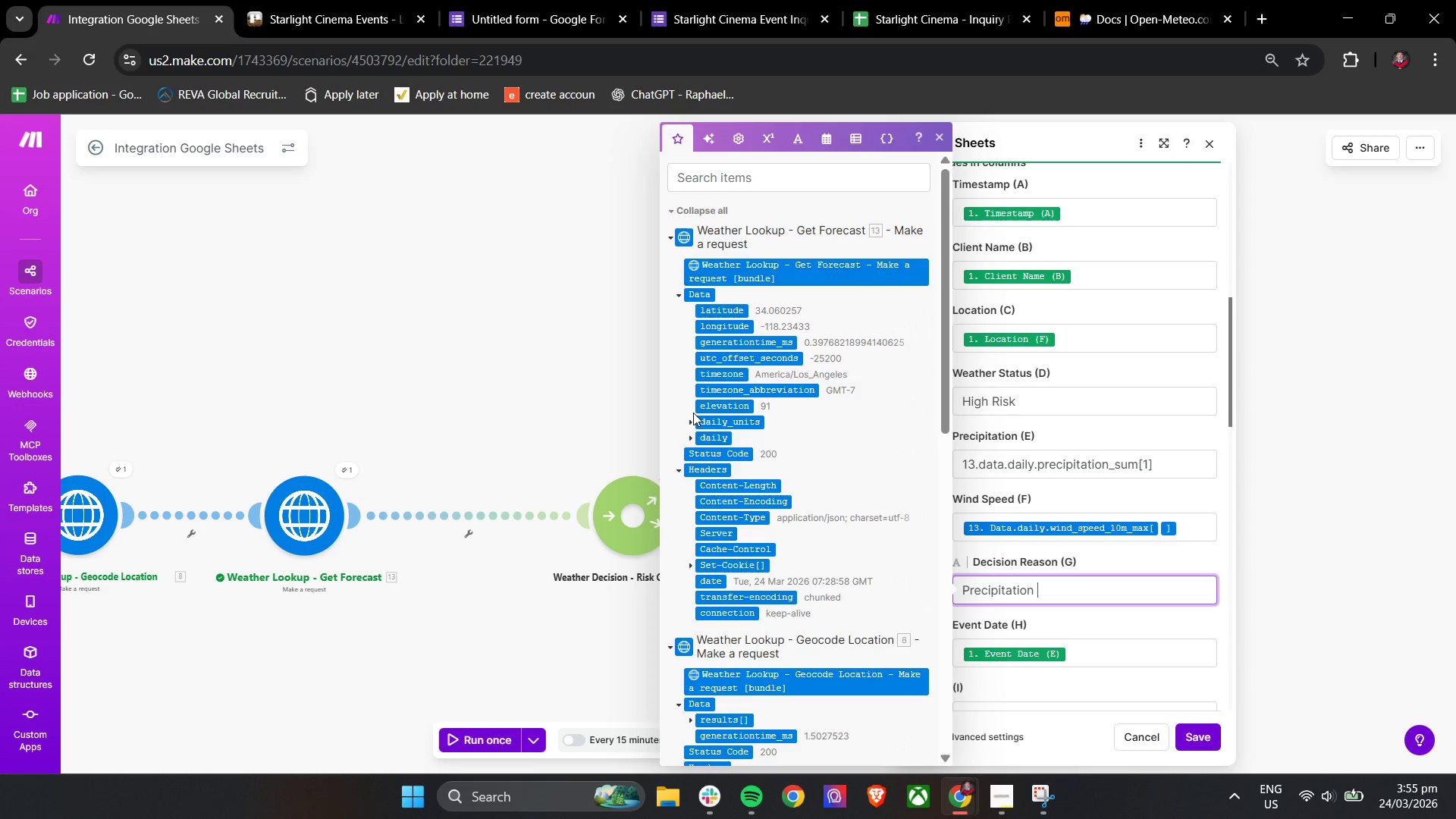 
key(Control+V)
 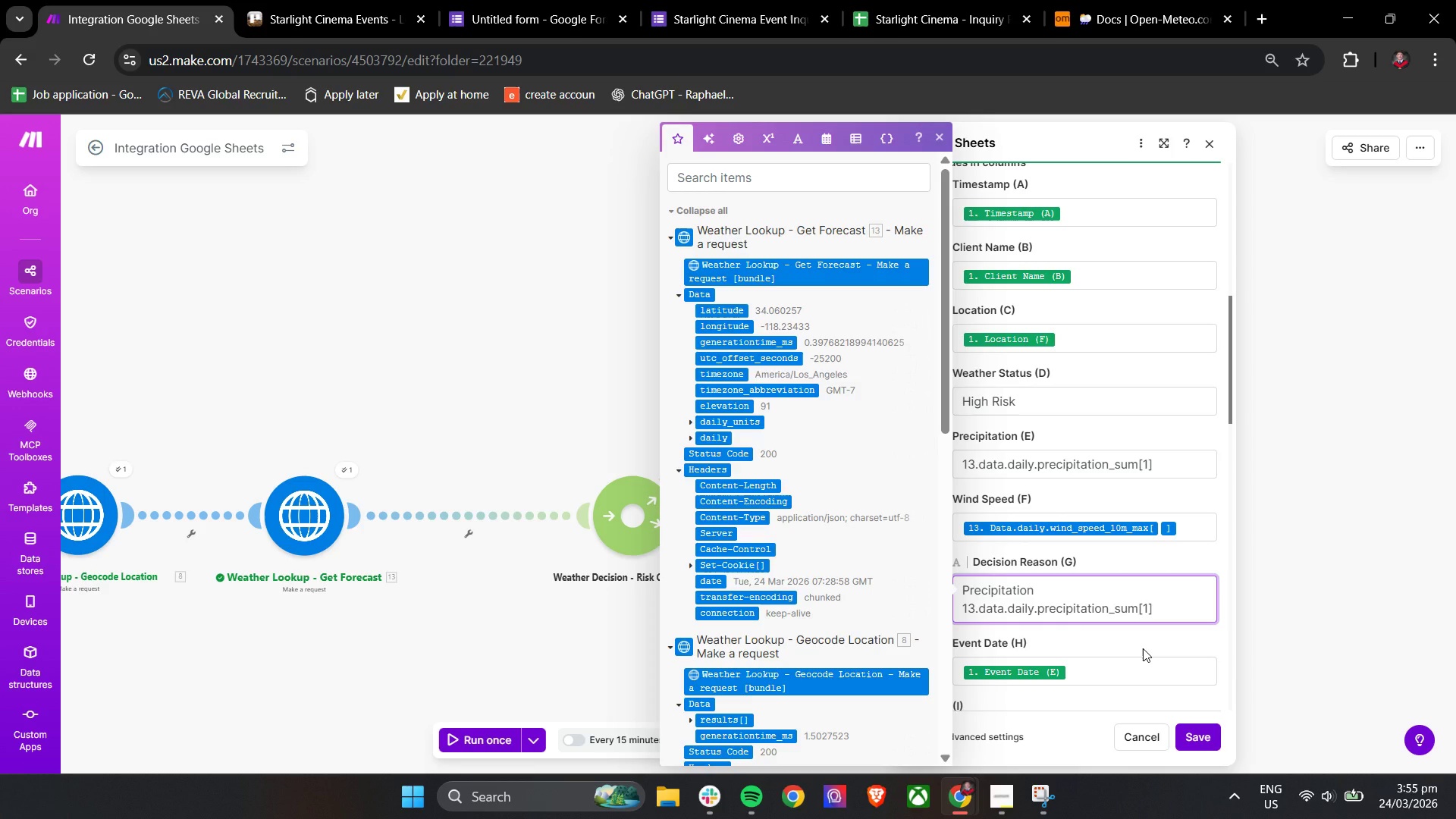 
type( and )
 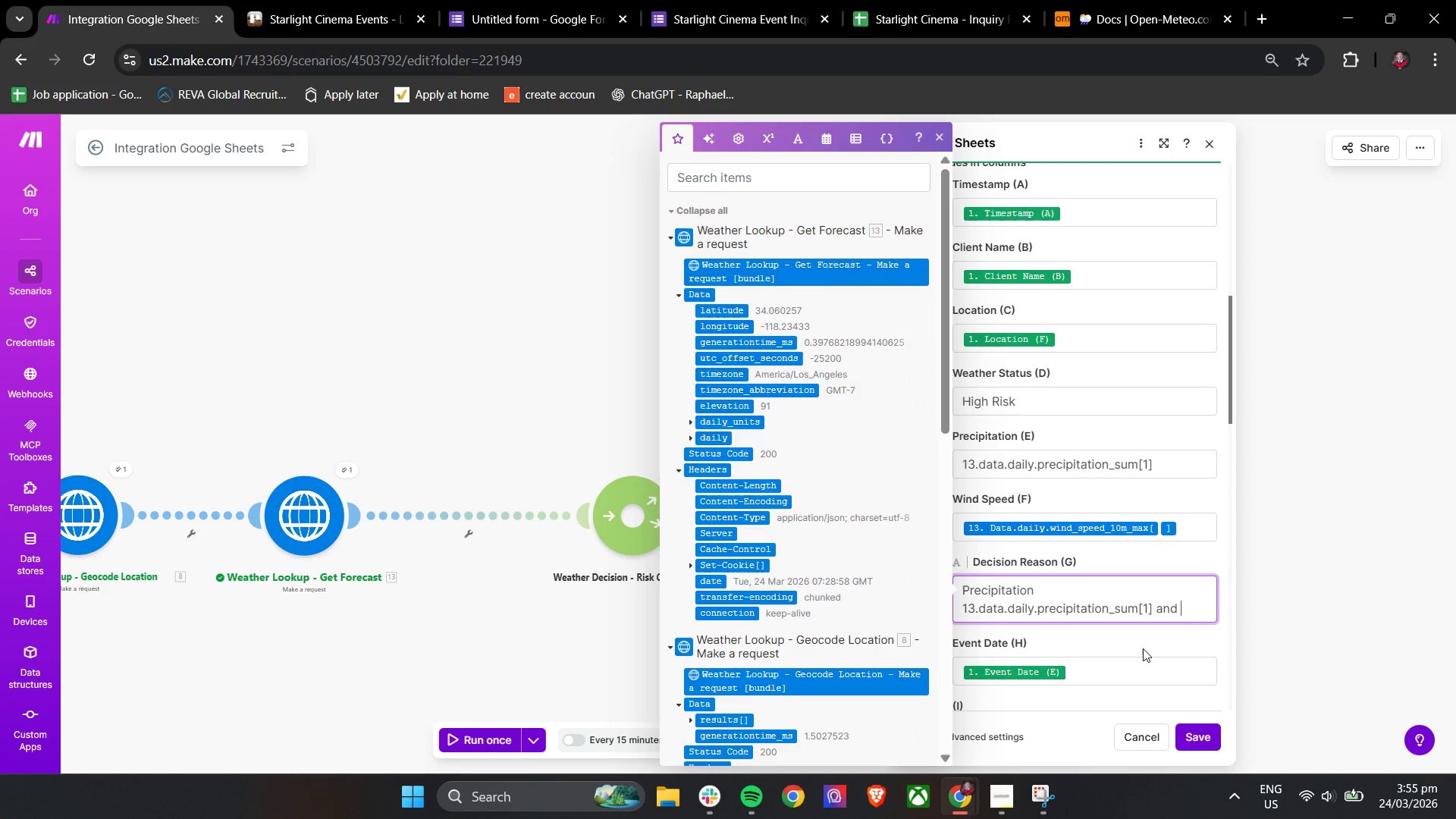 
mouse_move([742, 554])
 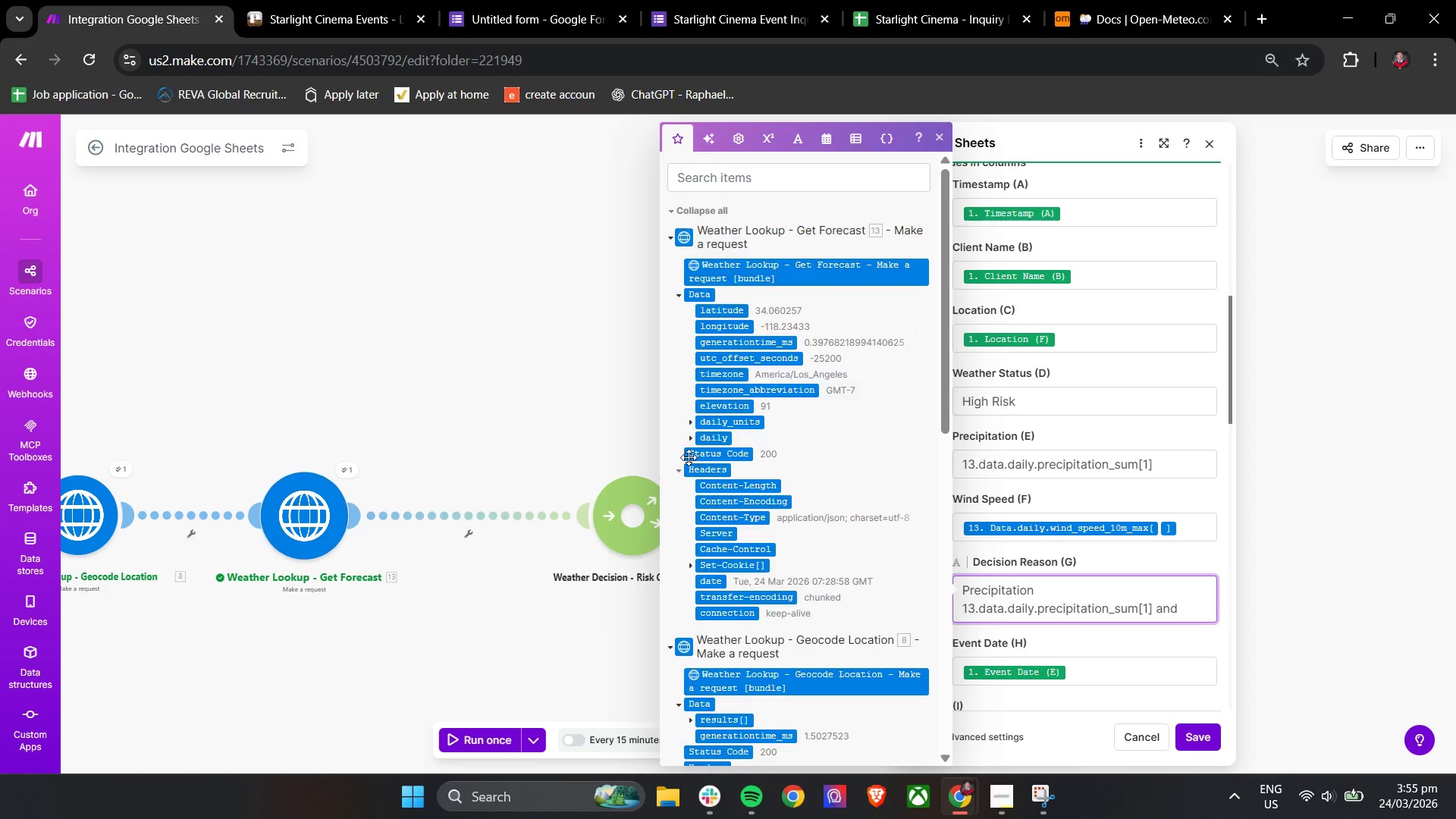 
left_click([692, 435])
 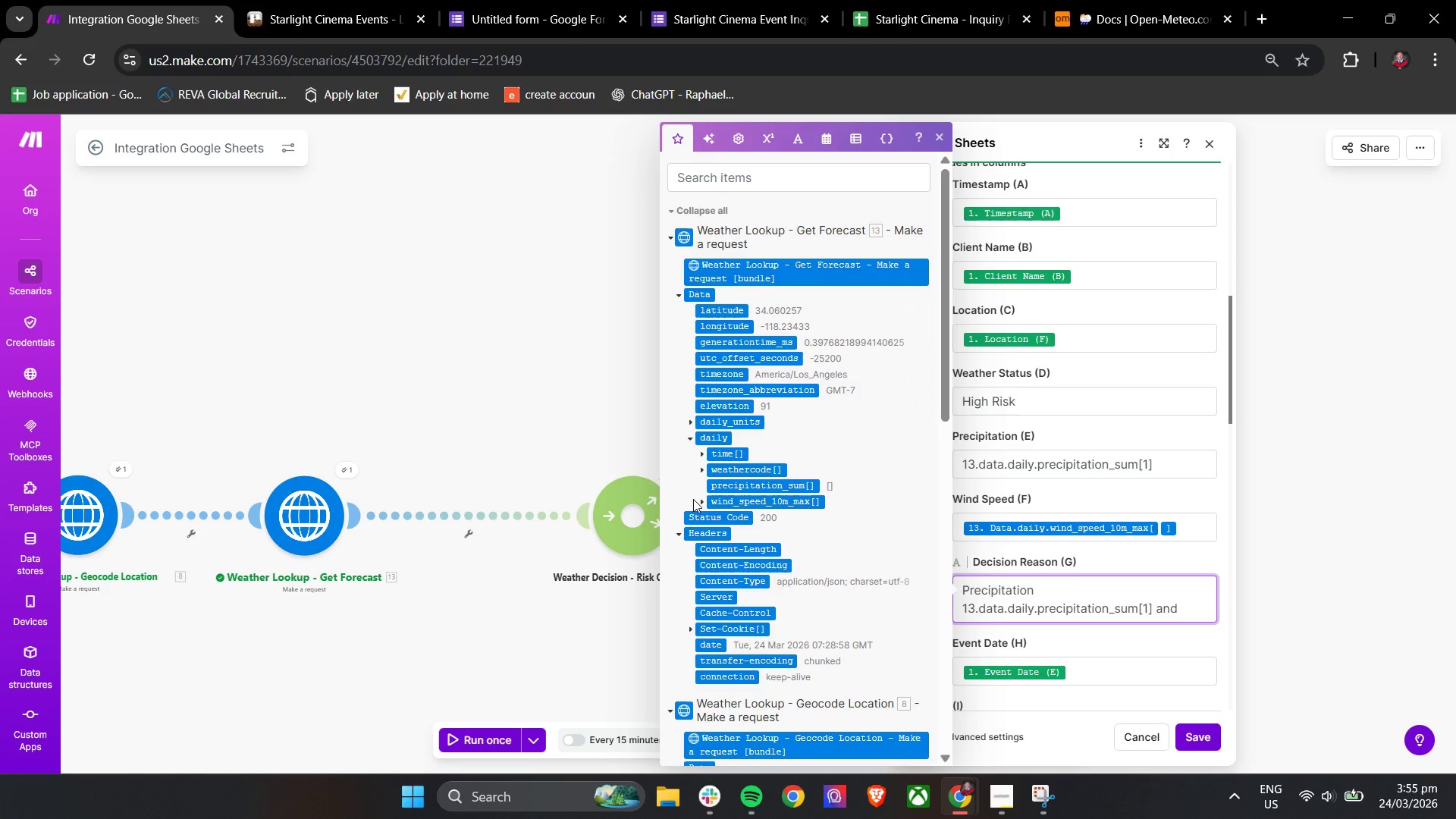 
left_click([701, 504])
 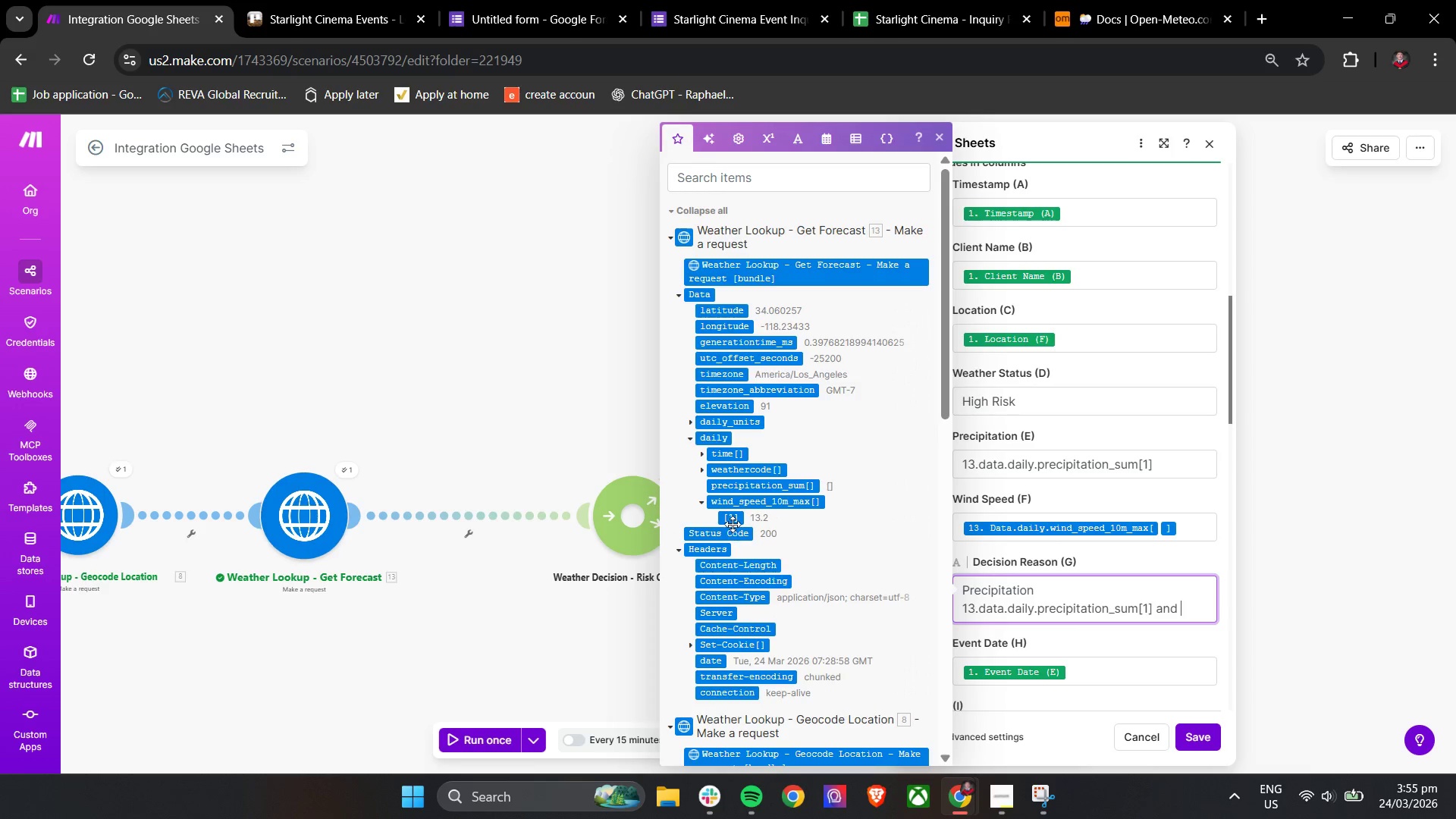 
left_click_drag(start_coordinate=[731, 522], to_coordinate=[1195, 613])
 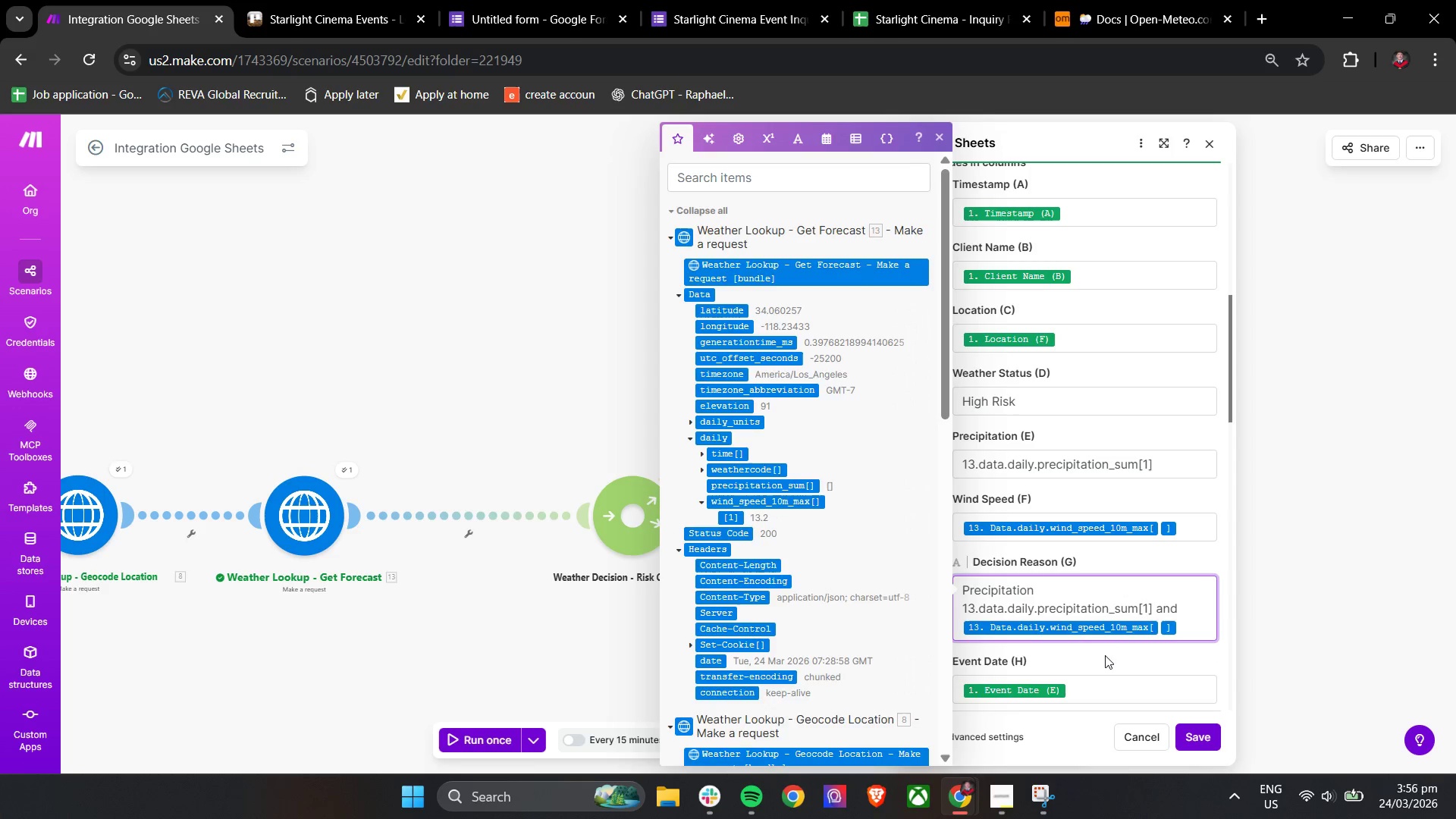 
left_click([1111, 660])
 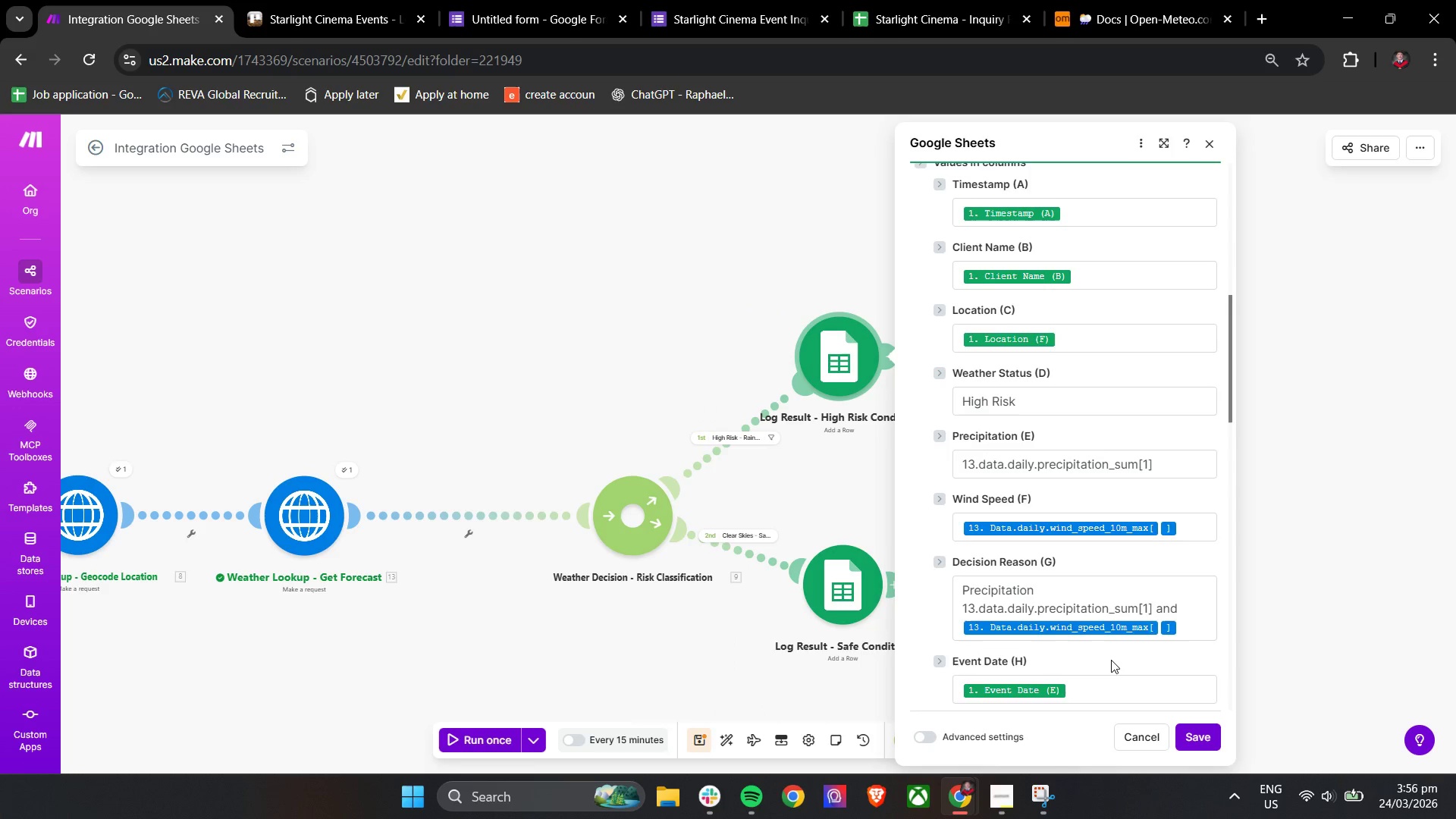 
scroll: coordinate [1111, 660], scroll_direction: down, amount: 1.0
 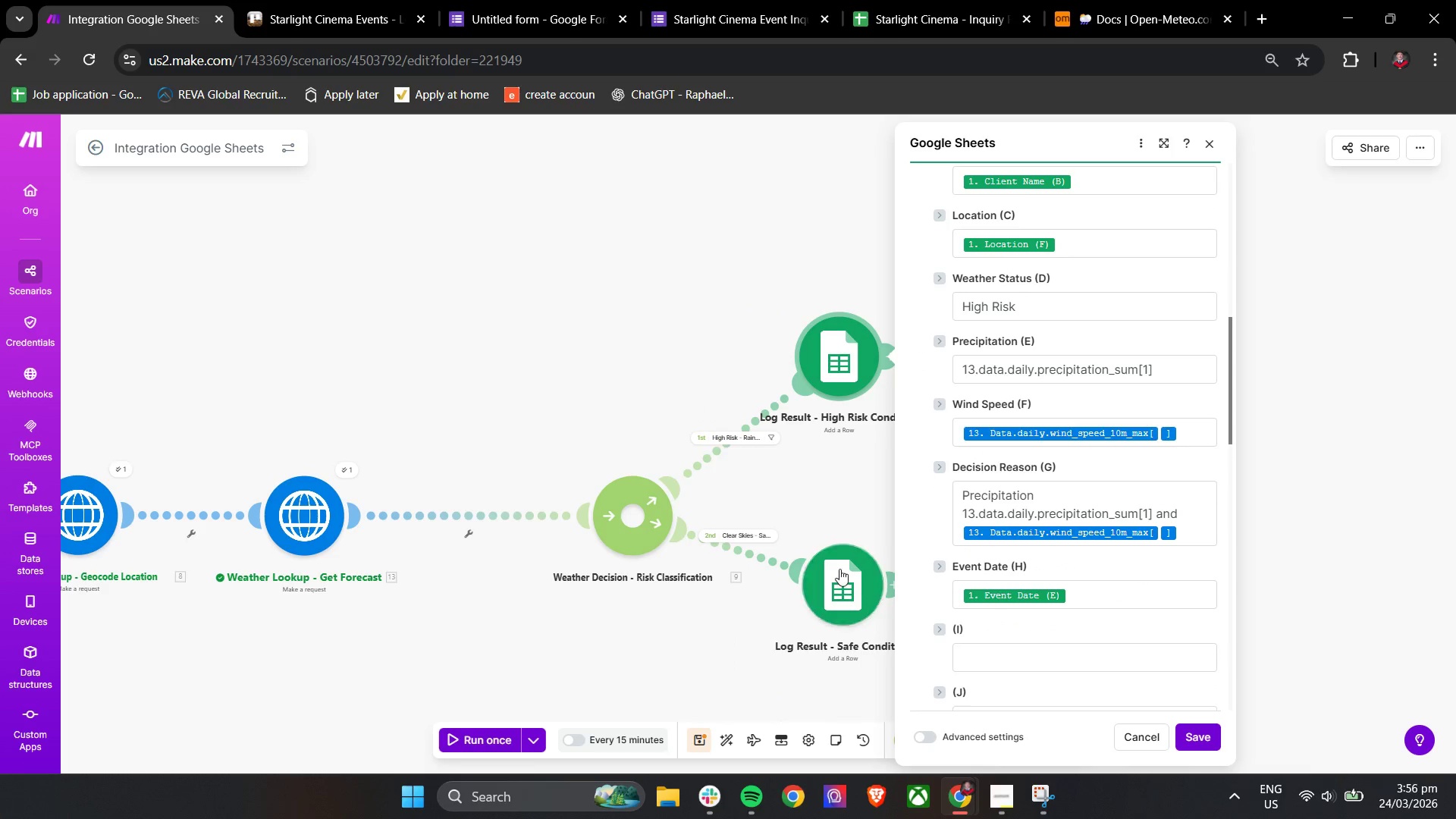 
left_click([849, 592])
 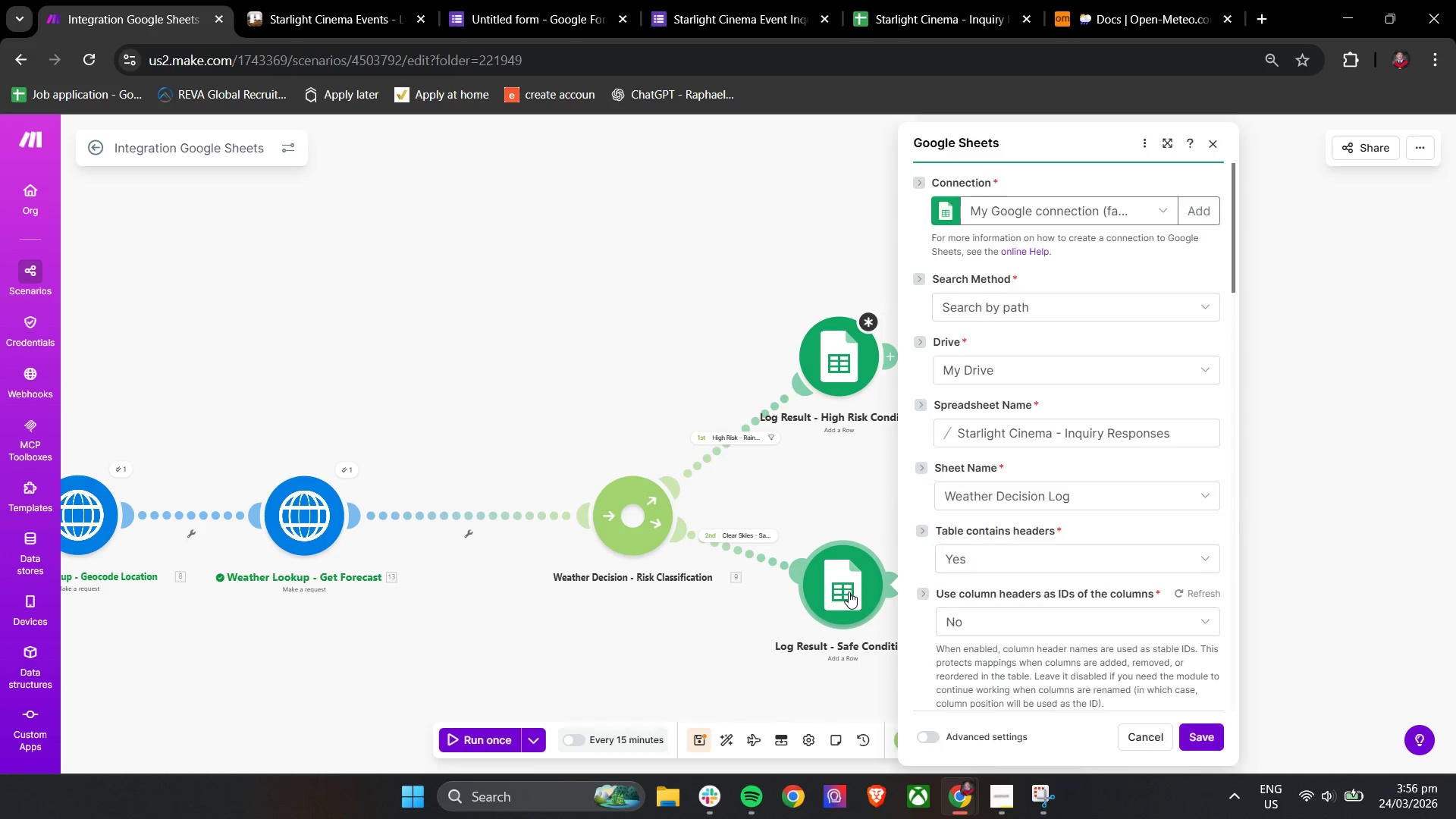 
left_click([858, 328])
 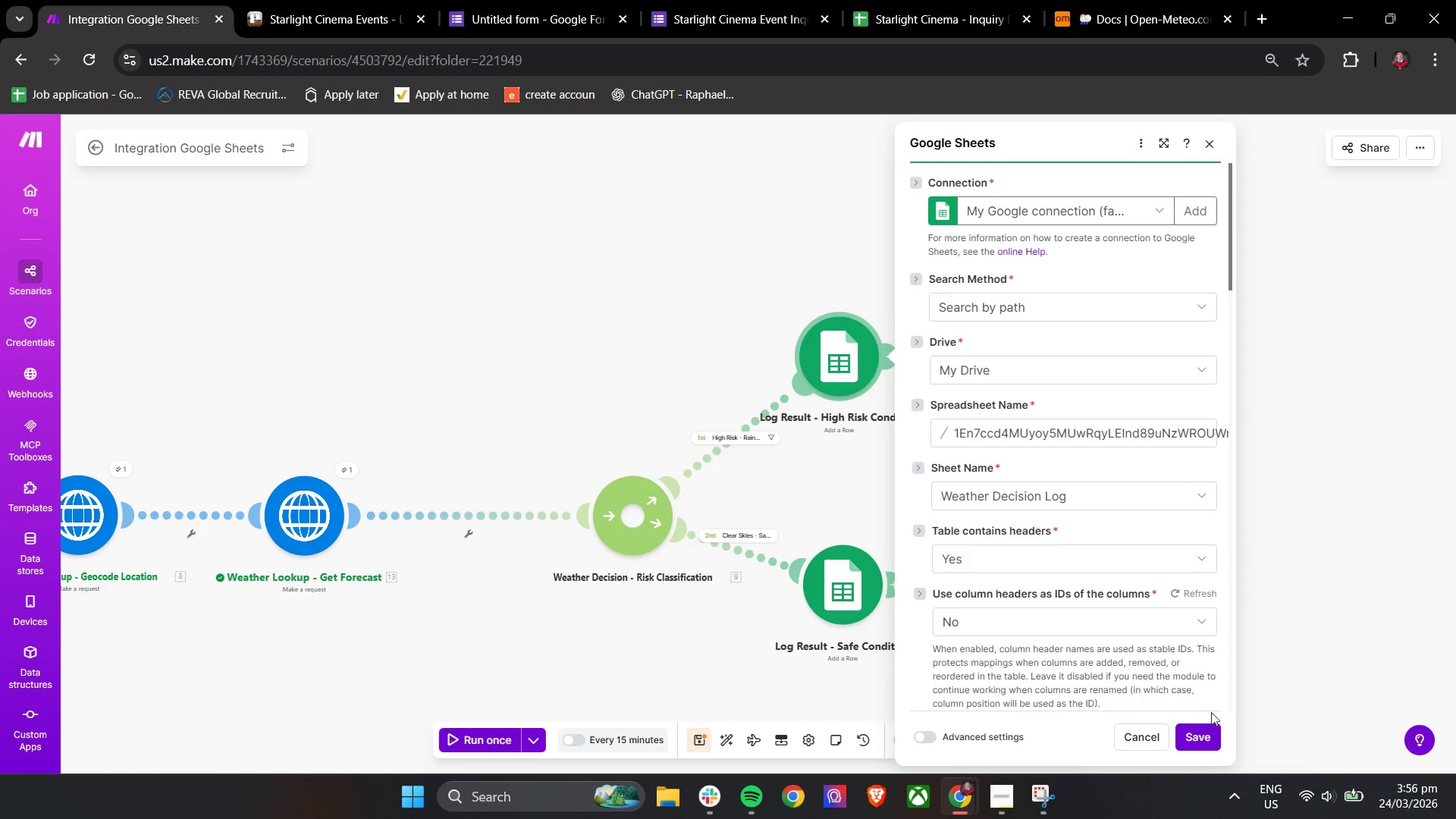 
scroll: coordinate [1147, 553], scroll_direction: down, amount: 6.0
 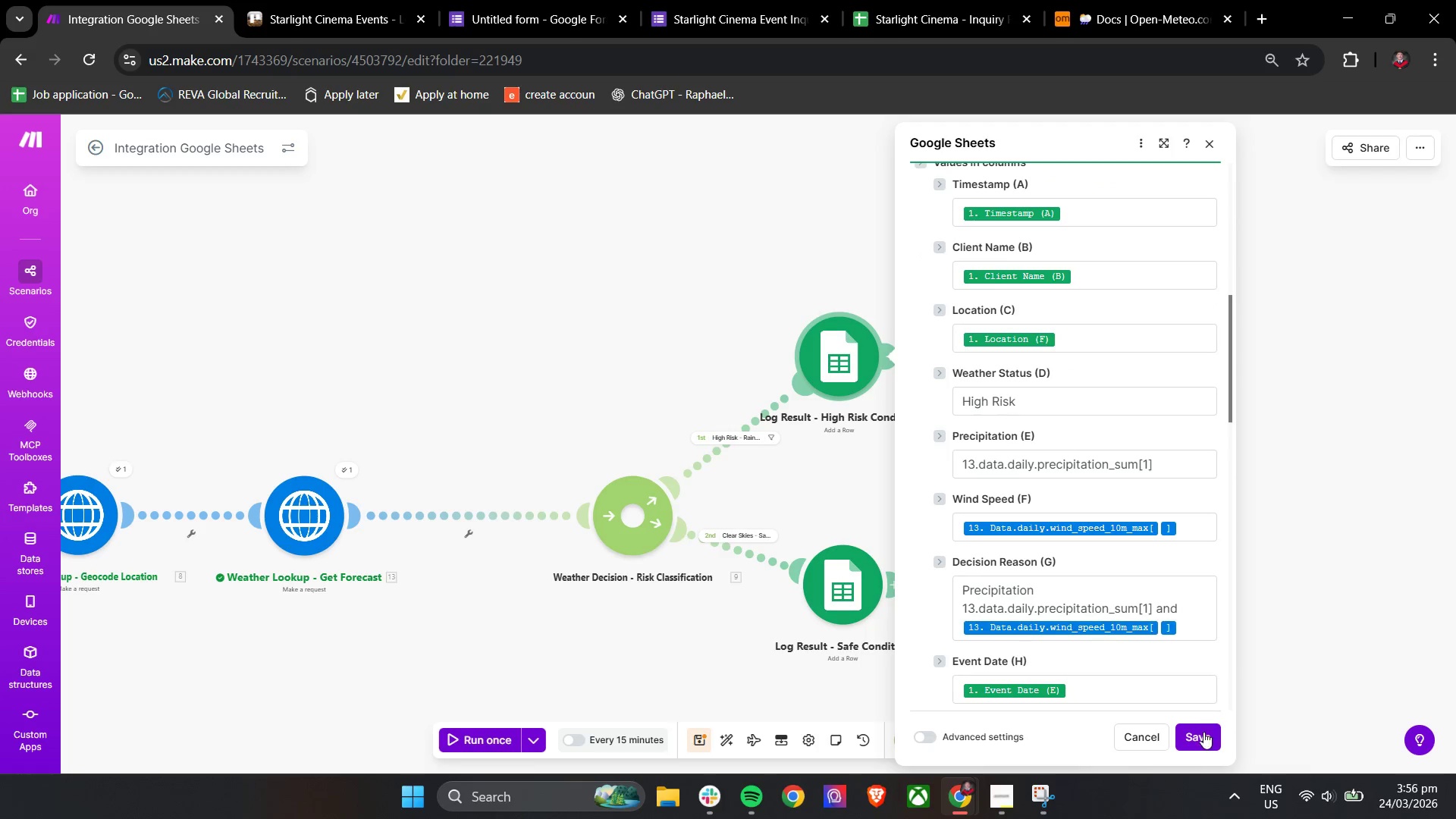 
left_click([1201, 730])
 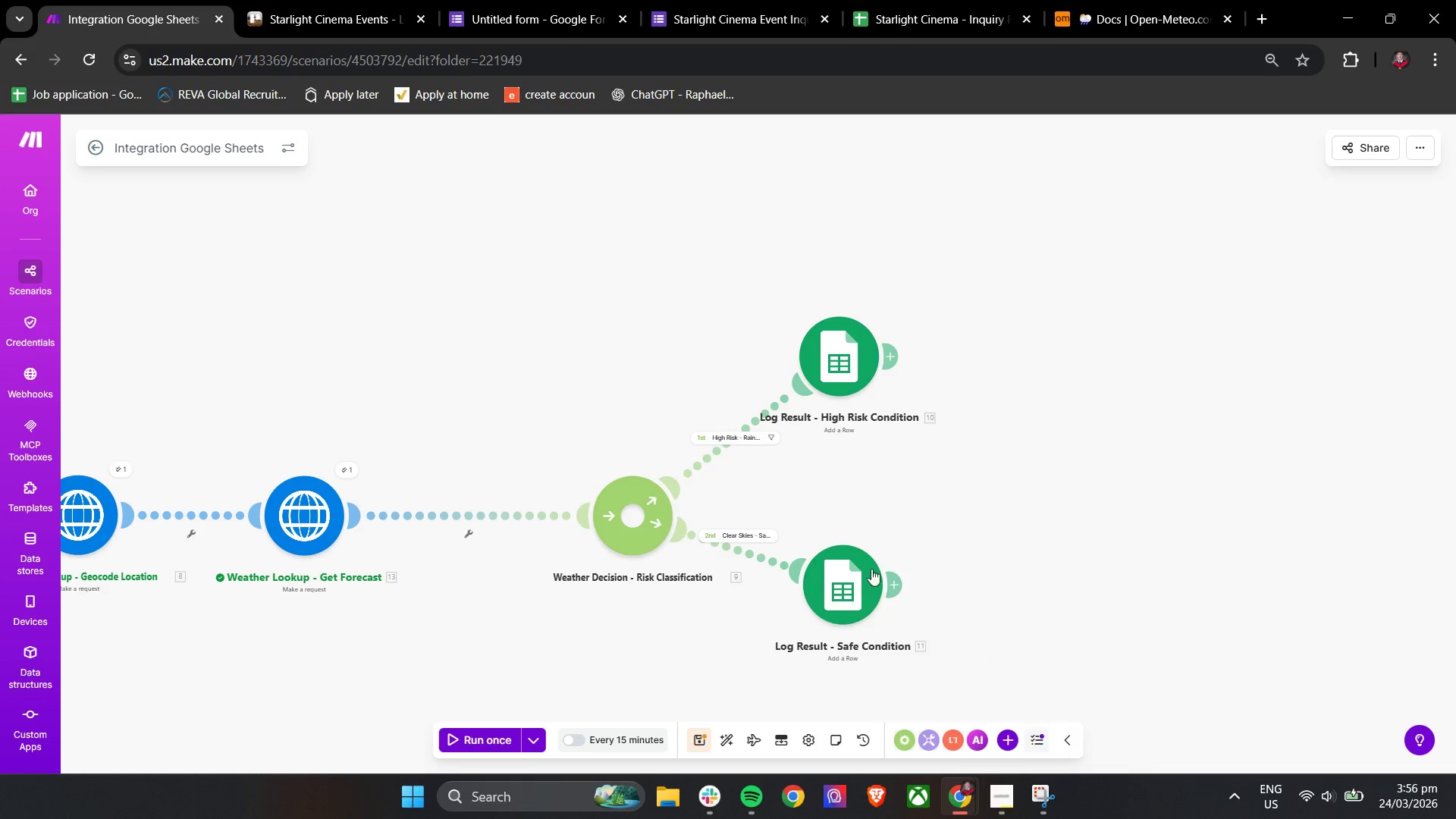 
scroll: coordinate [1194, 708], scroll_direction: down, amount: 1.0
 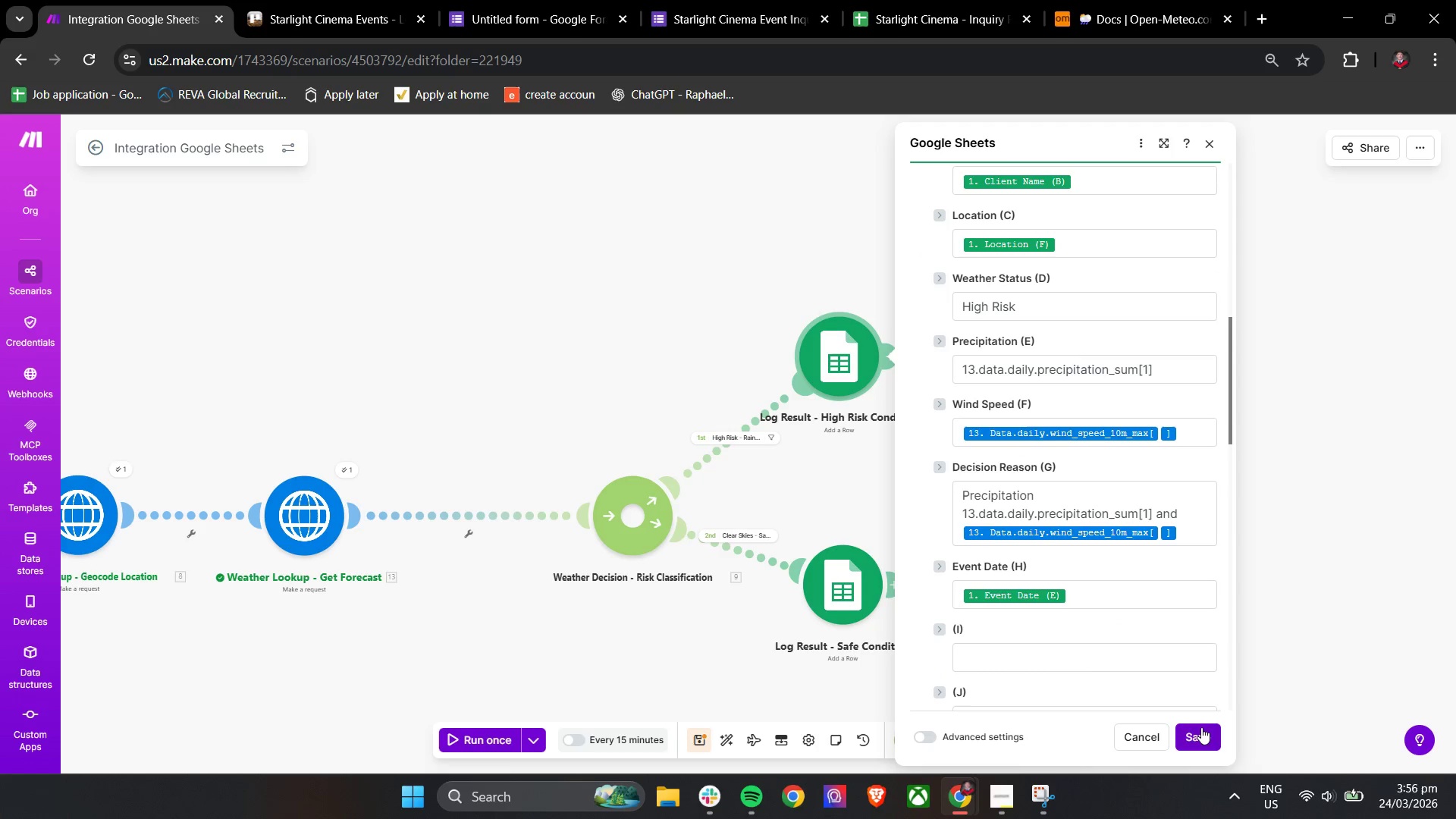 
left_click([858, 568])
 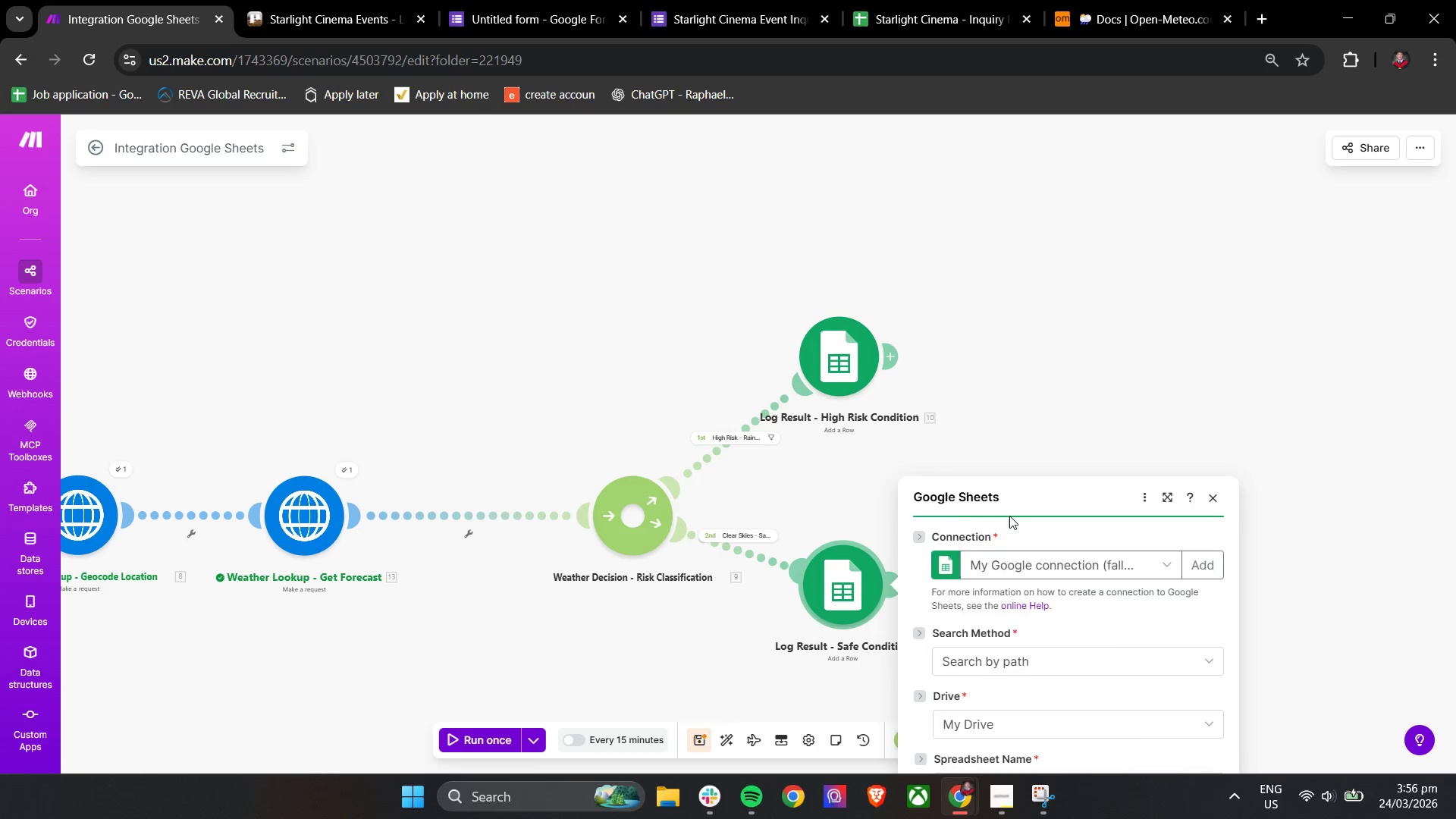 
scroll: coordinate [1009, 516], scroll_direction: down, amount: 7.0
 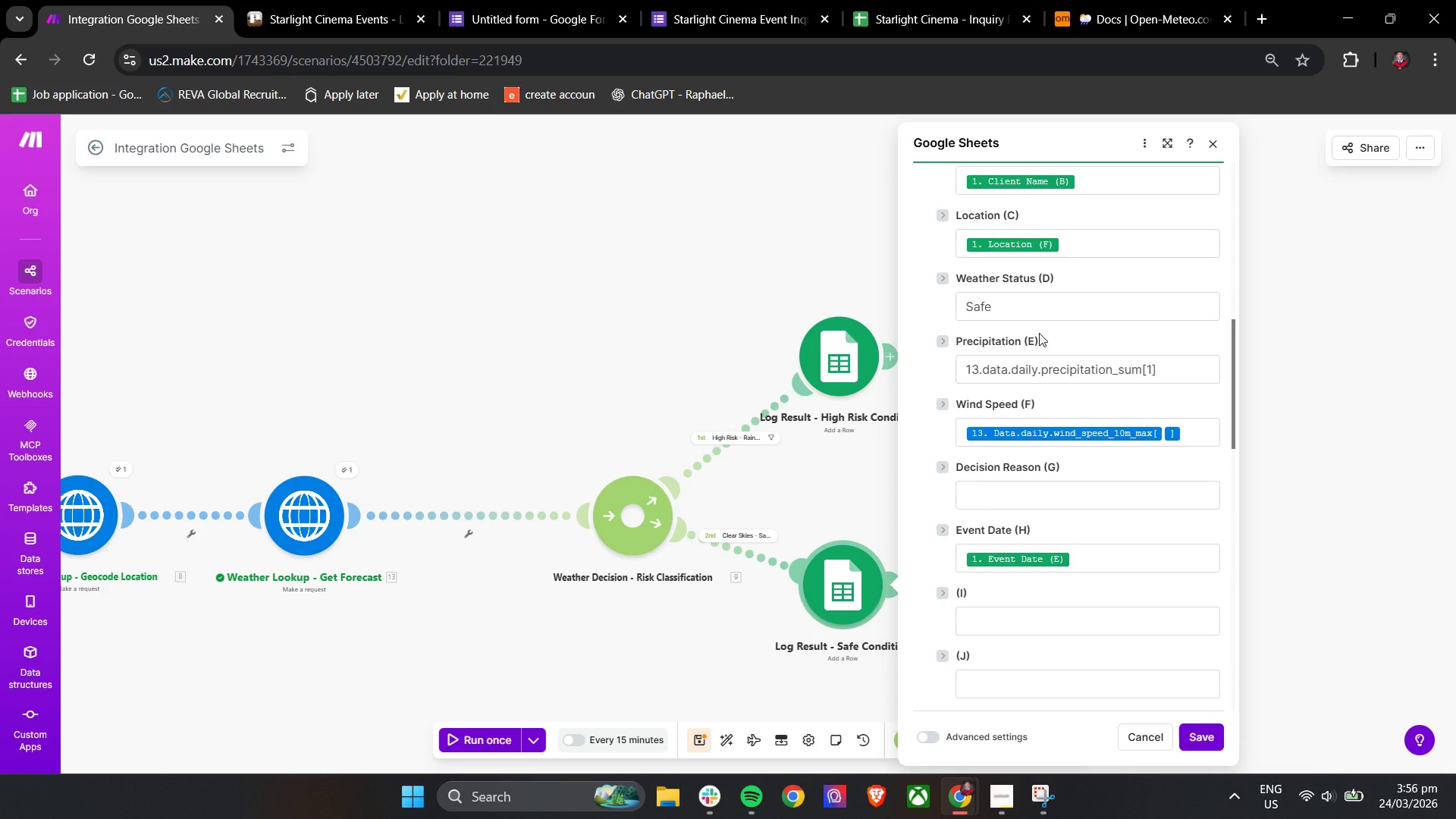 
left_click([1035, 497])
 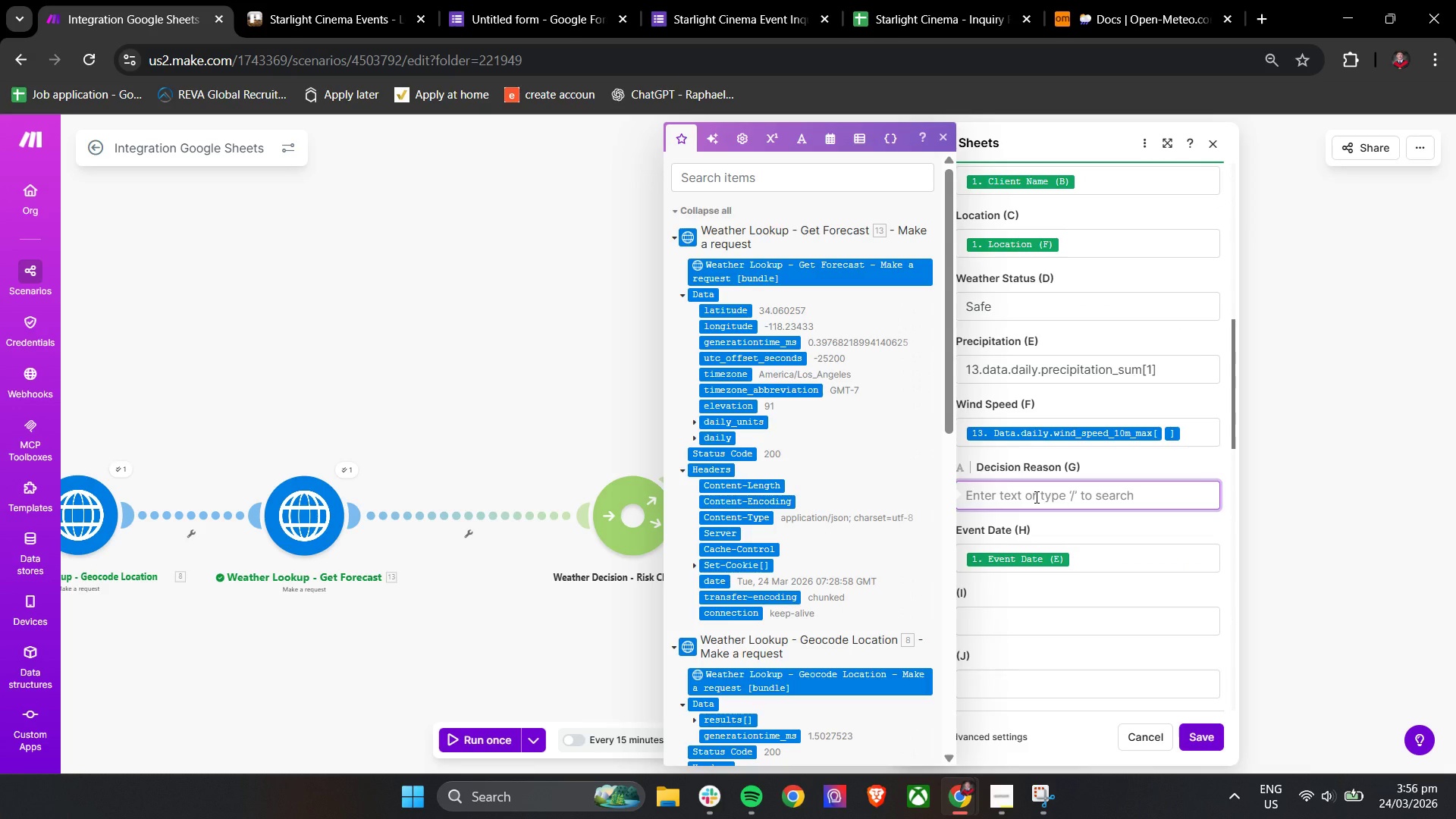 
type(preci)
key(Backspace)
key(Backspace)
key(Backspace)
key(Backspace)
key(Backspace)
type(Precipitation)
 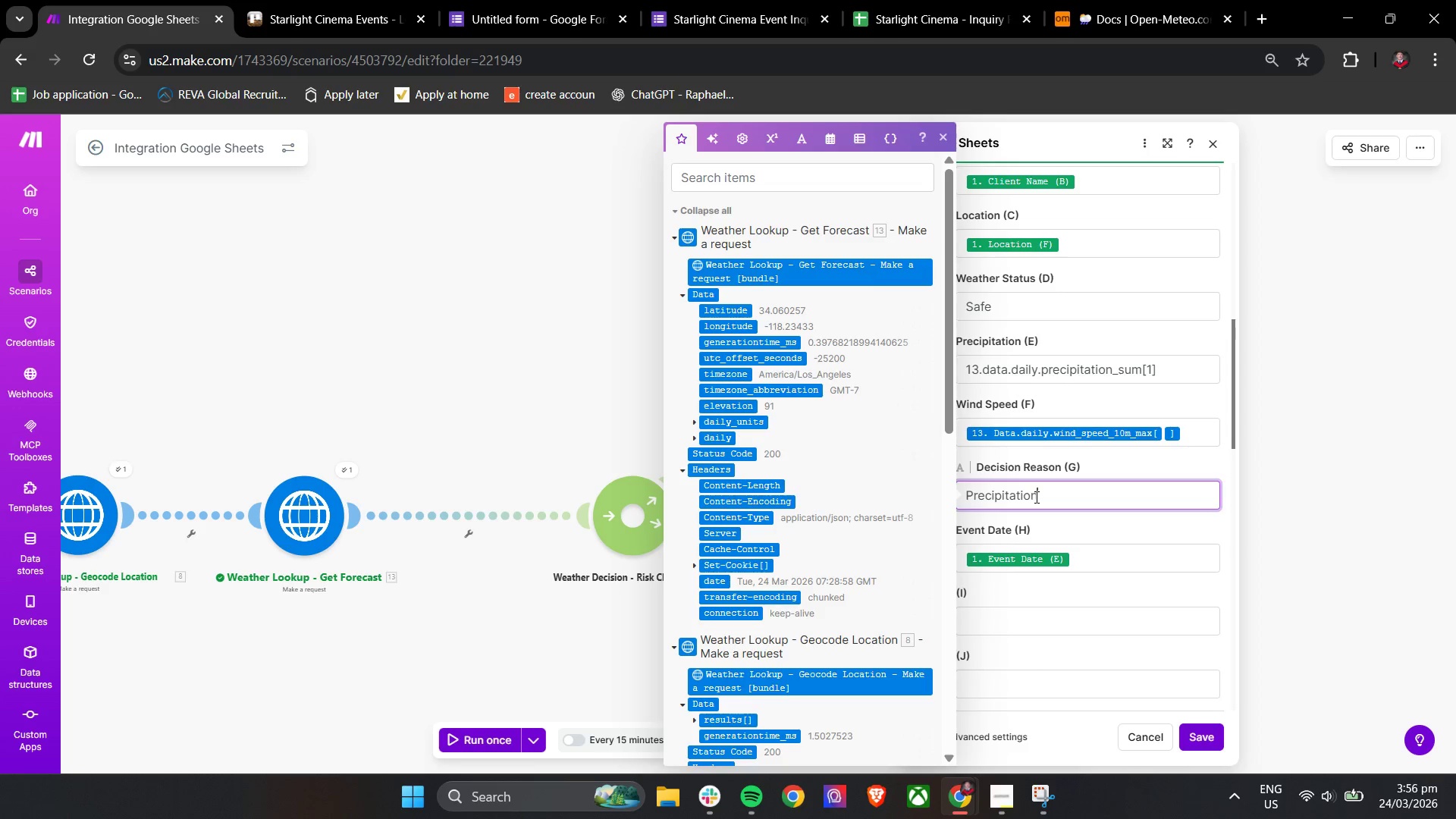 
key(Space)
 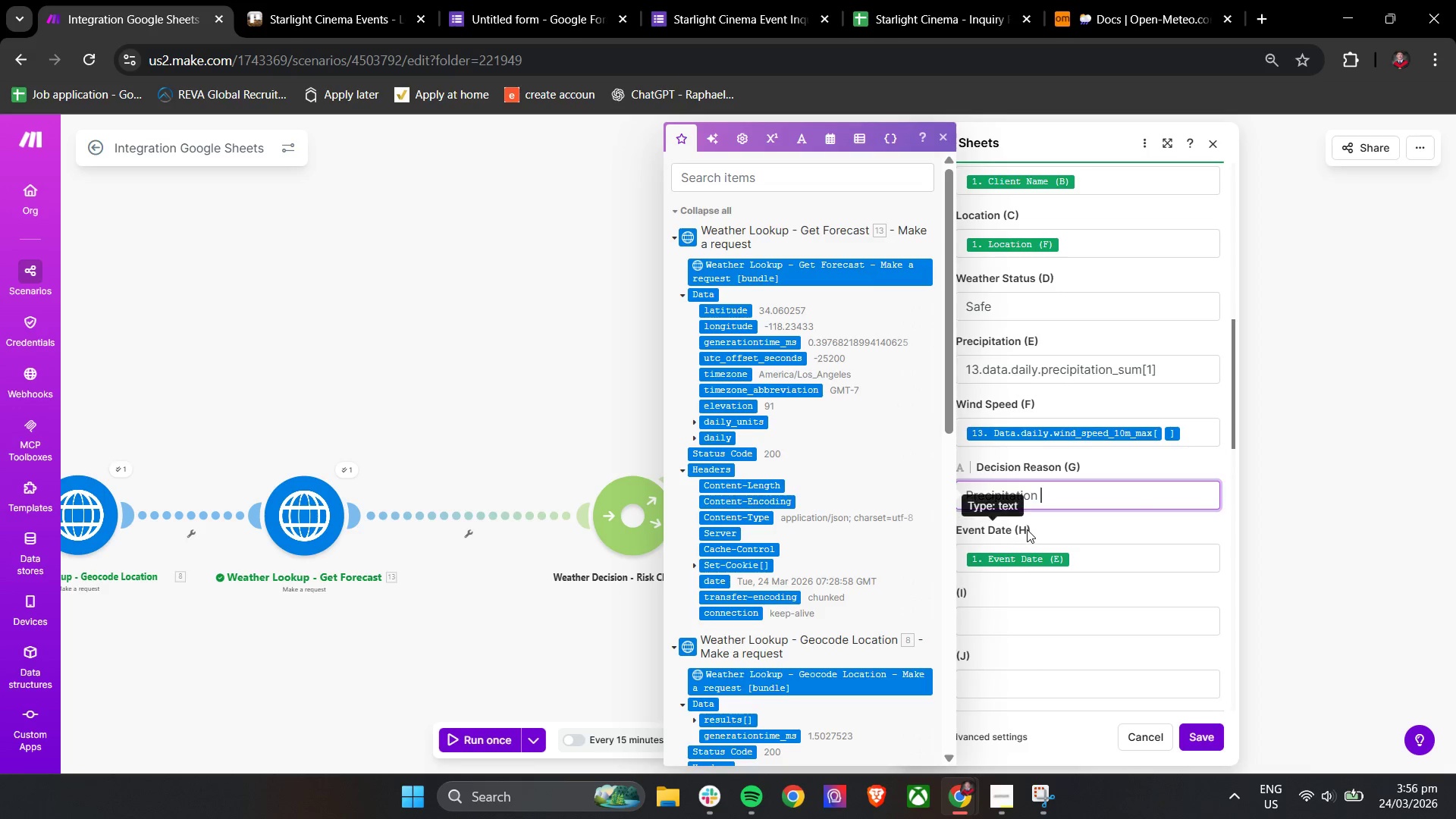 
key(Control+ControlLeft)
 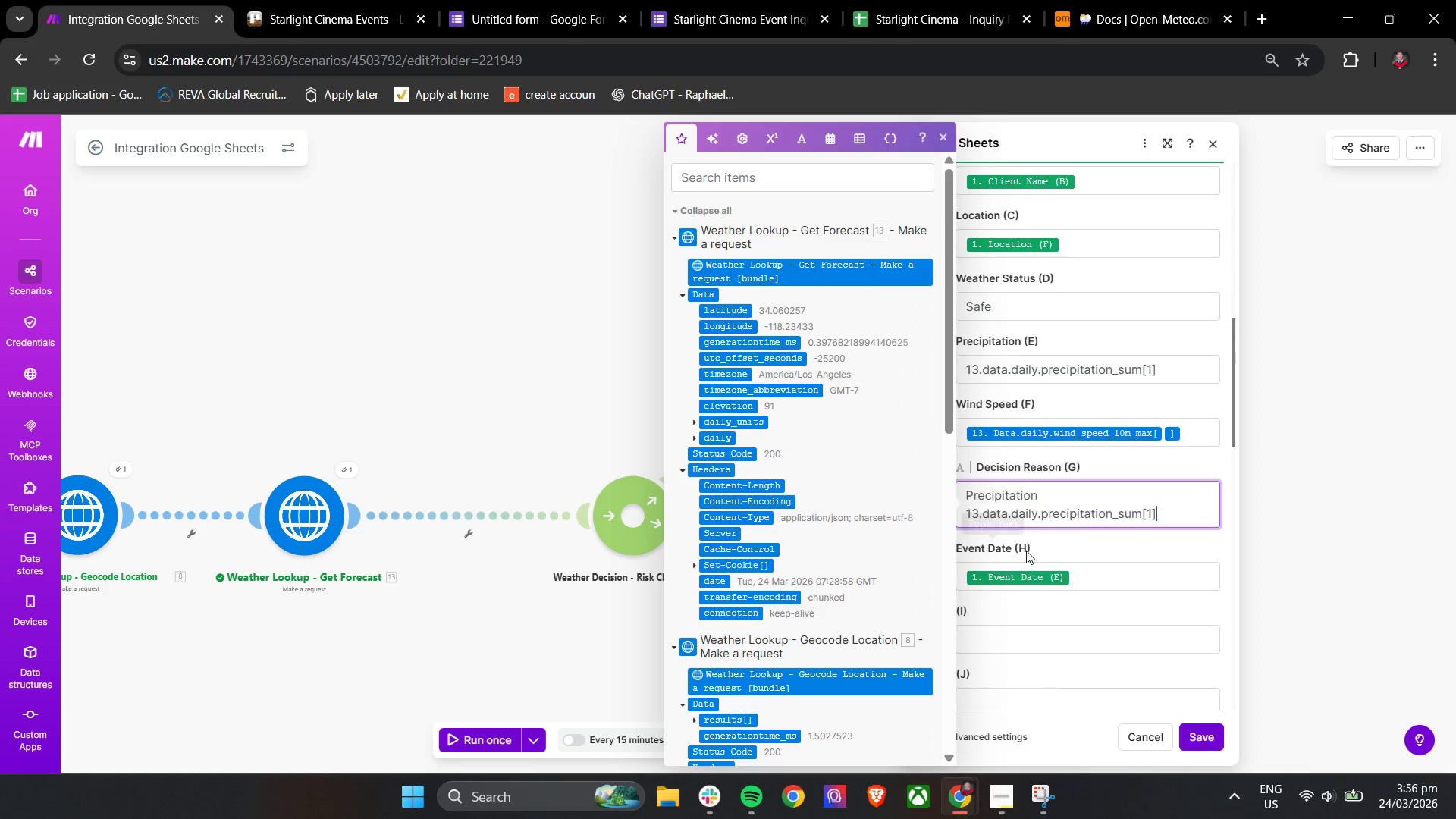 
key(Control+V)
 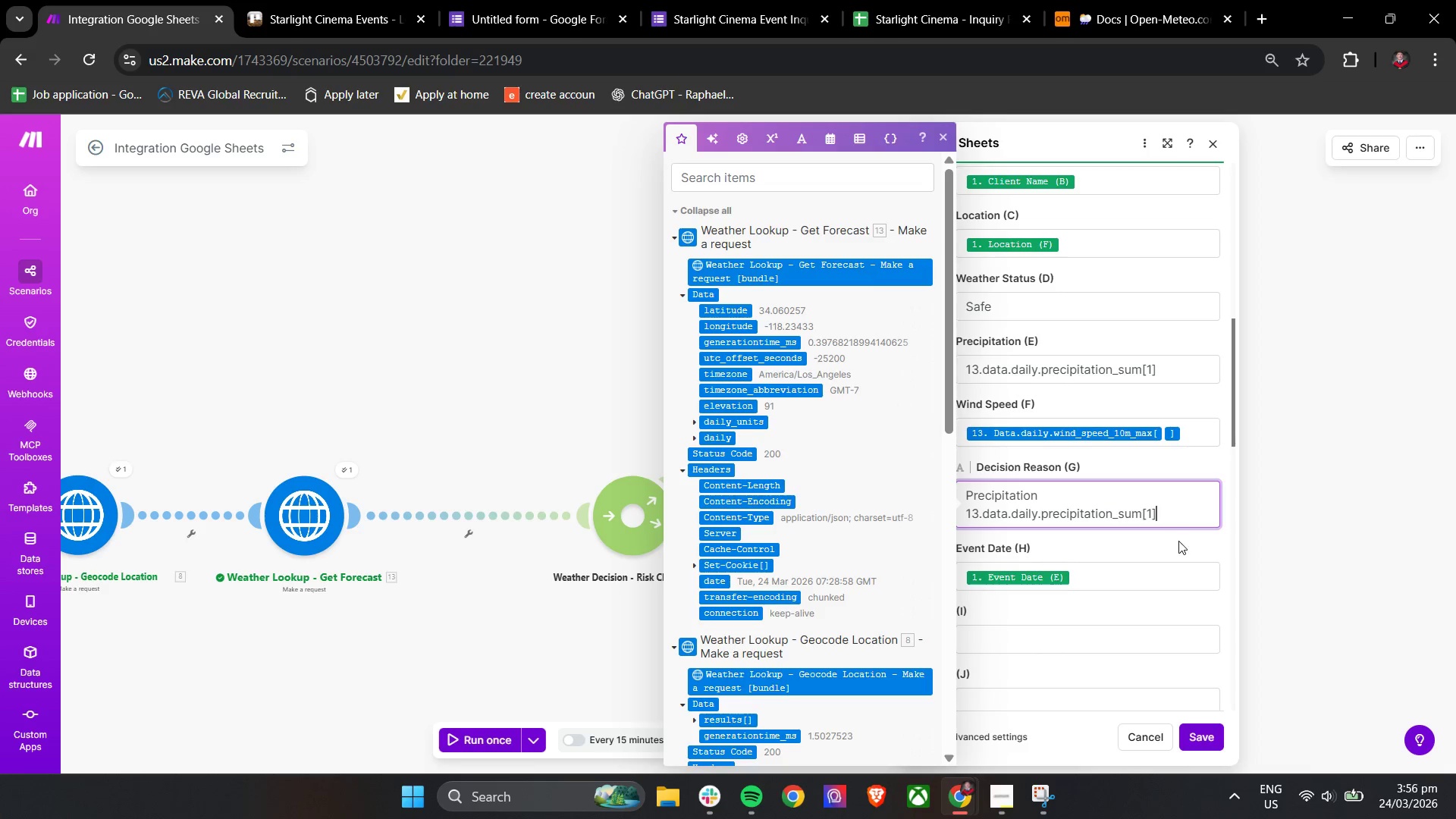 
key(Space)
 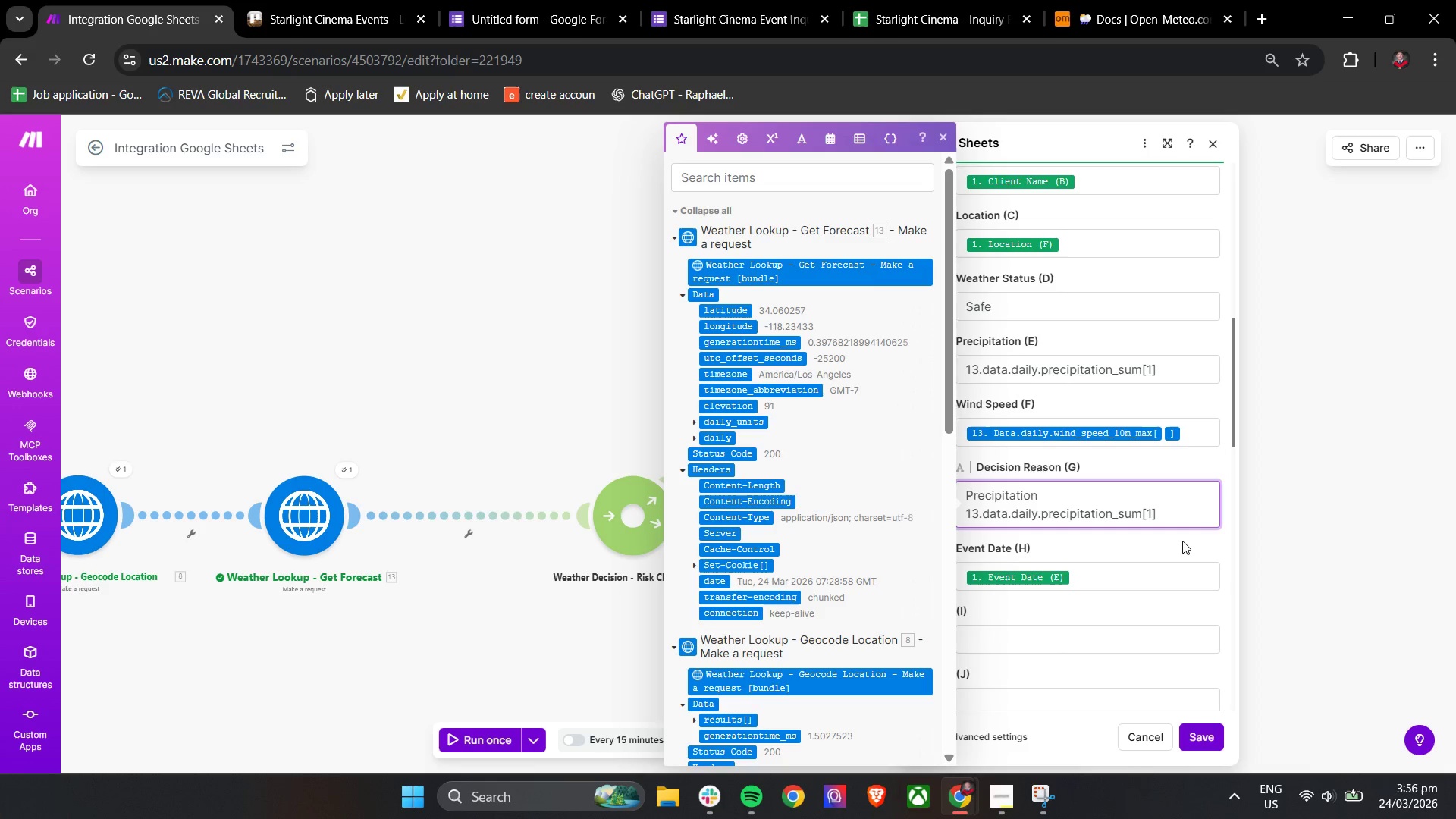 
wait(8.69)
 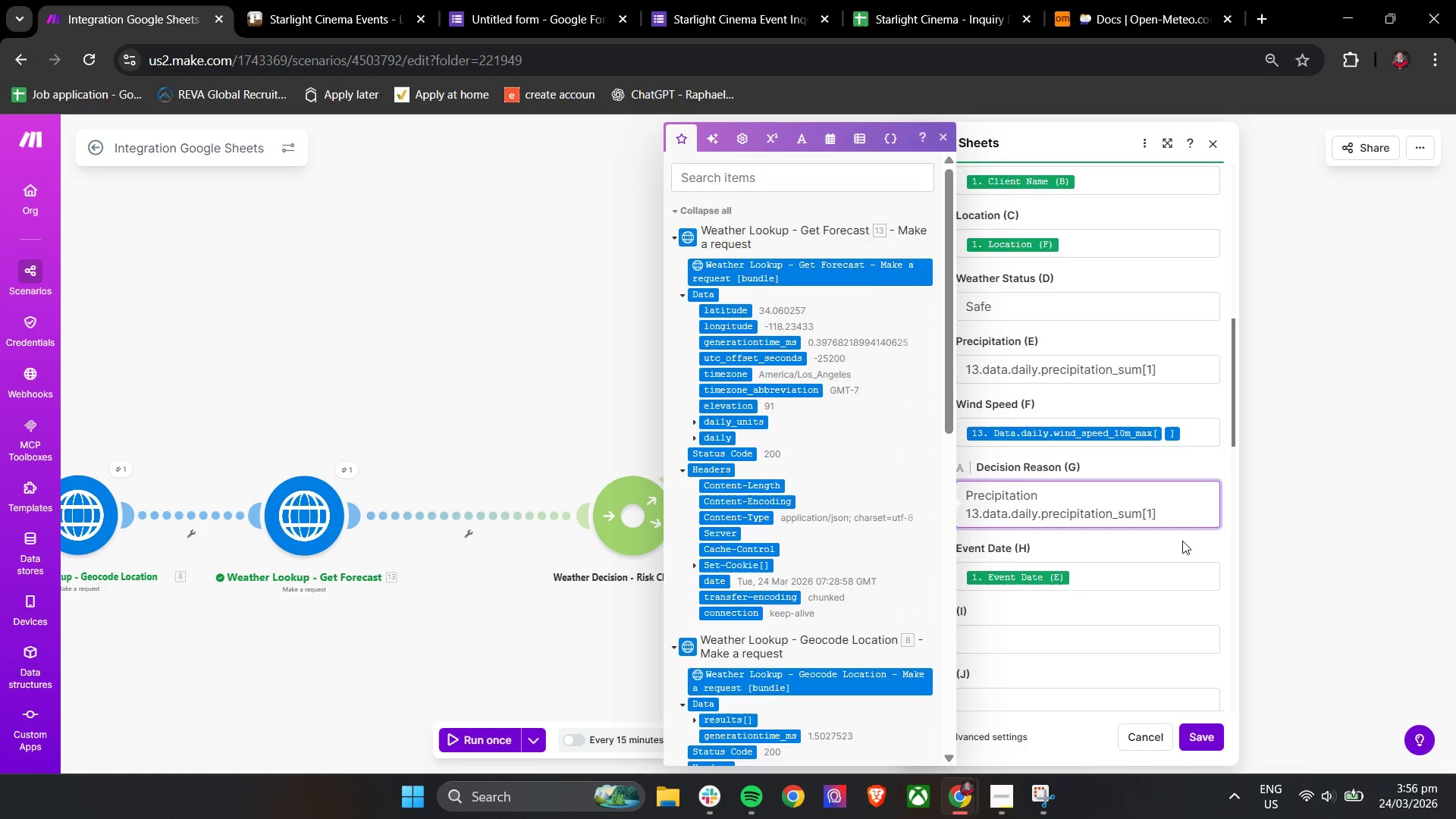 
type(and )
 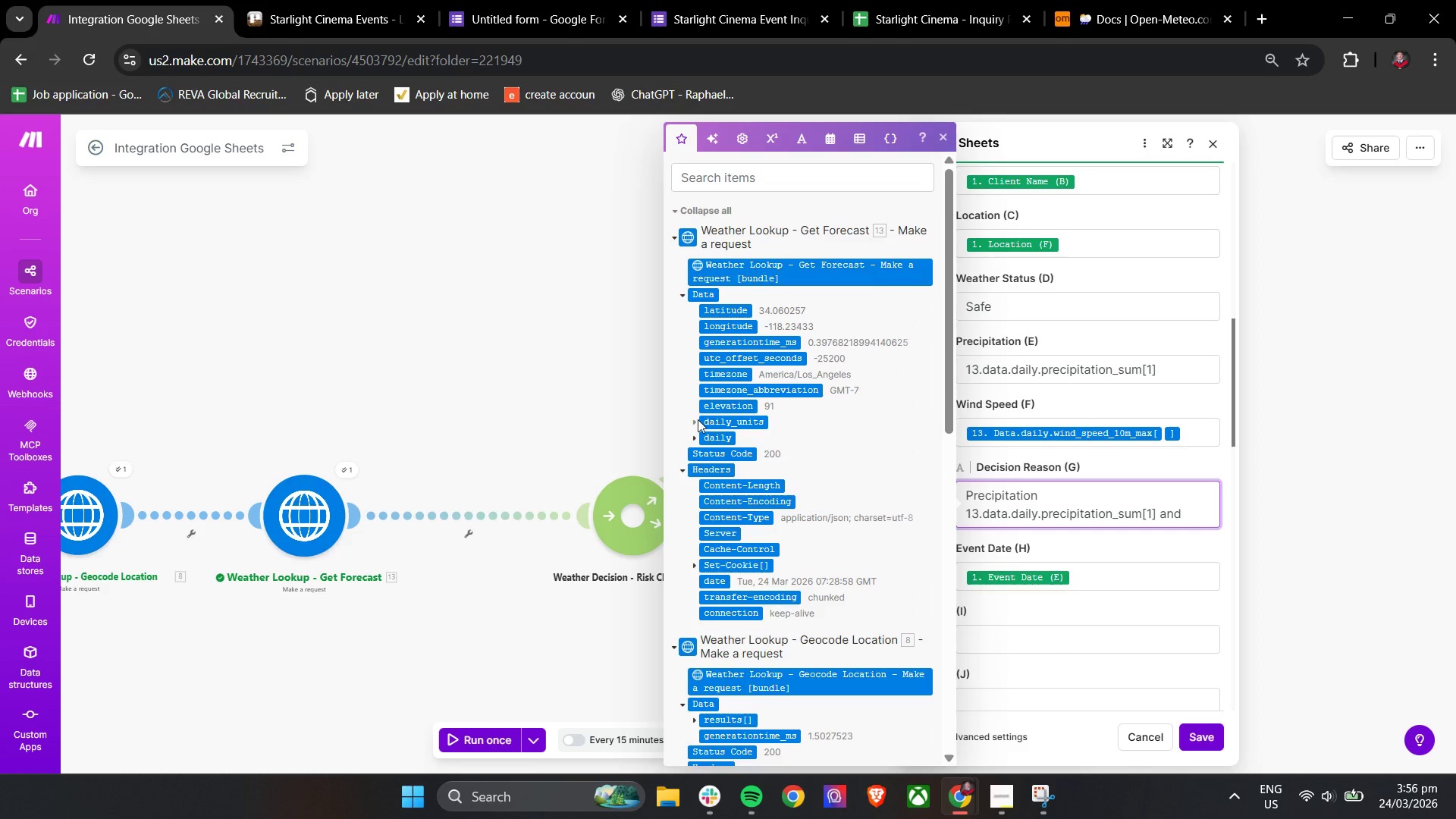 
left_click([696, 419])
 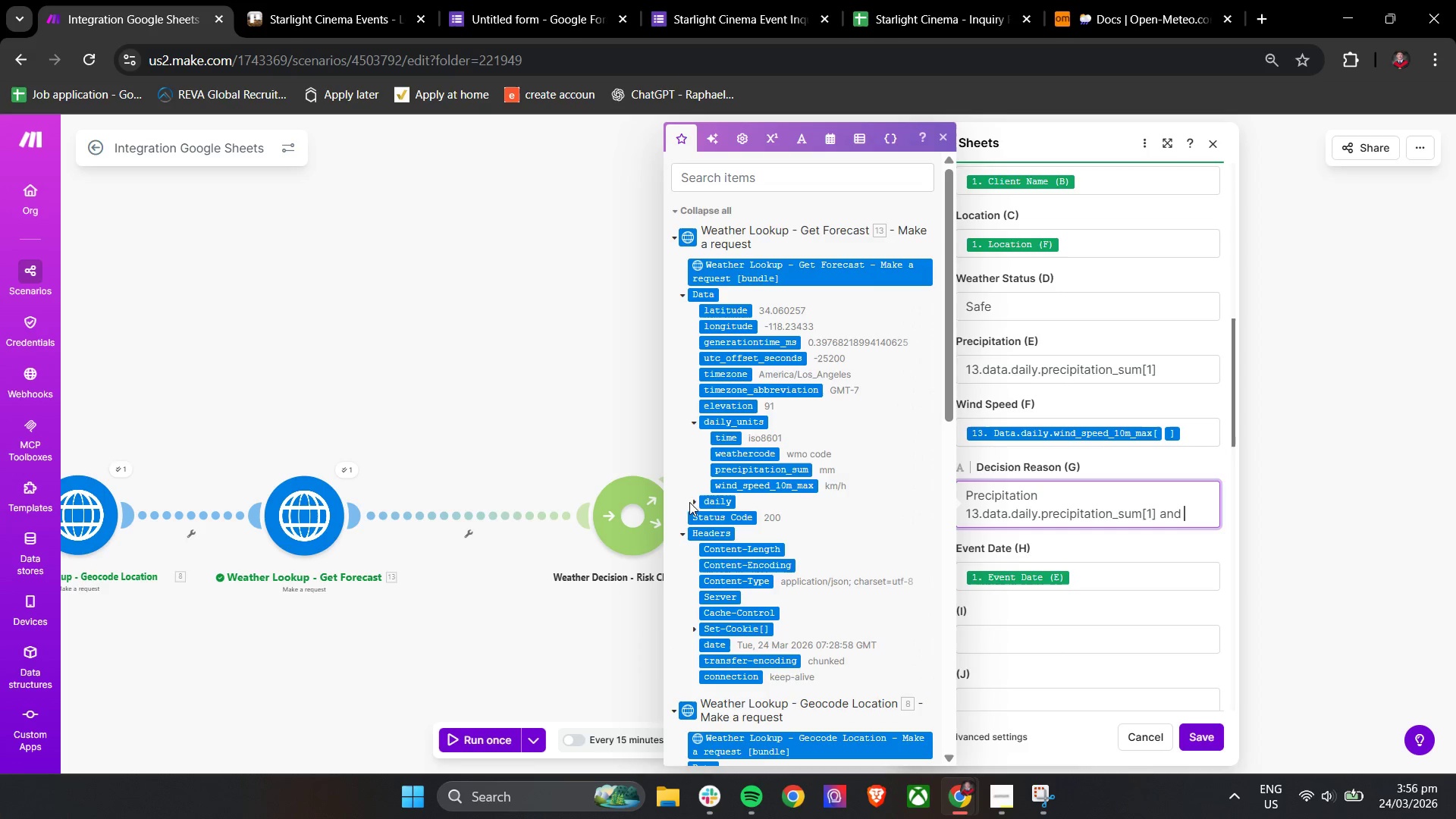 
left_click([694, 504])
 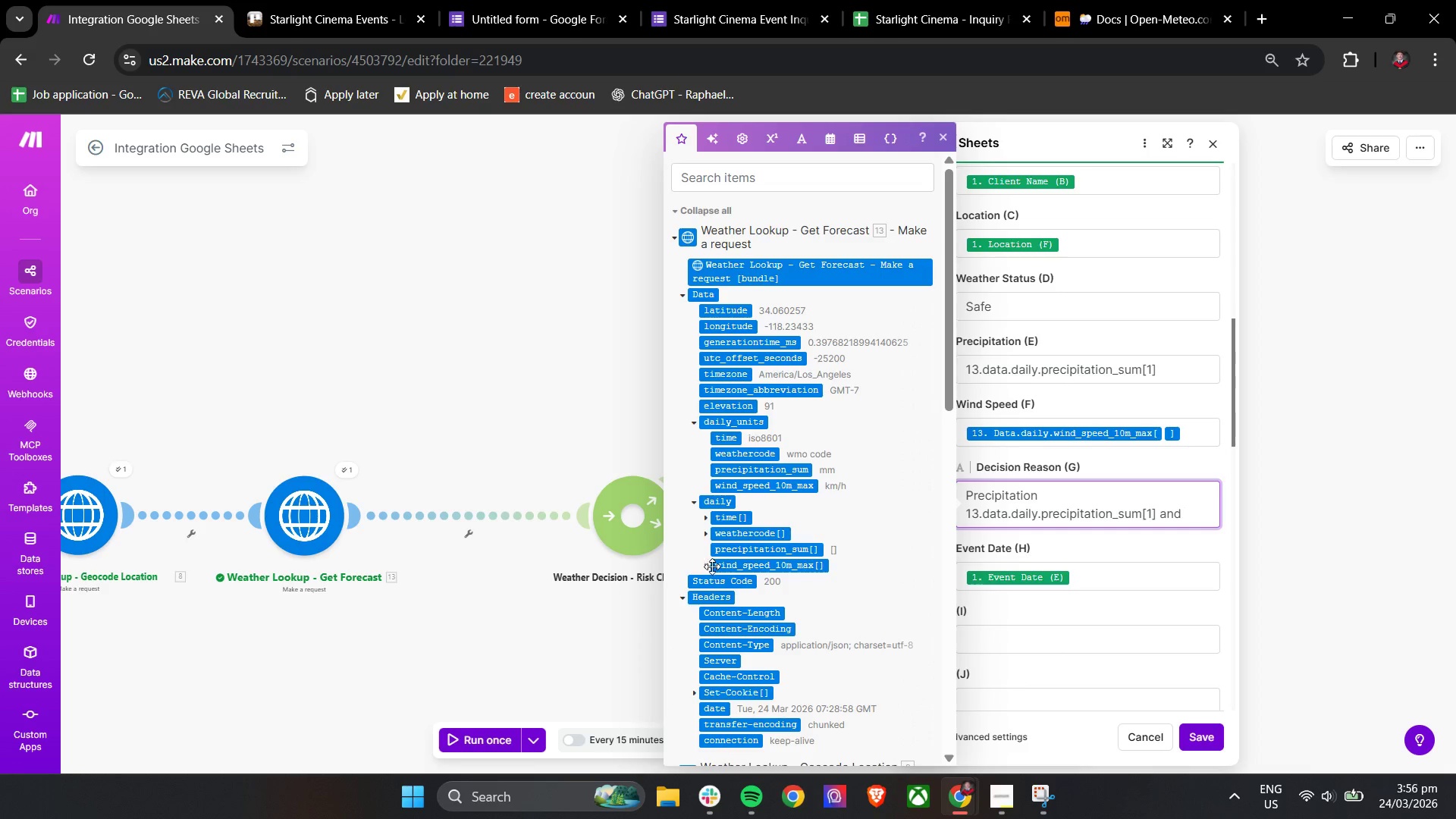 
left_click([704, 563])
 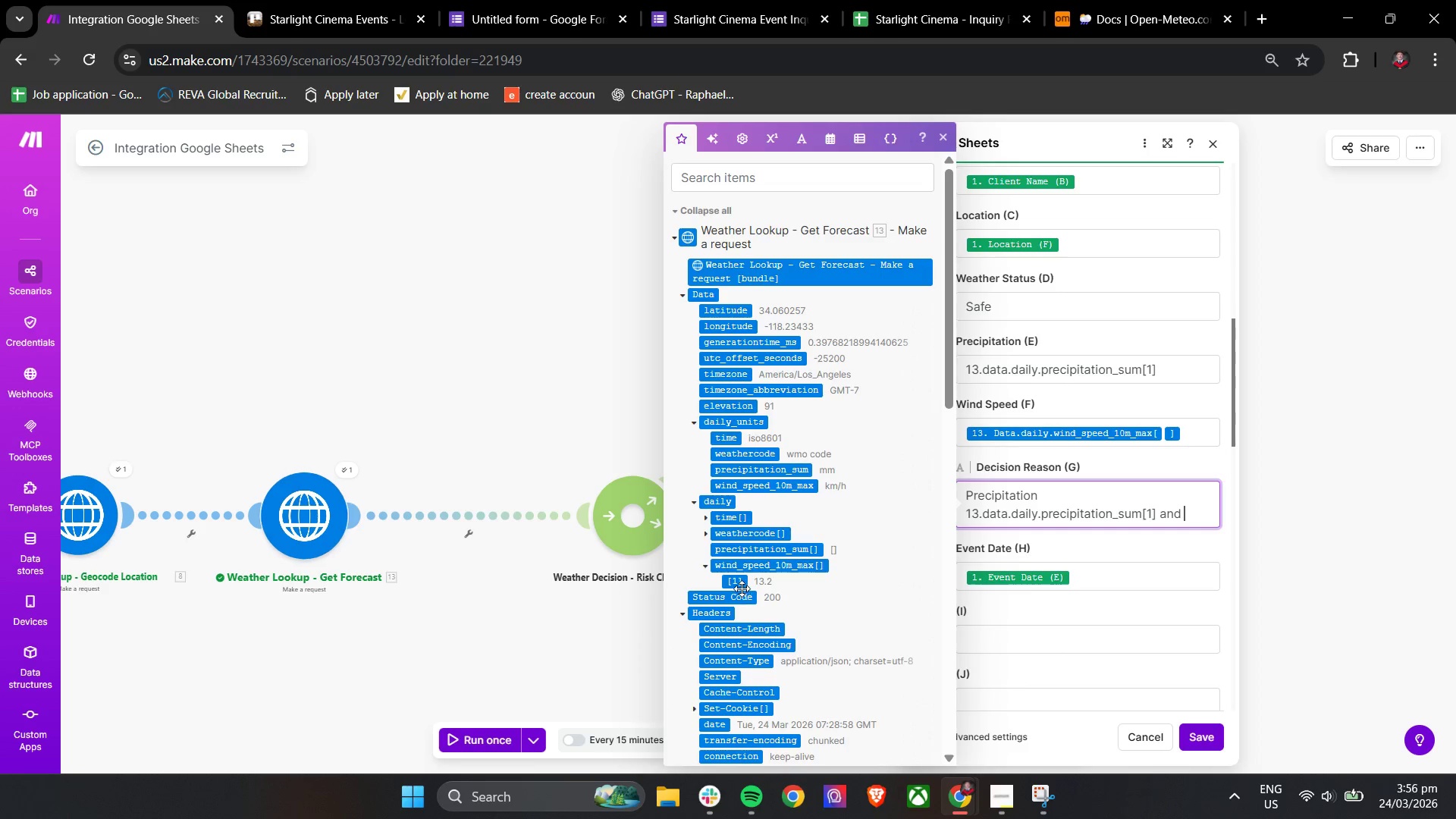 
left_click_drag(start_coordinate=[736, 579], to_coordinate=[1193, 516])
 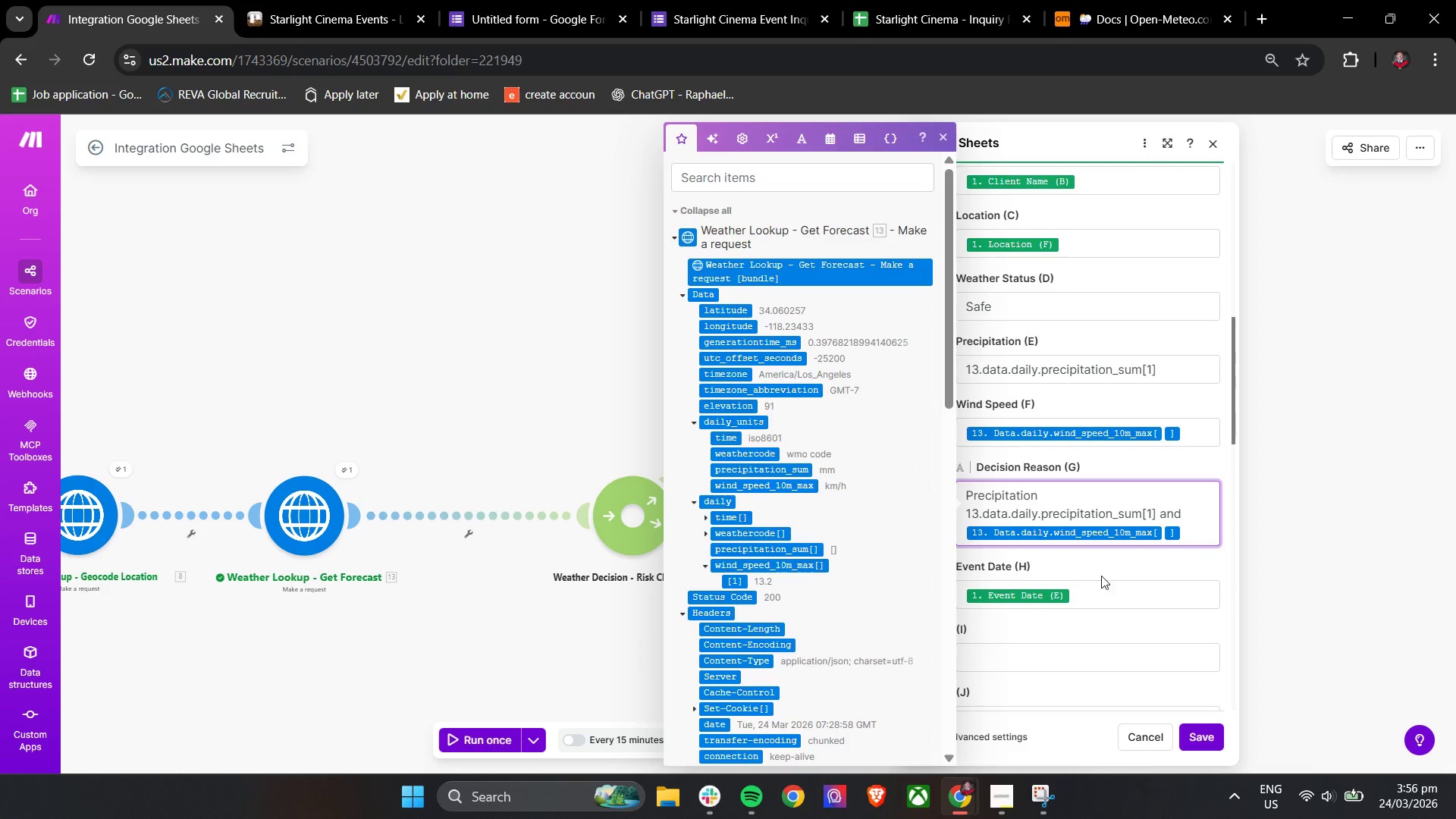 
left_click([1103, 567])
 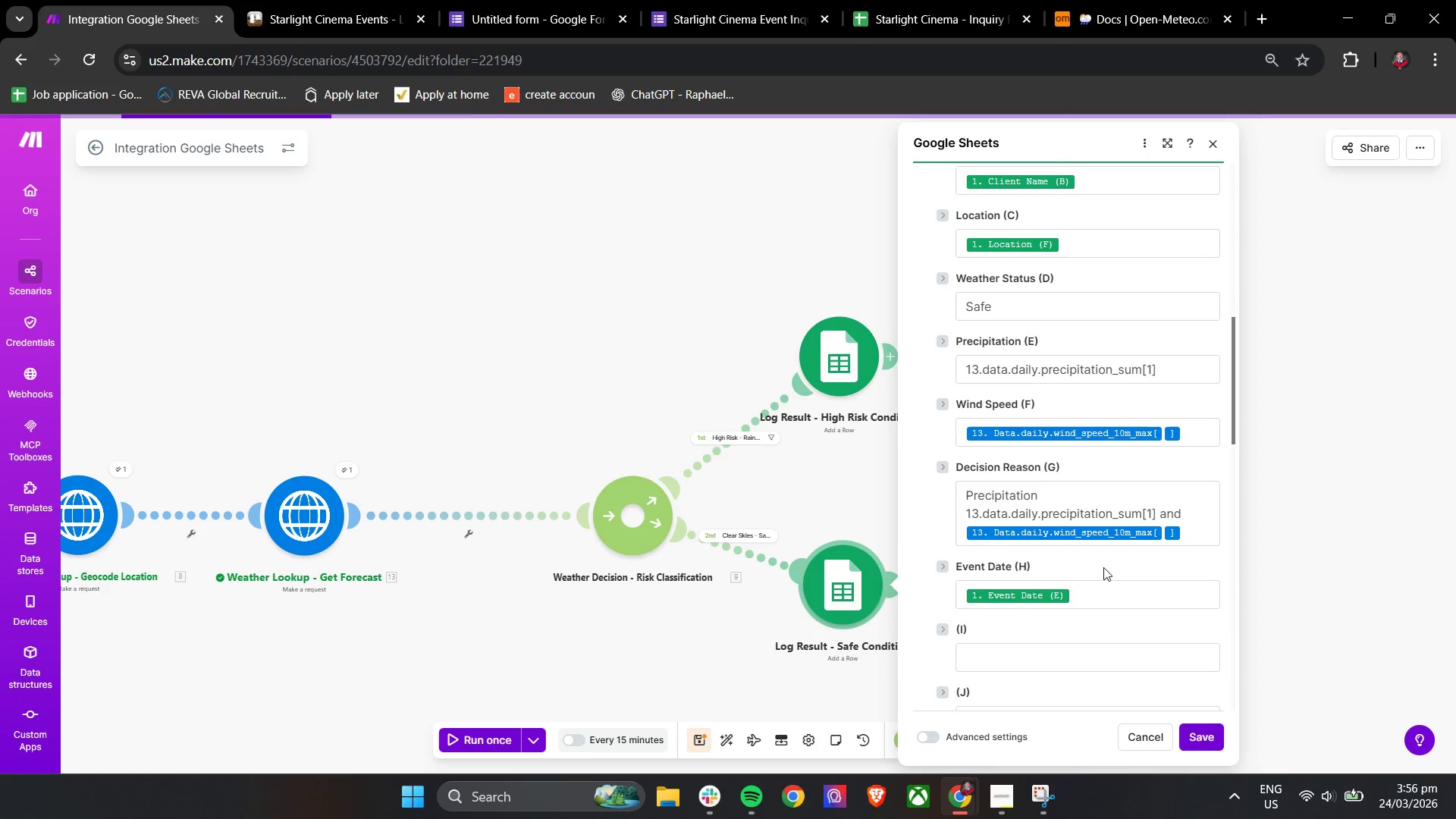 
wait(10.84)
 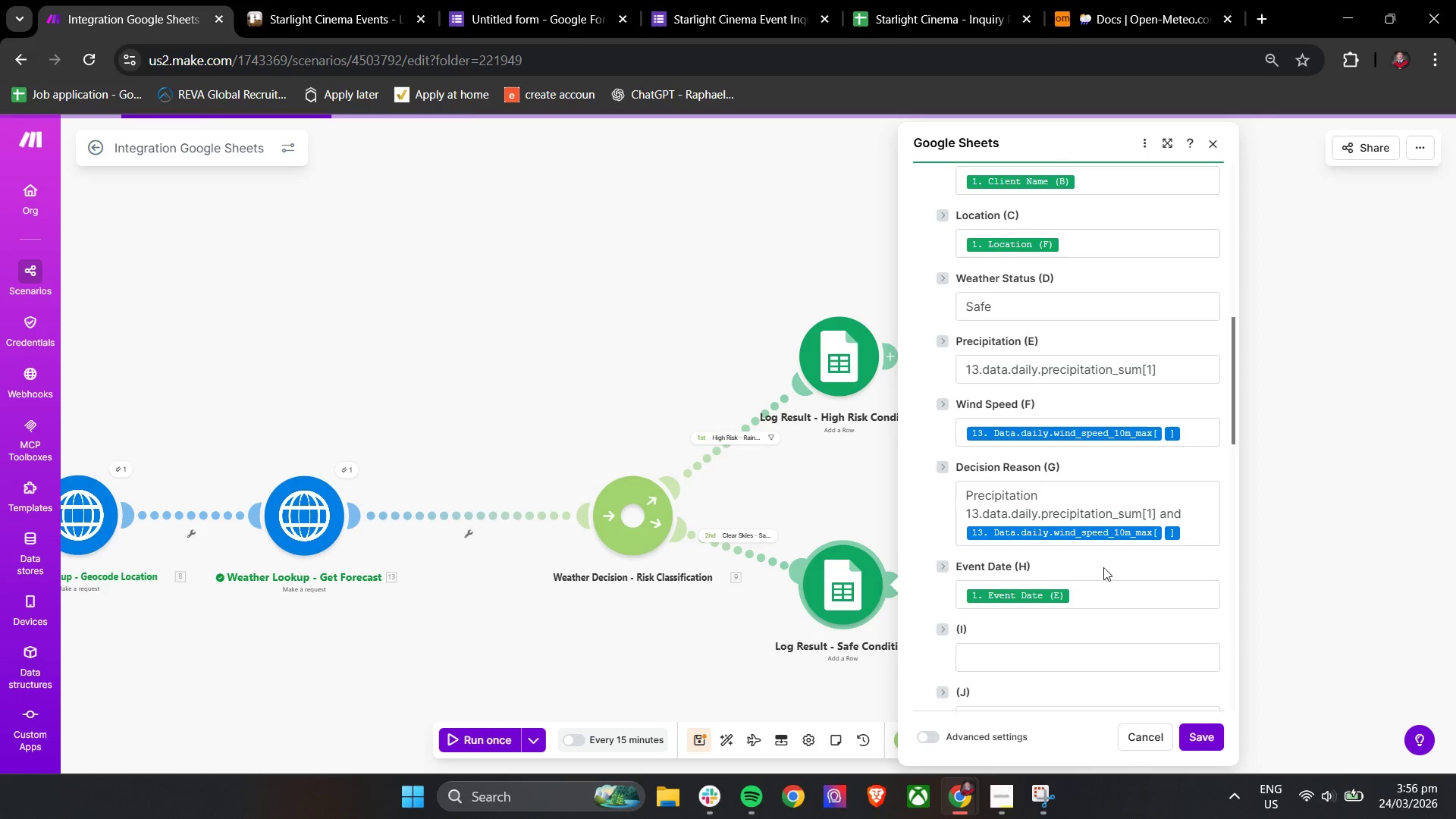 
left_click([1214, 748])
 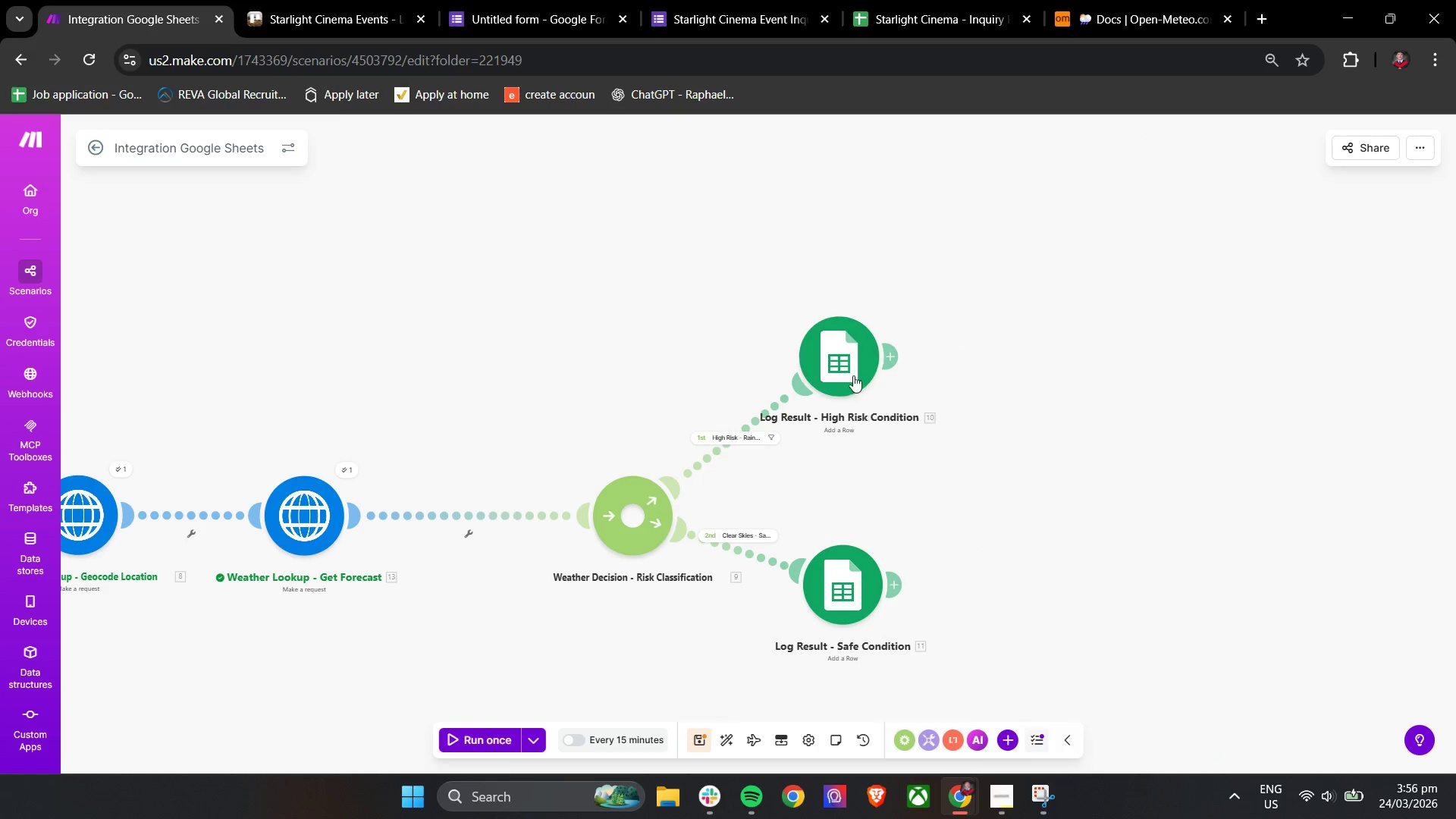 
left_click([848, 365])
 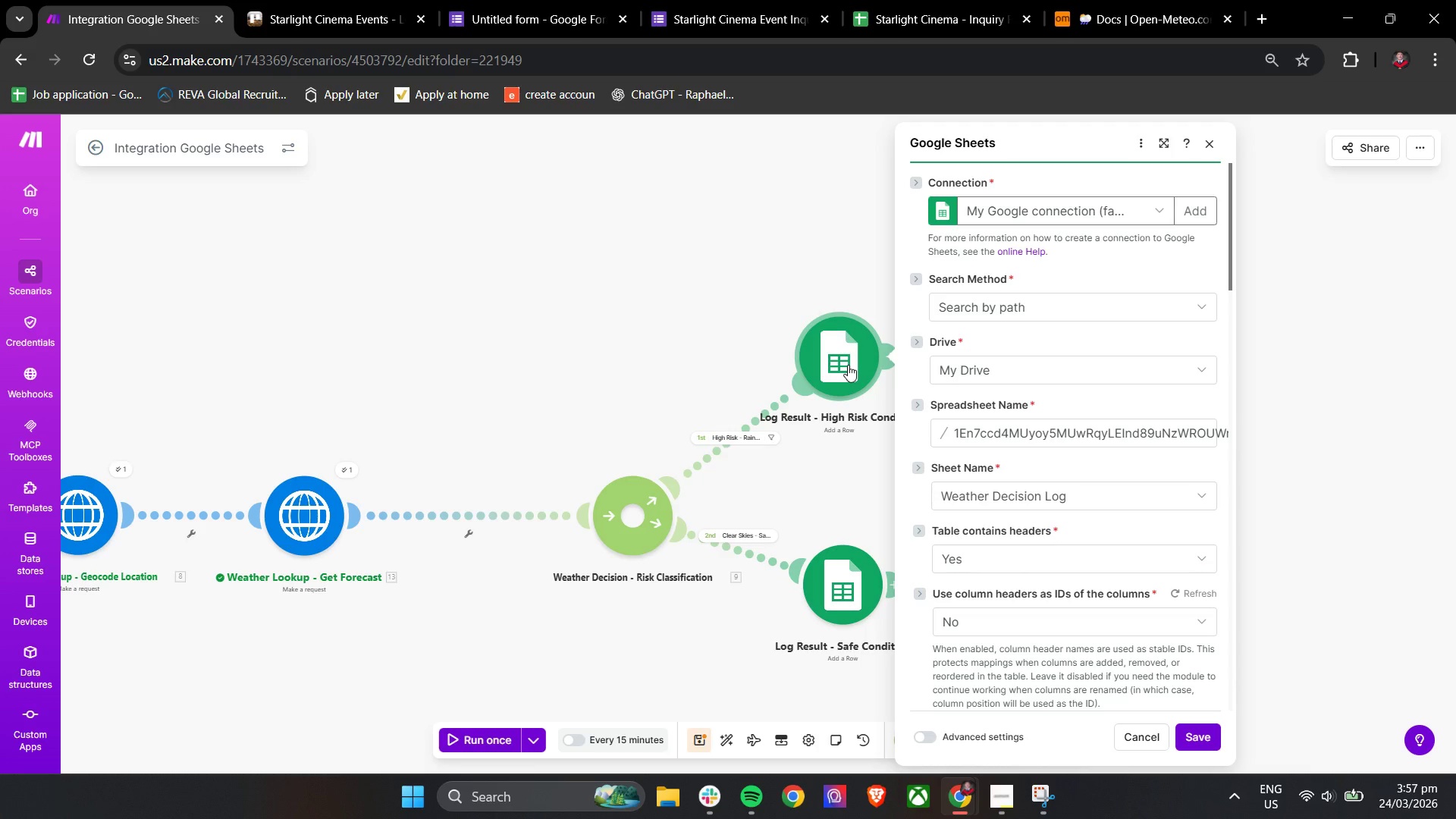 
scroll: coordinate [1049, 381], scroll_direction: down, amount: 5.0
 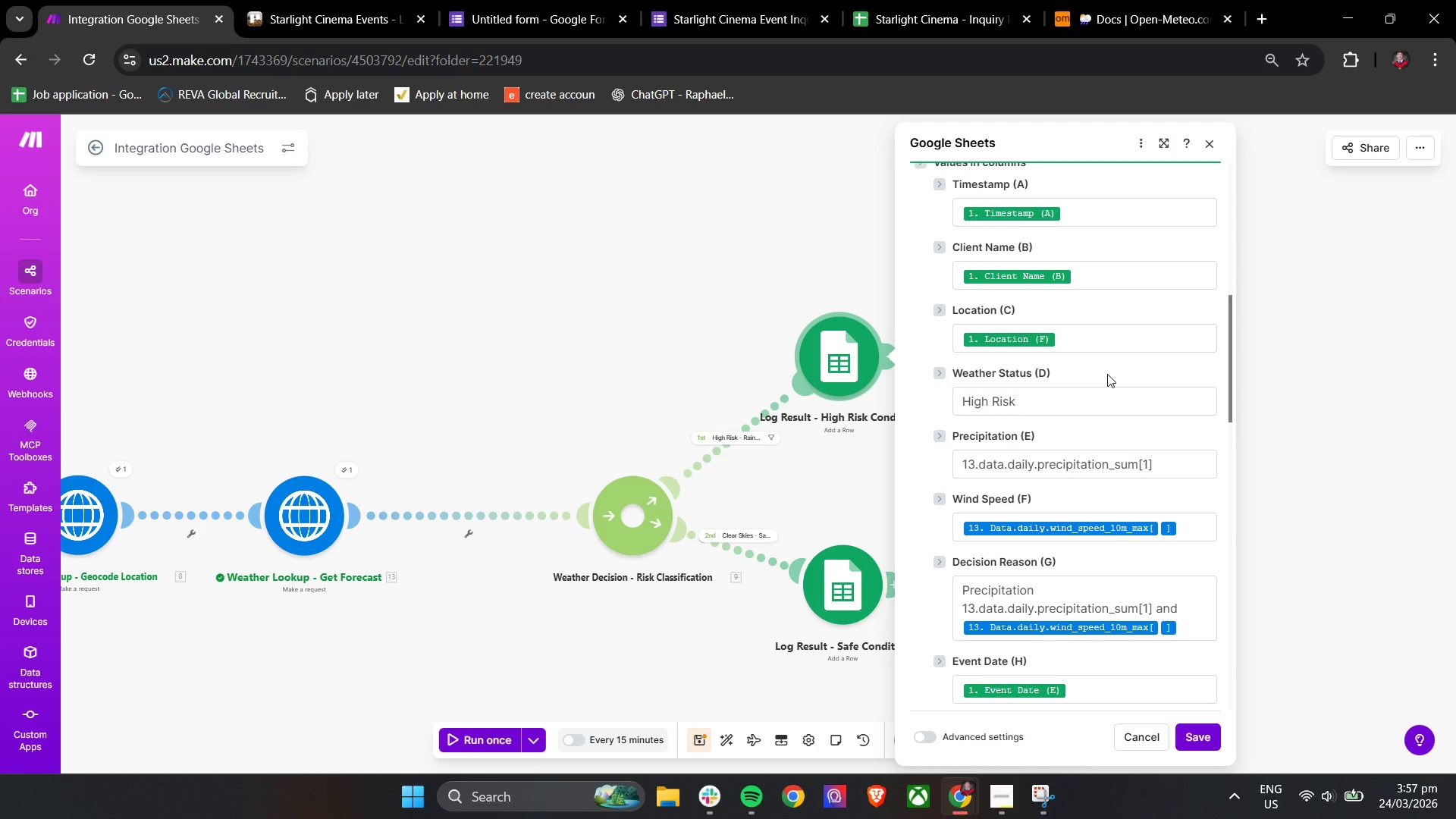 
wait(48.33)
 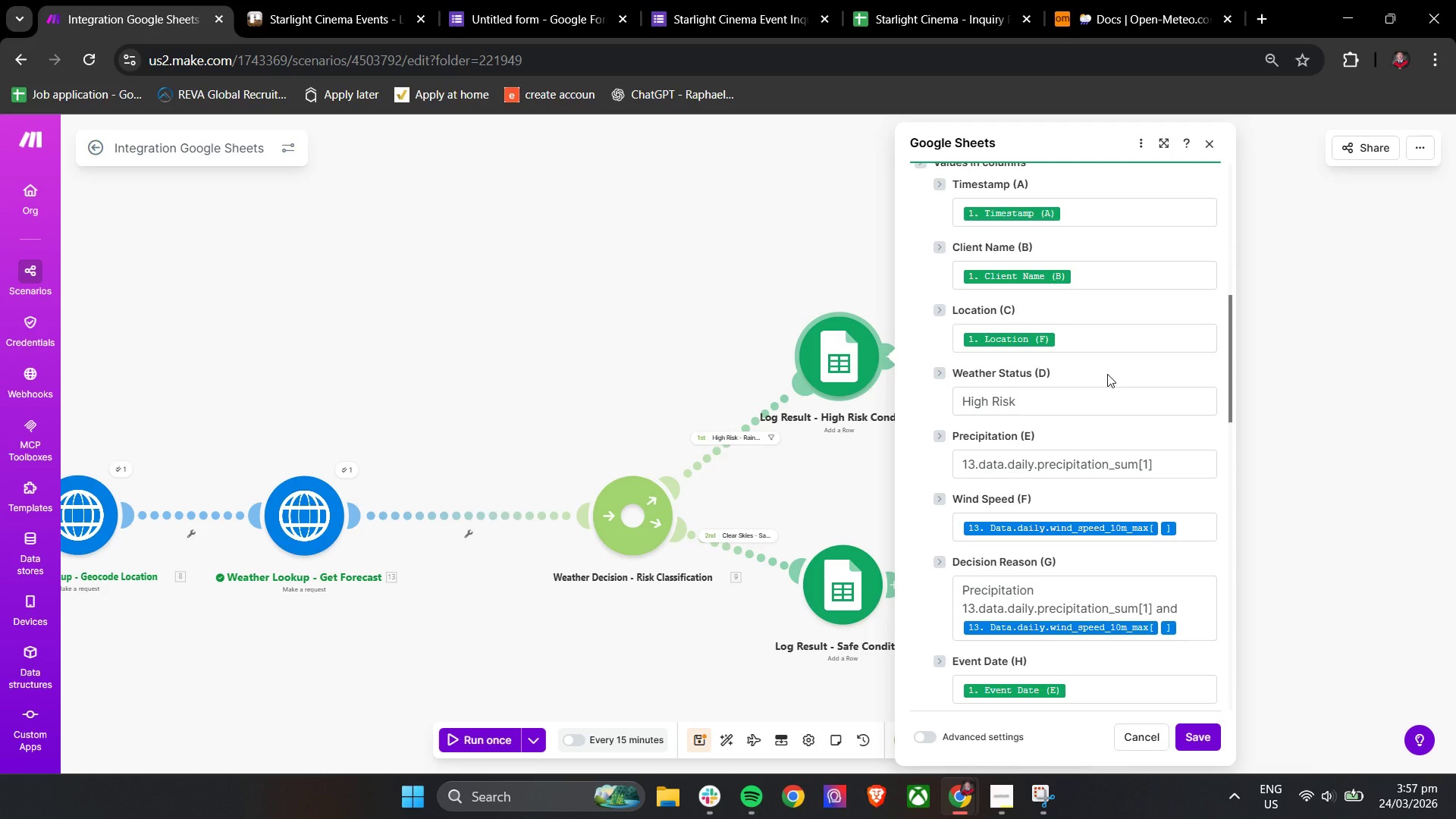 
left_click_drag(start_coordinate=[1178, 605], to_coordinate=[1156, 607])
 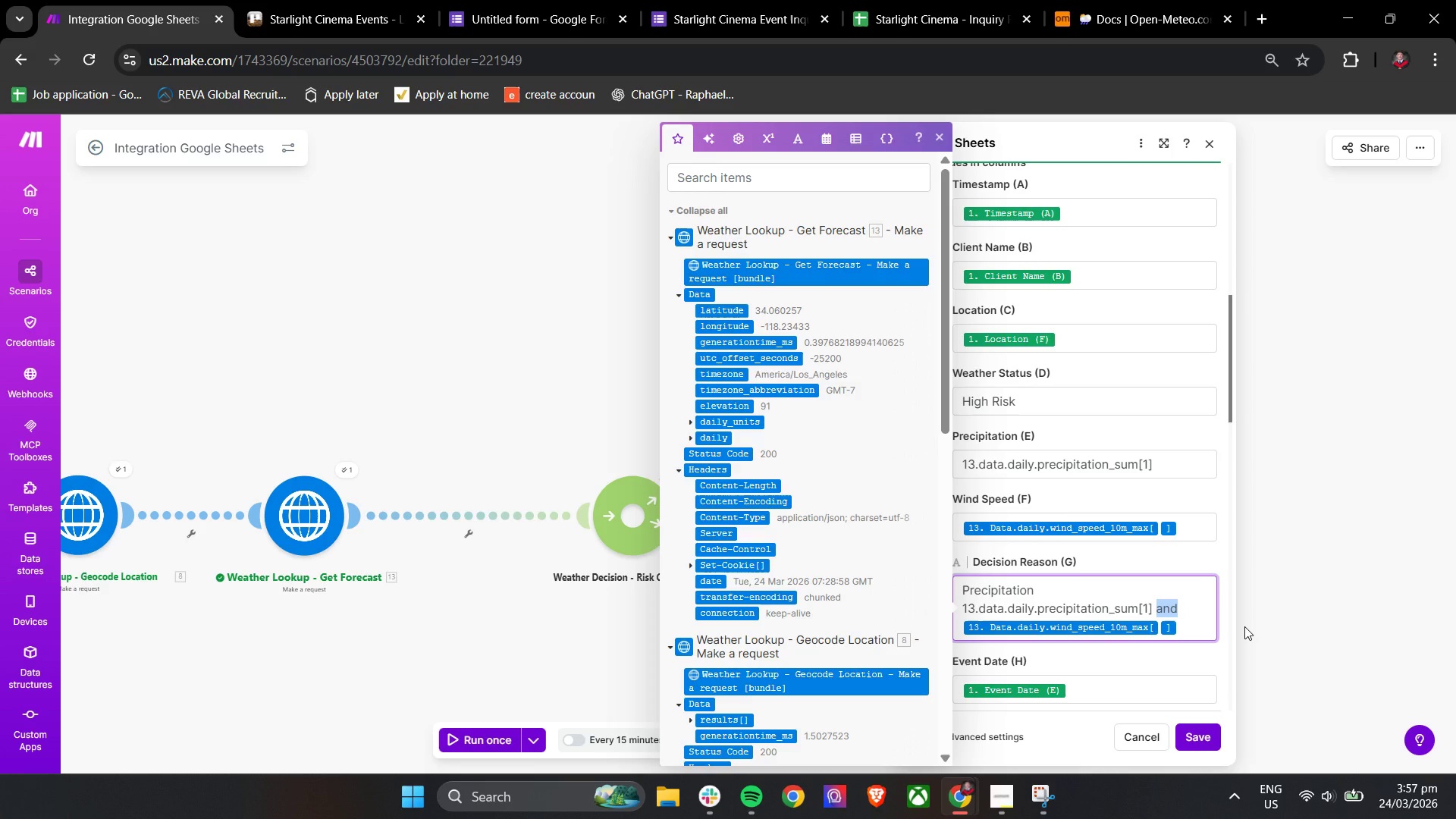 
type(or)
 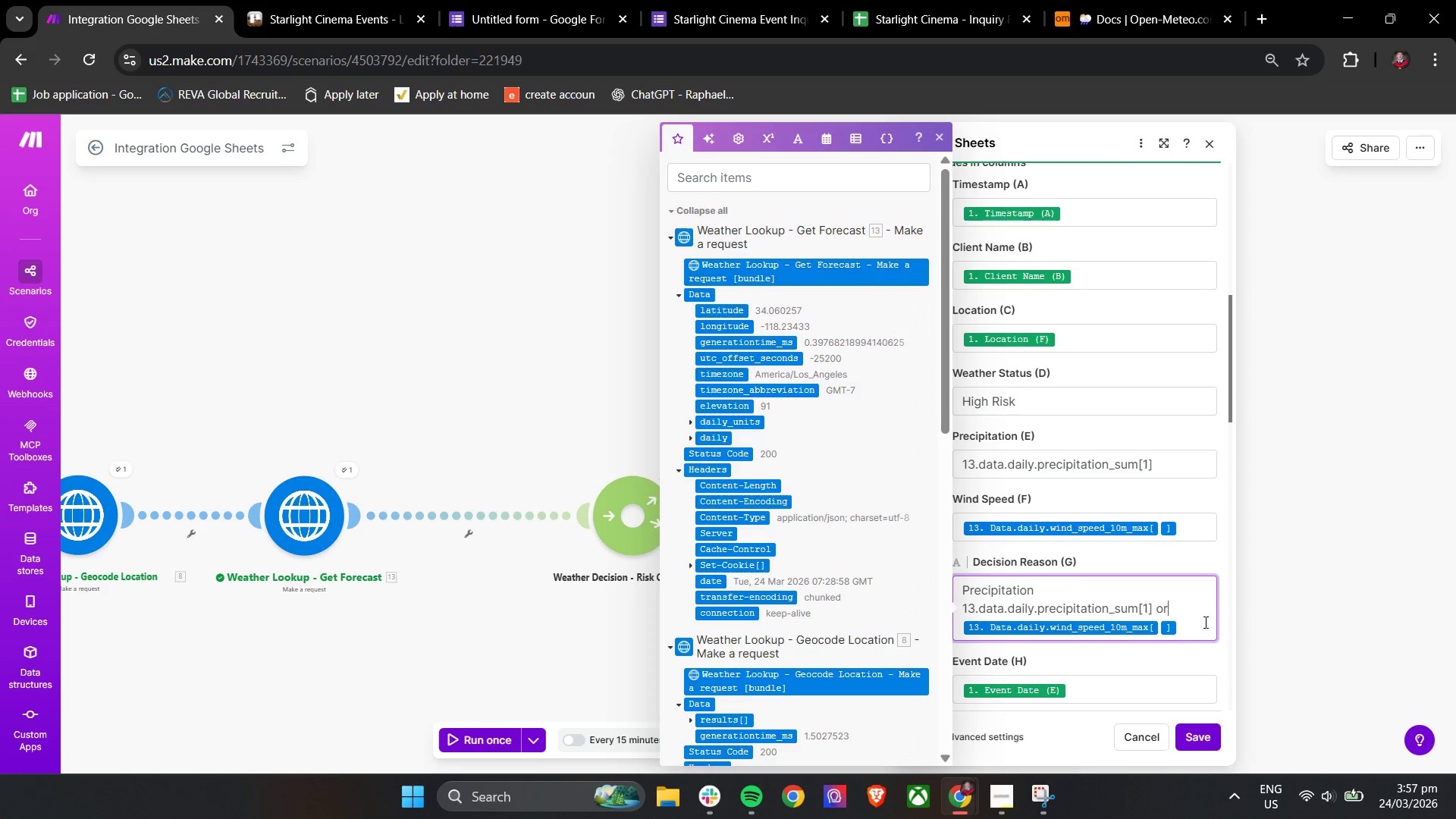 
left_click([1187, 620])
 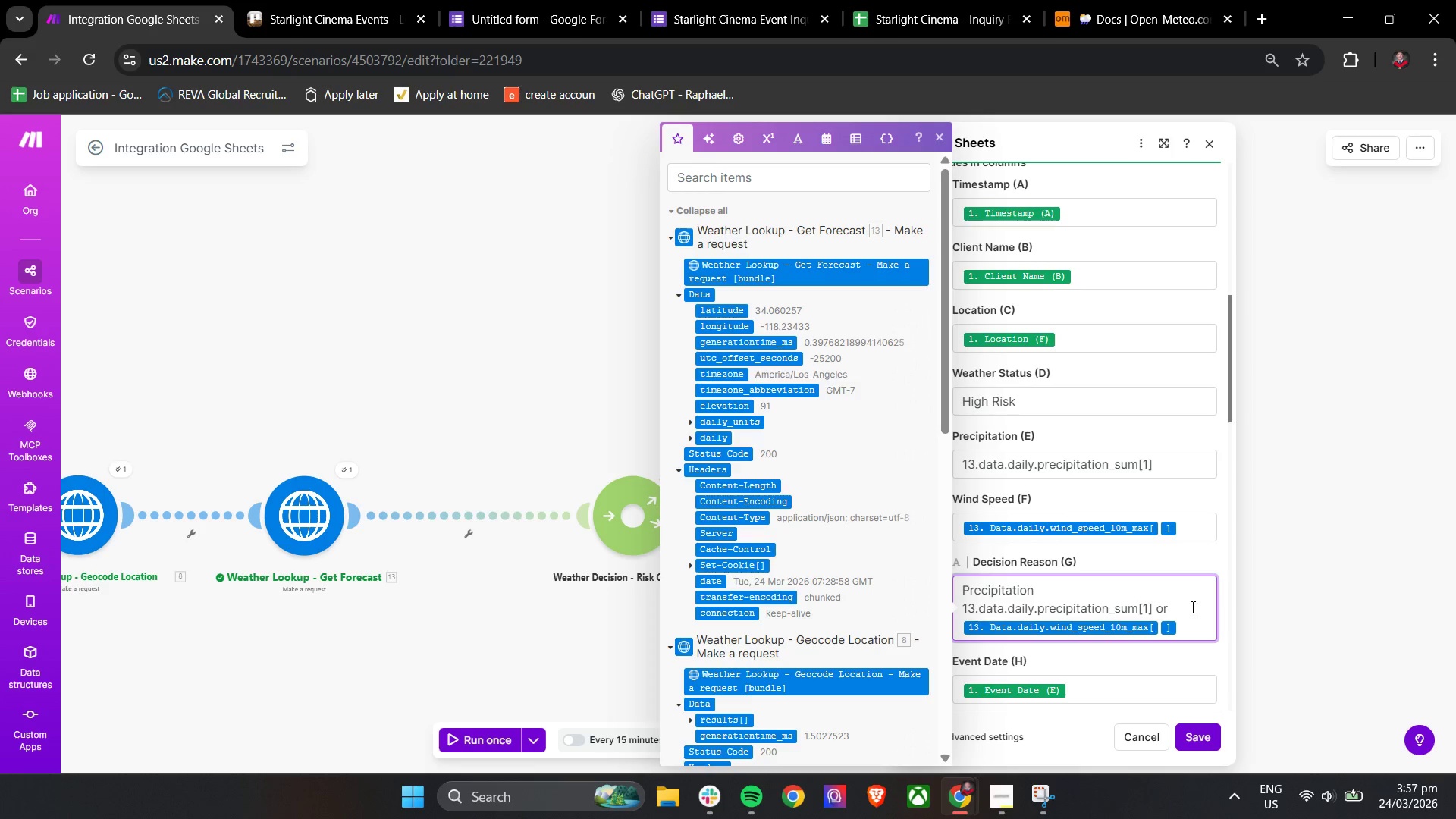 
left_click([1191, 607])
 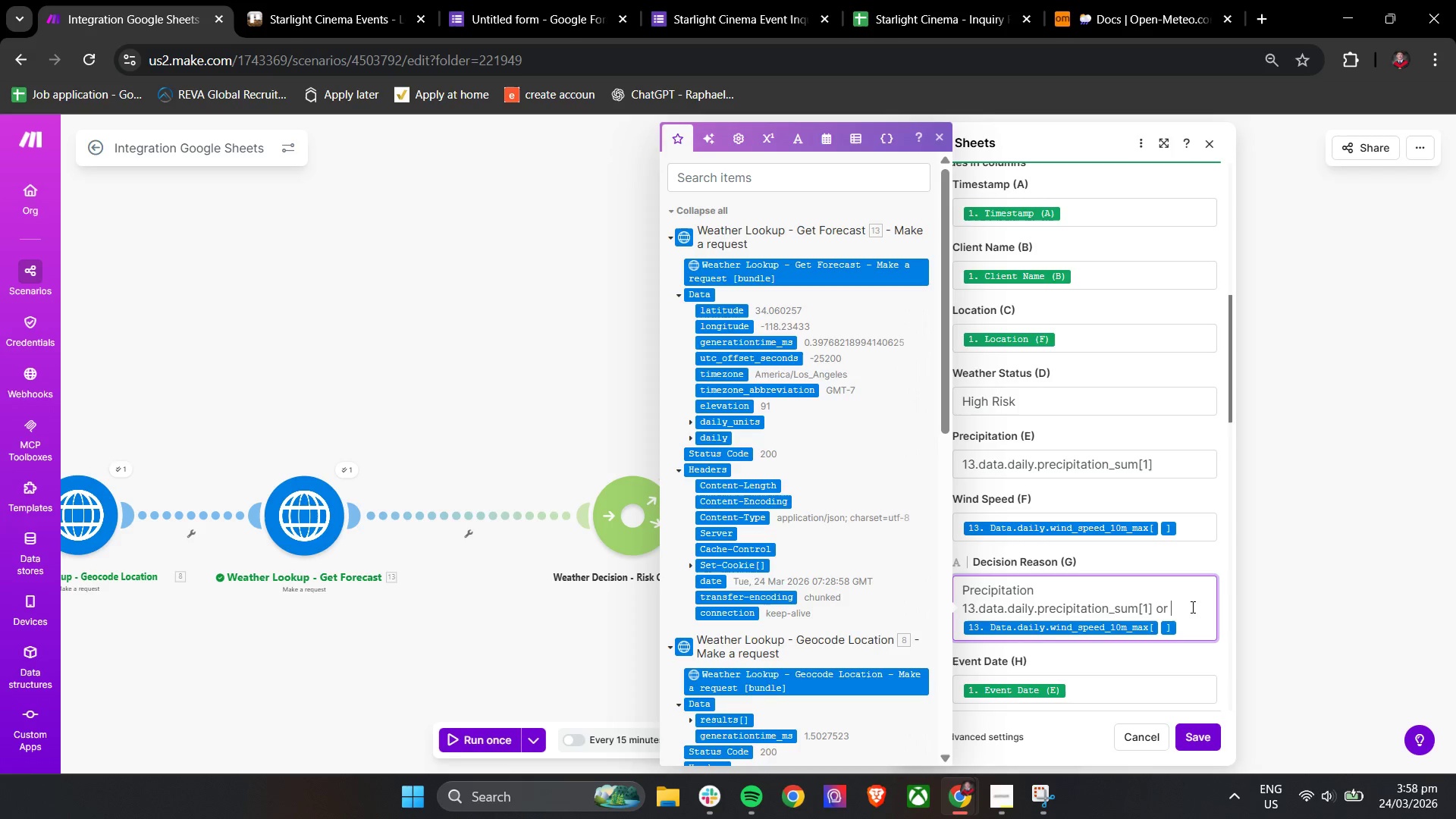 
wait(10.39)
 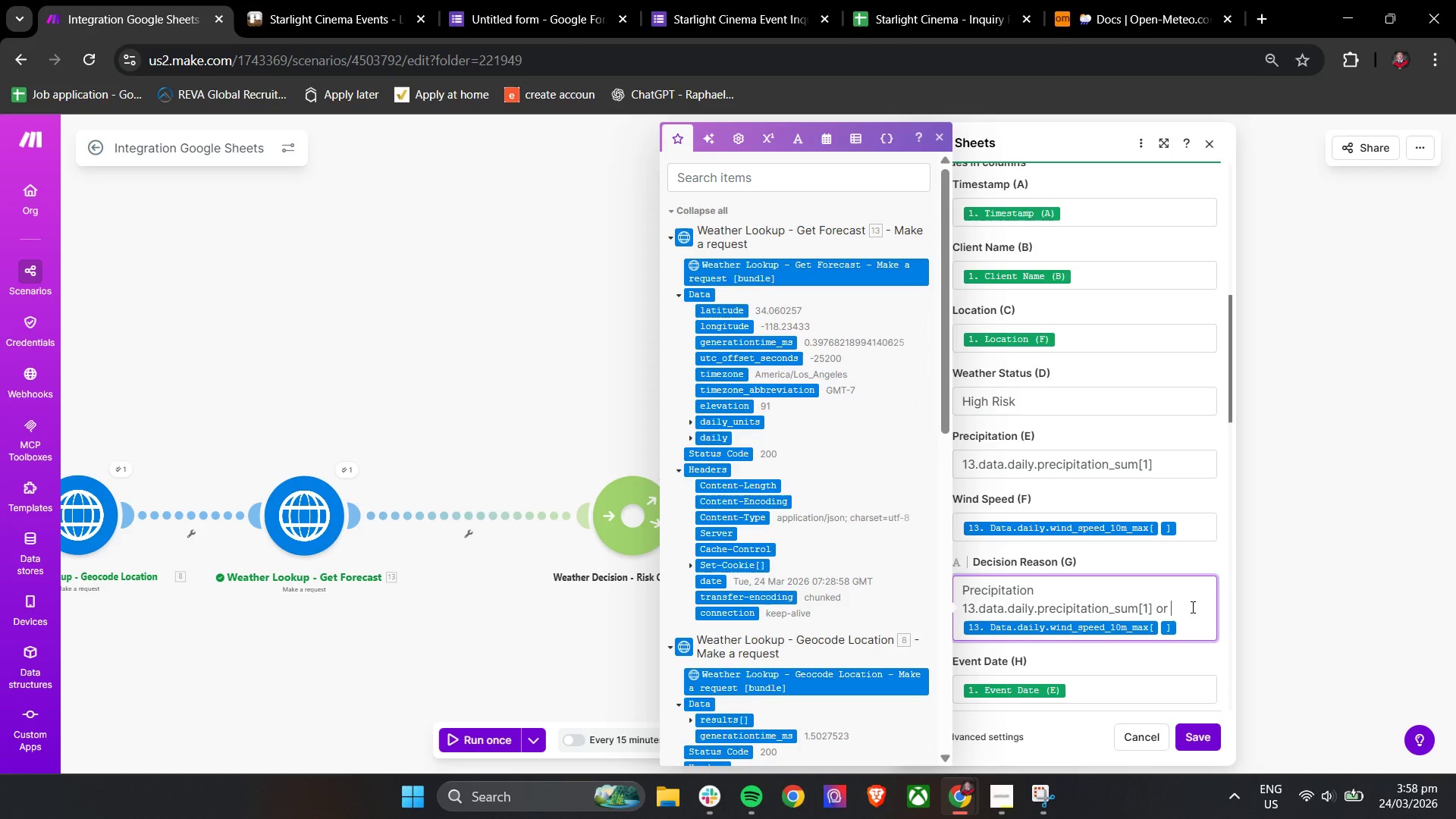 
left_click([1042, 588])
 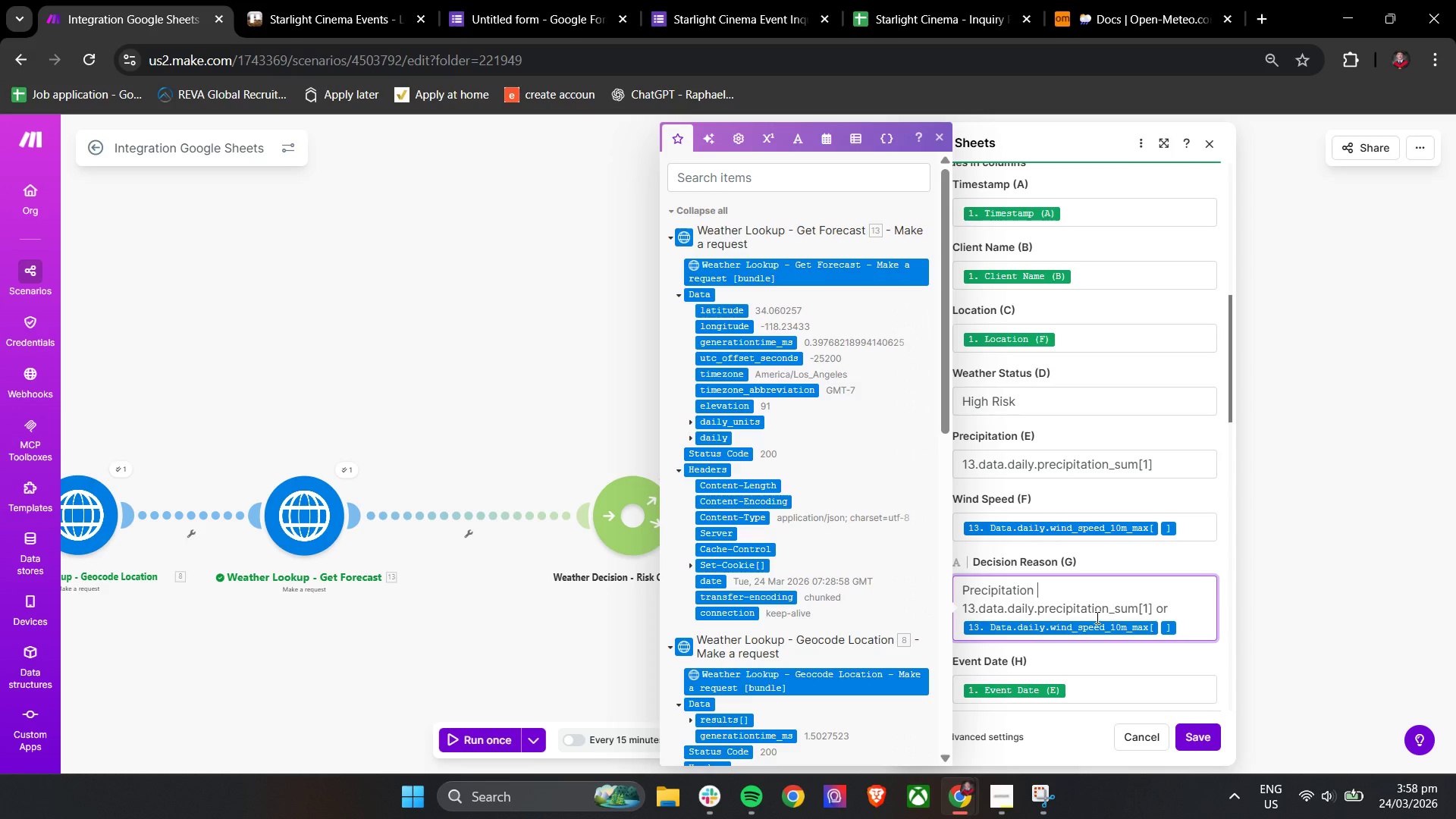 
key(Shift+Period)
 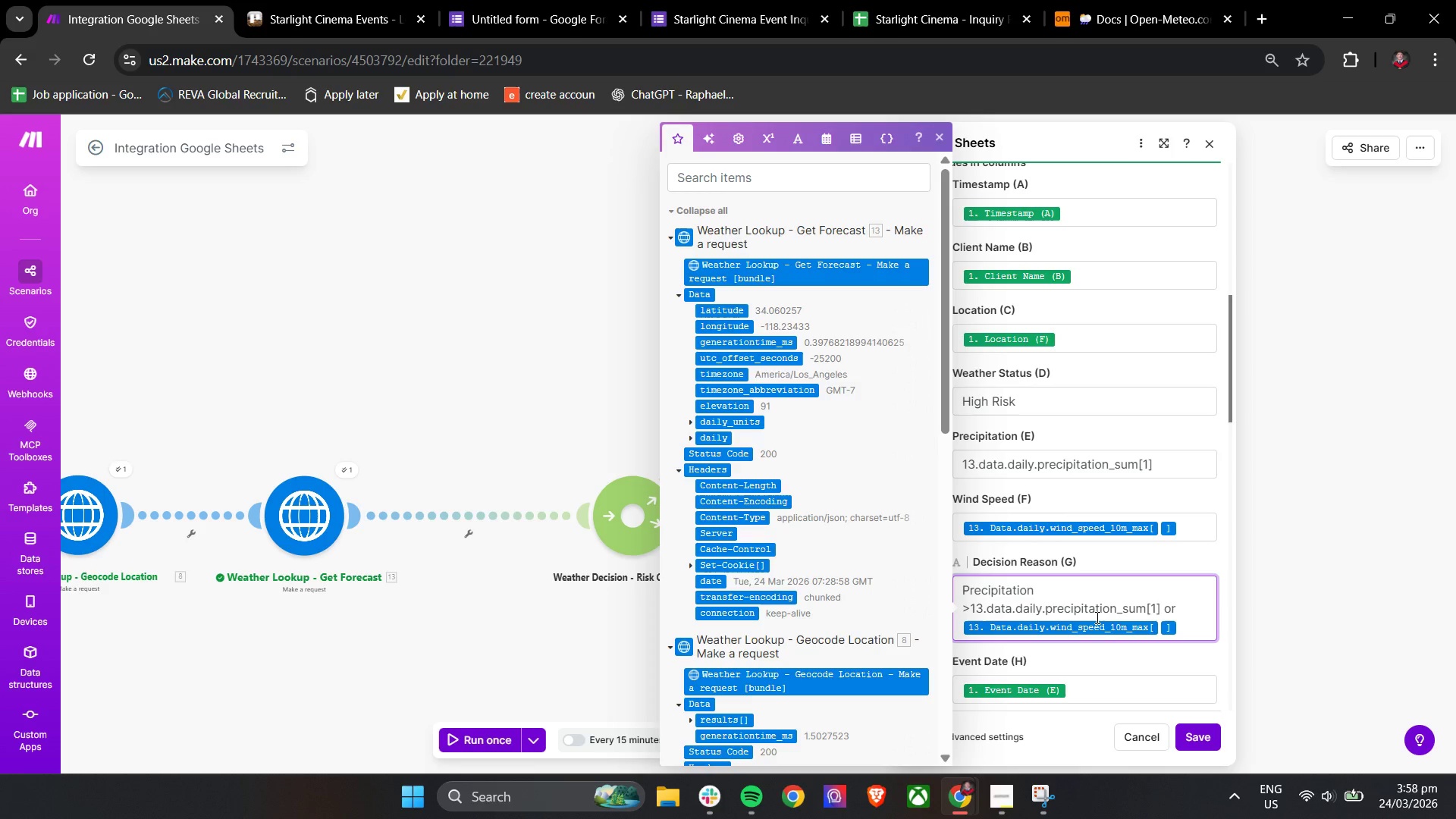 
key(Space)
 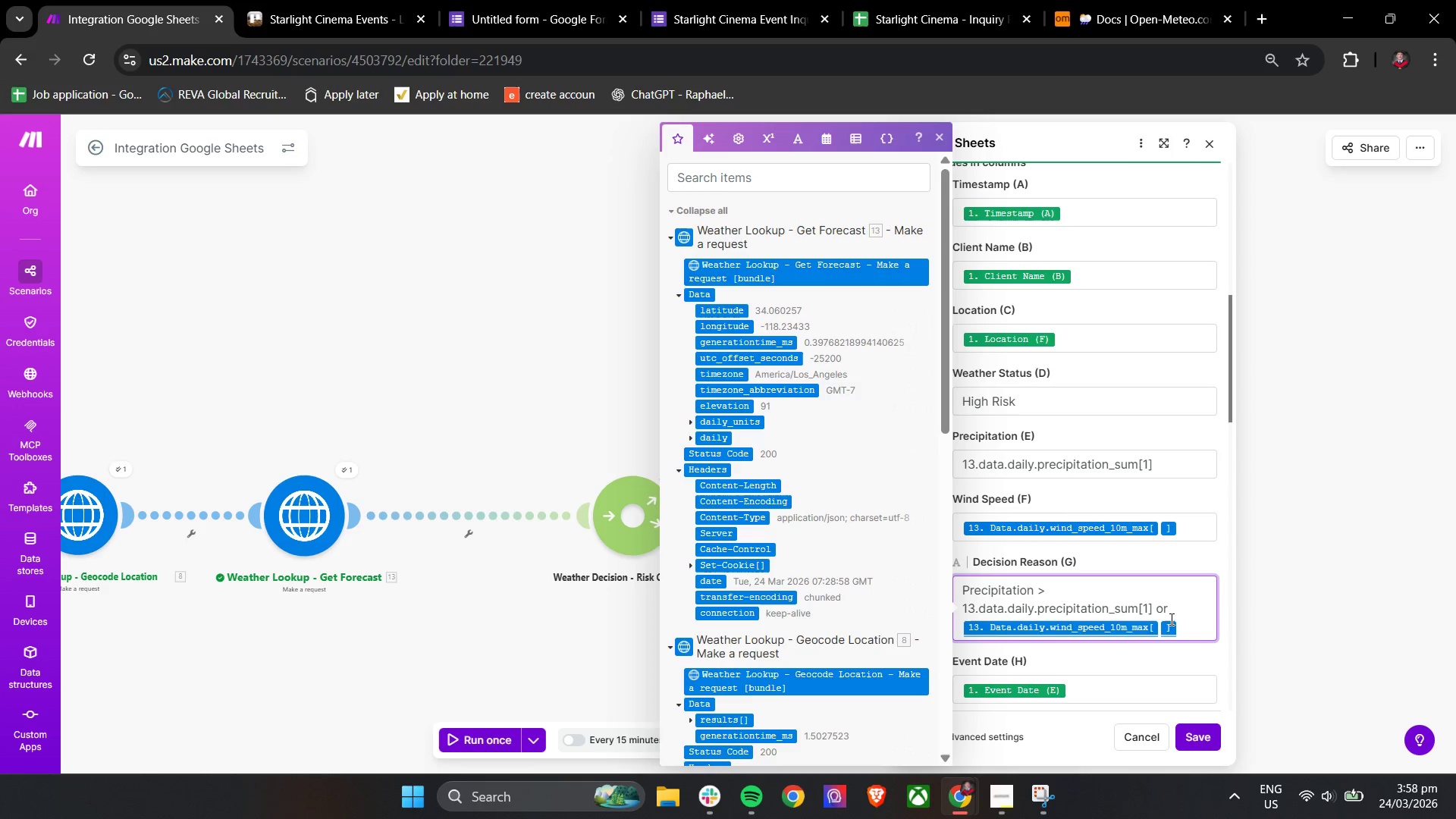 
left_click([1184, 609])
 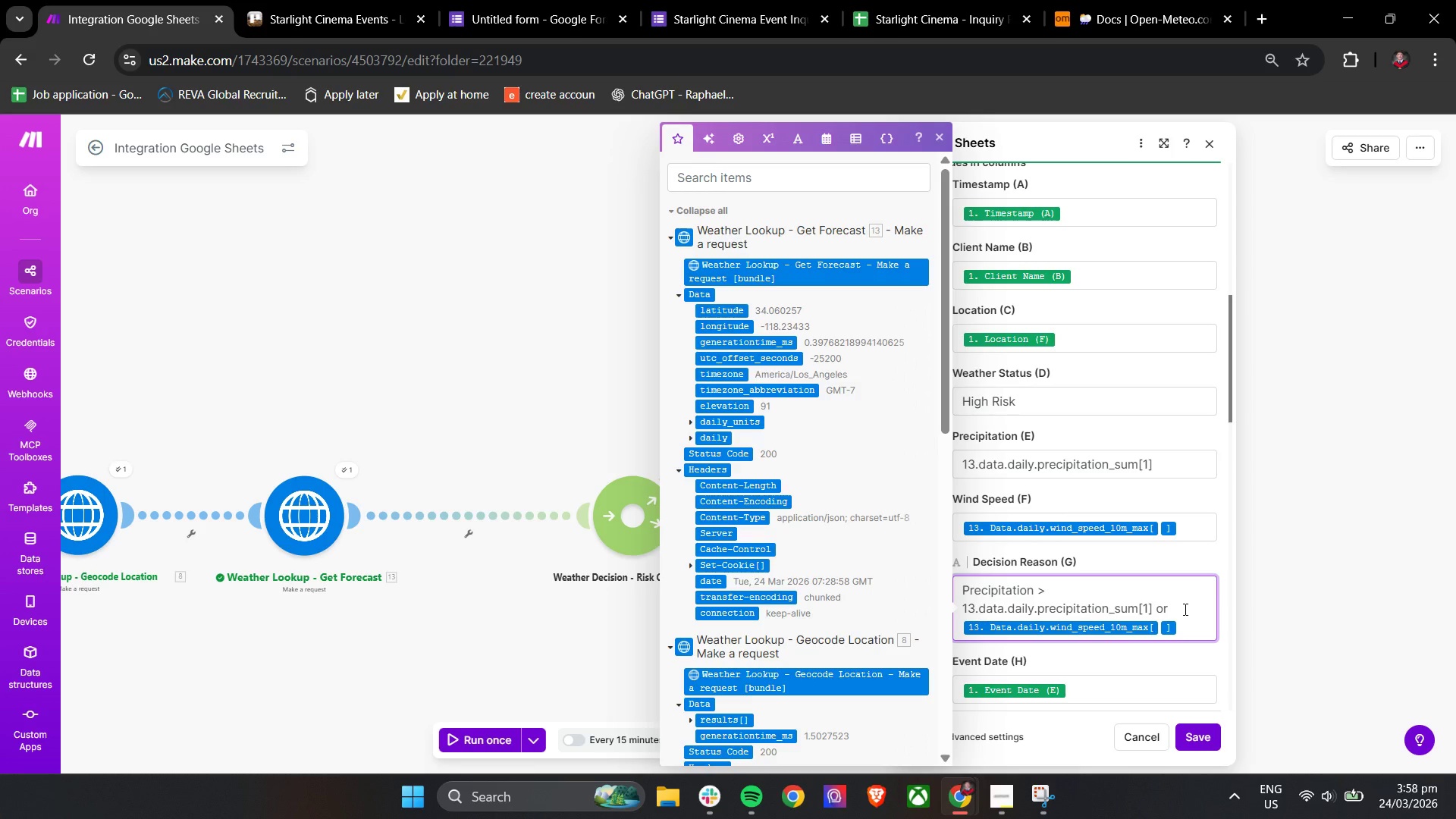 
key(Shift+Period)
 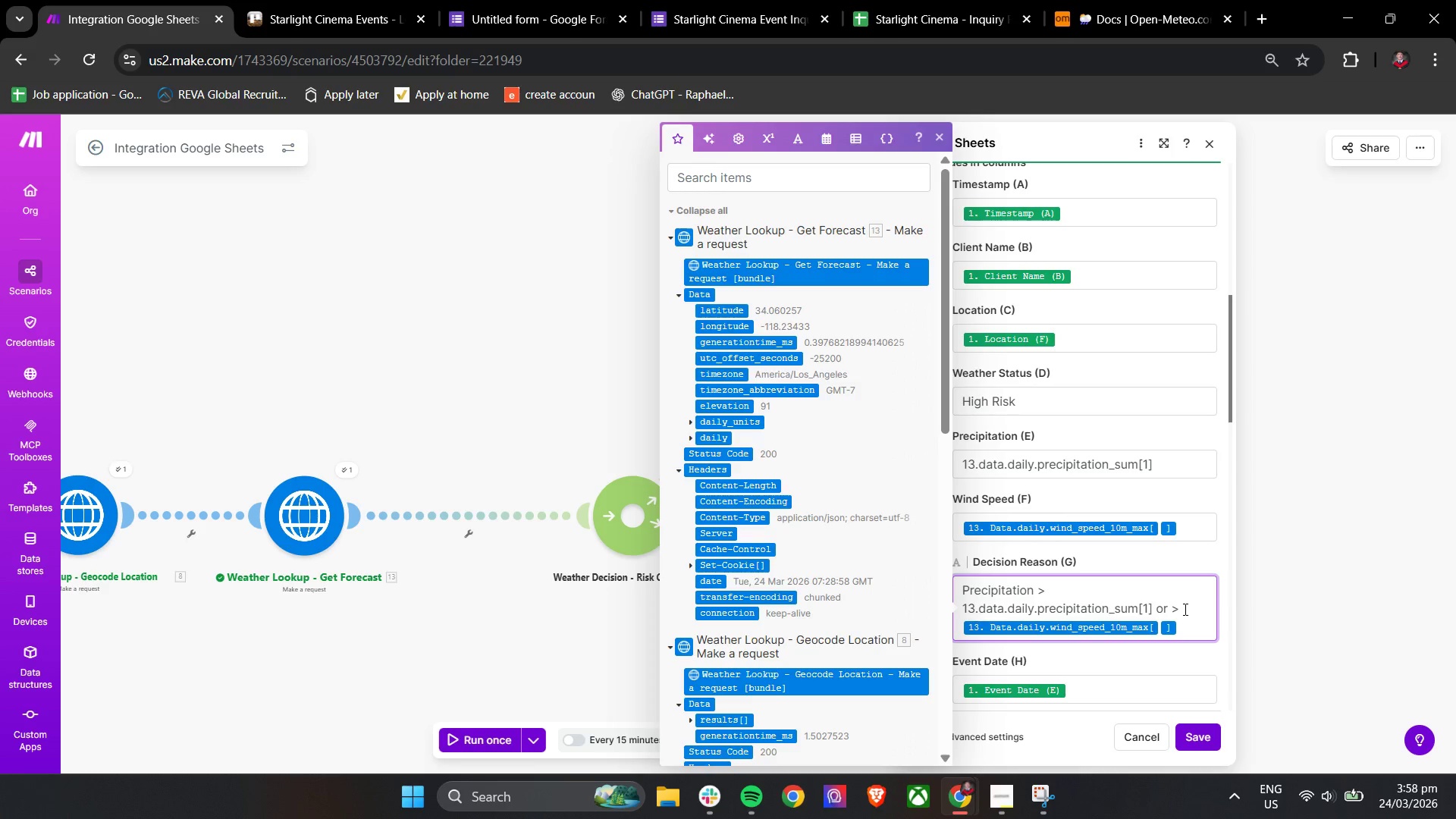 
key(Space)
 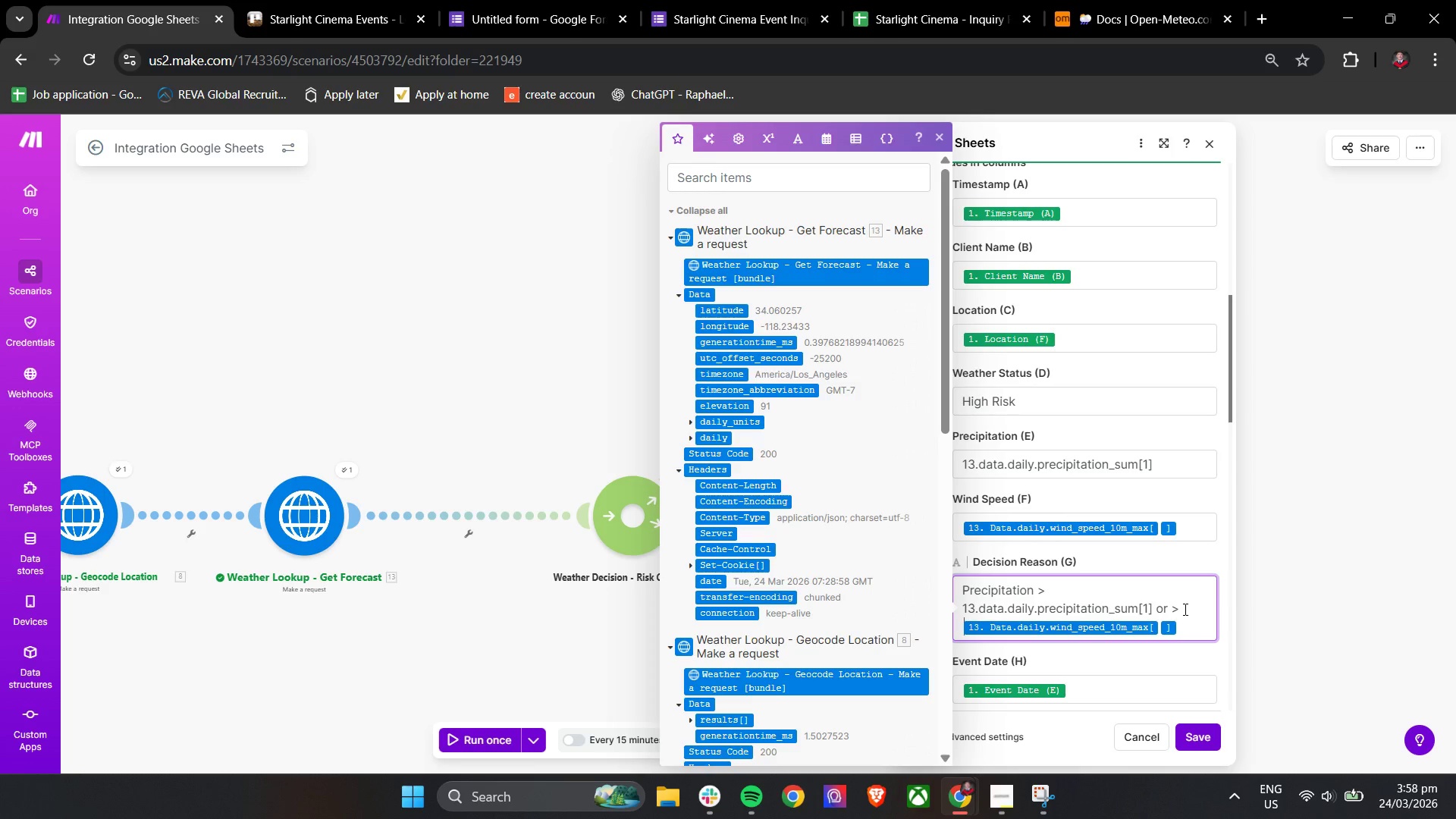 
scroll: coordinate [1193, 573], scroll_direction: down, amount: 1.0
 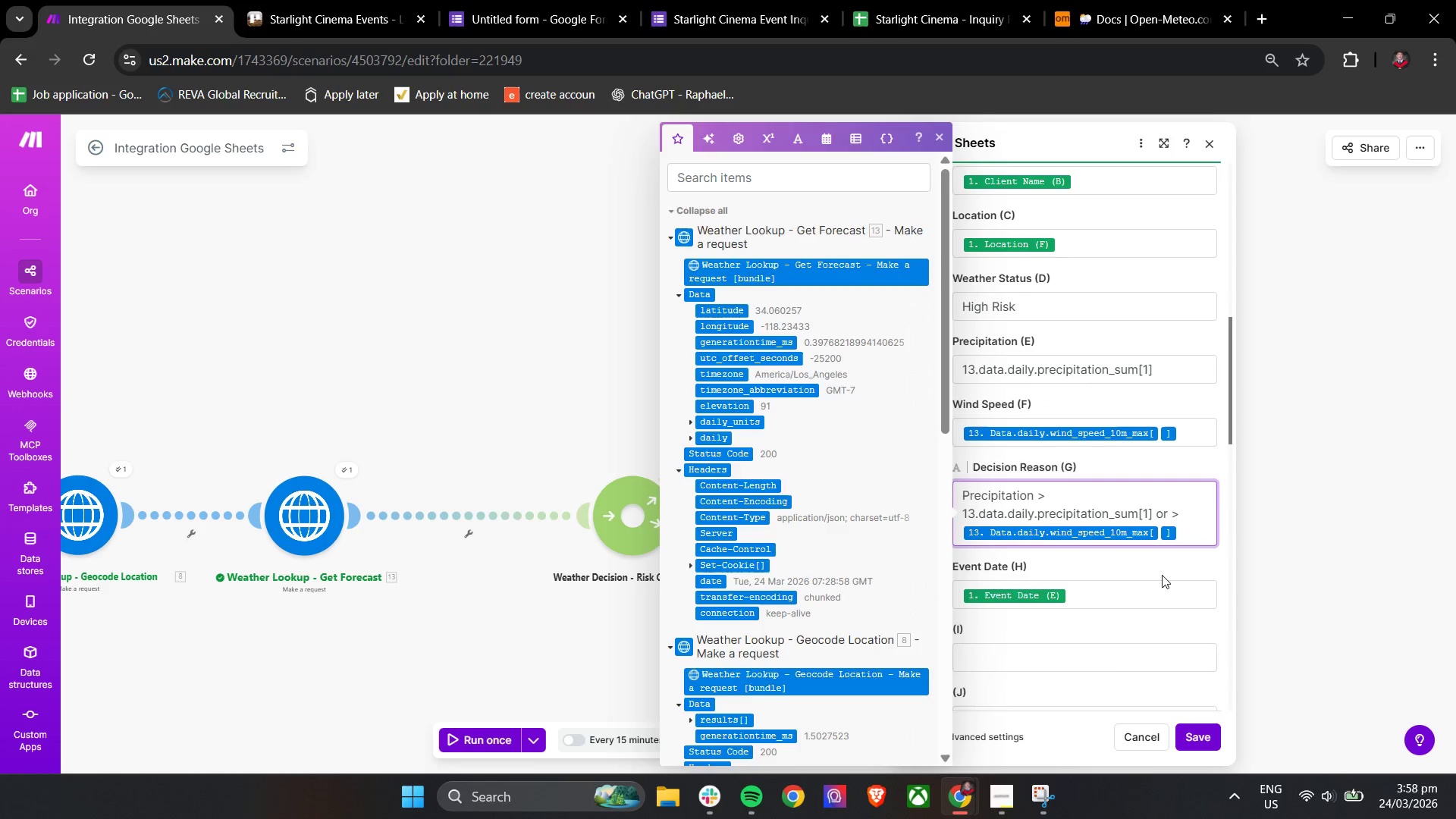 
left_click([1146, 564])
 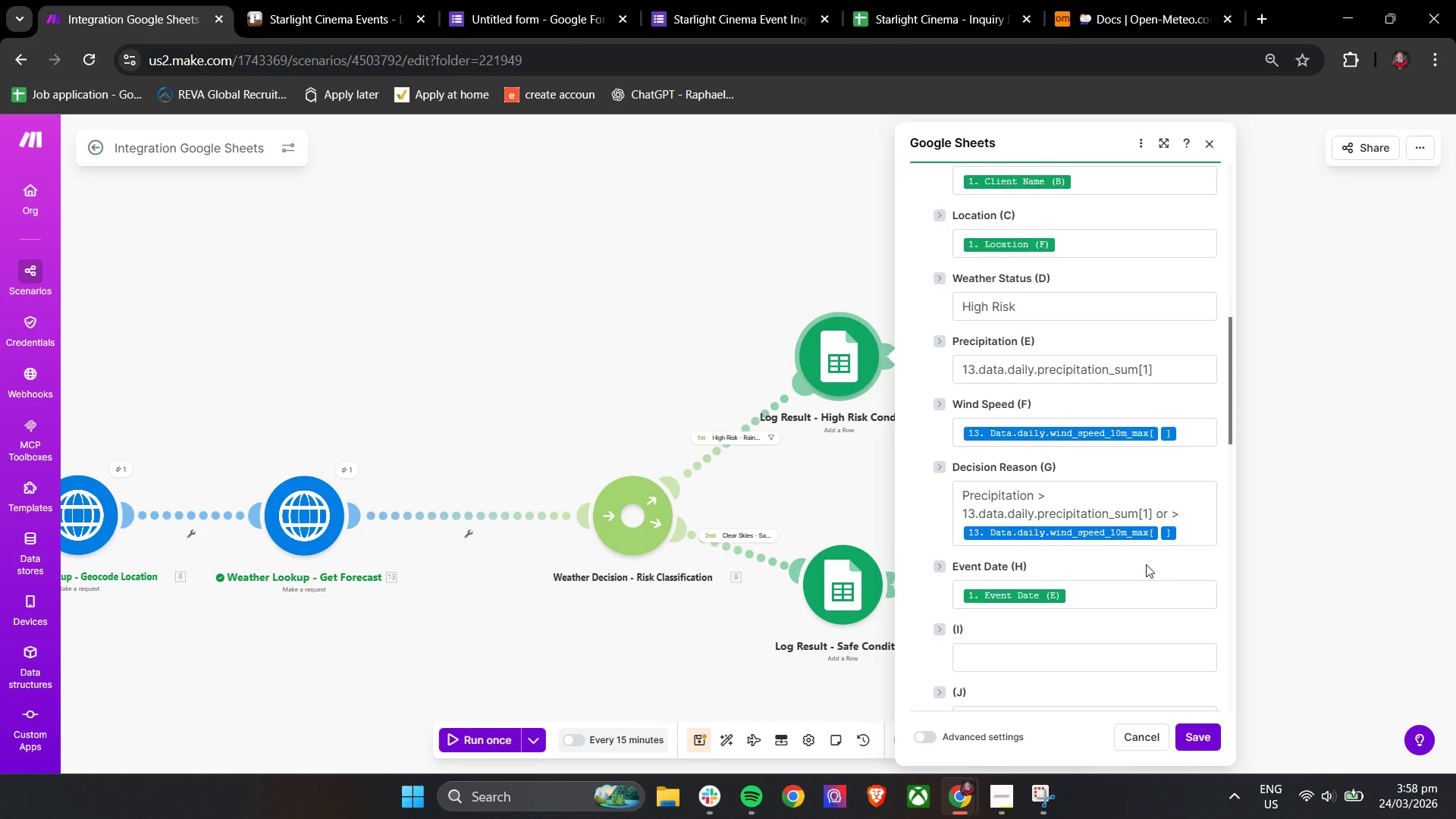 
wait(10.74)
 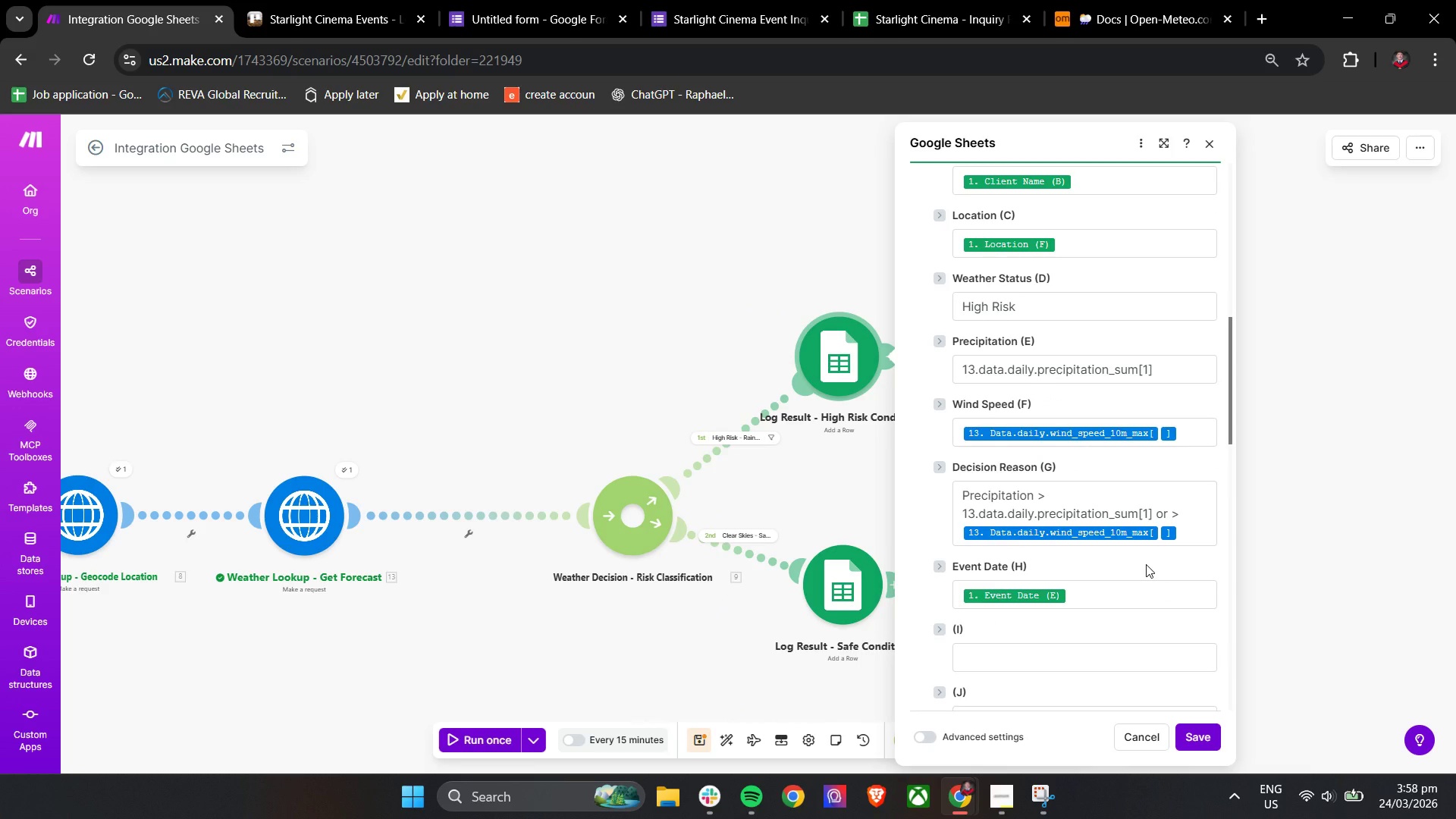 
left_click([852, 568])
 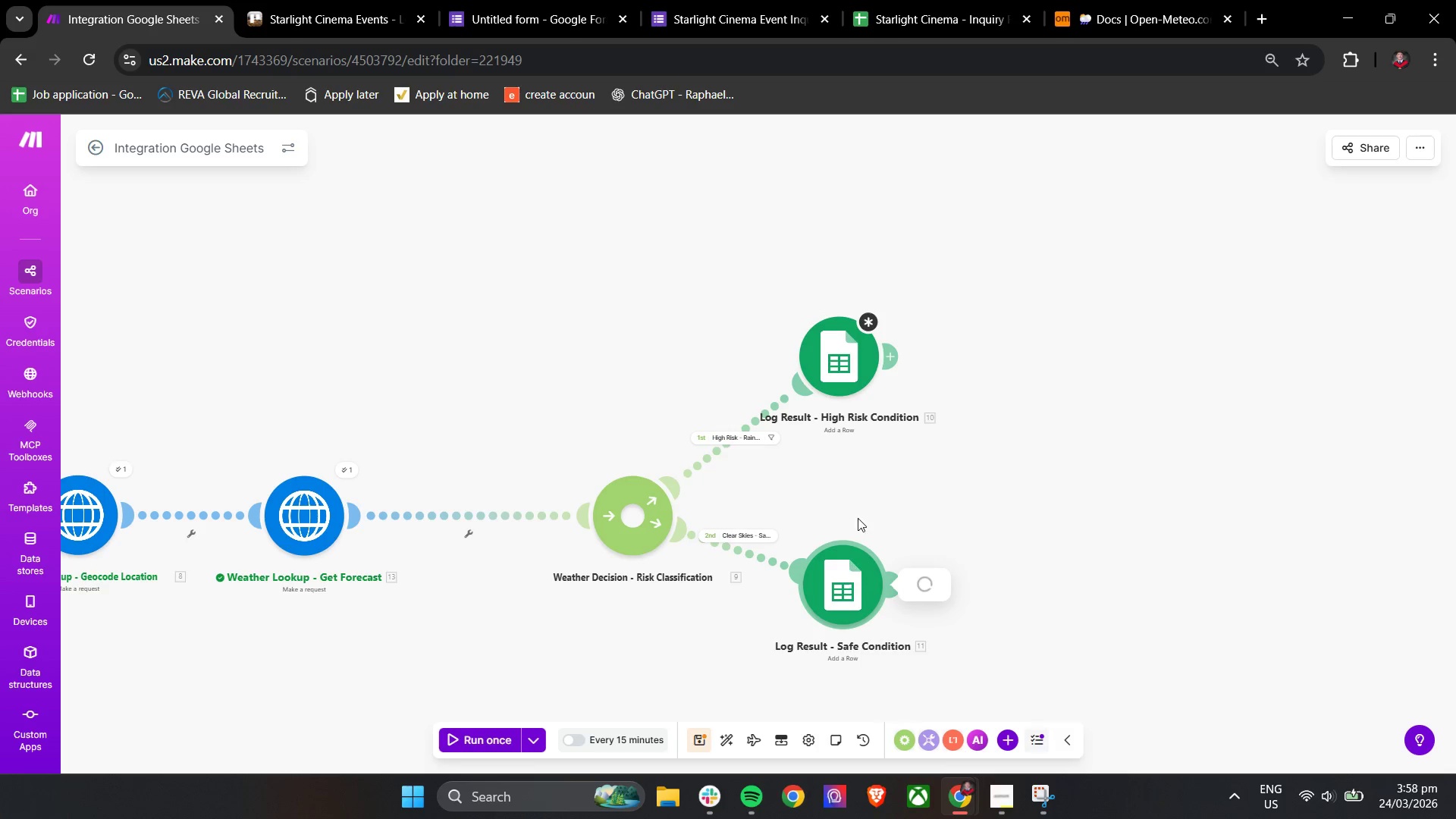 
left_click([833, 342])
 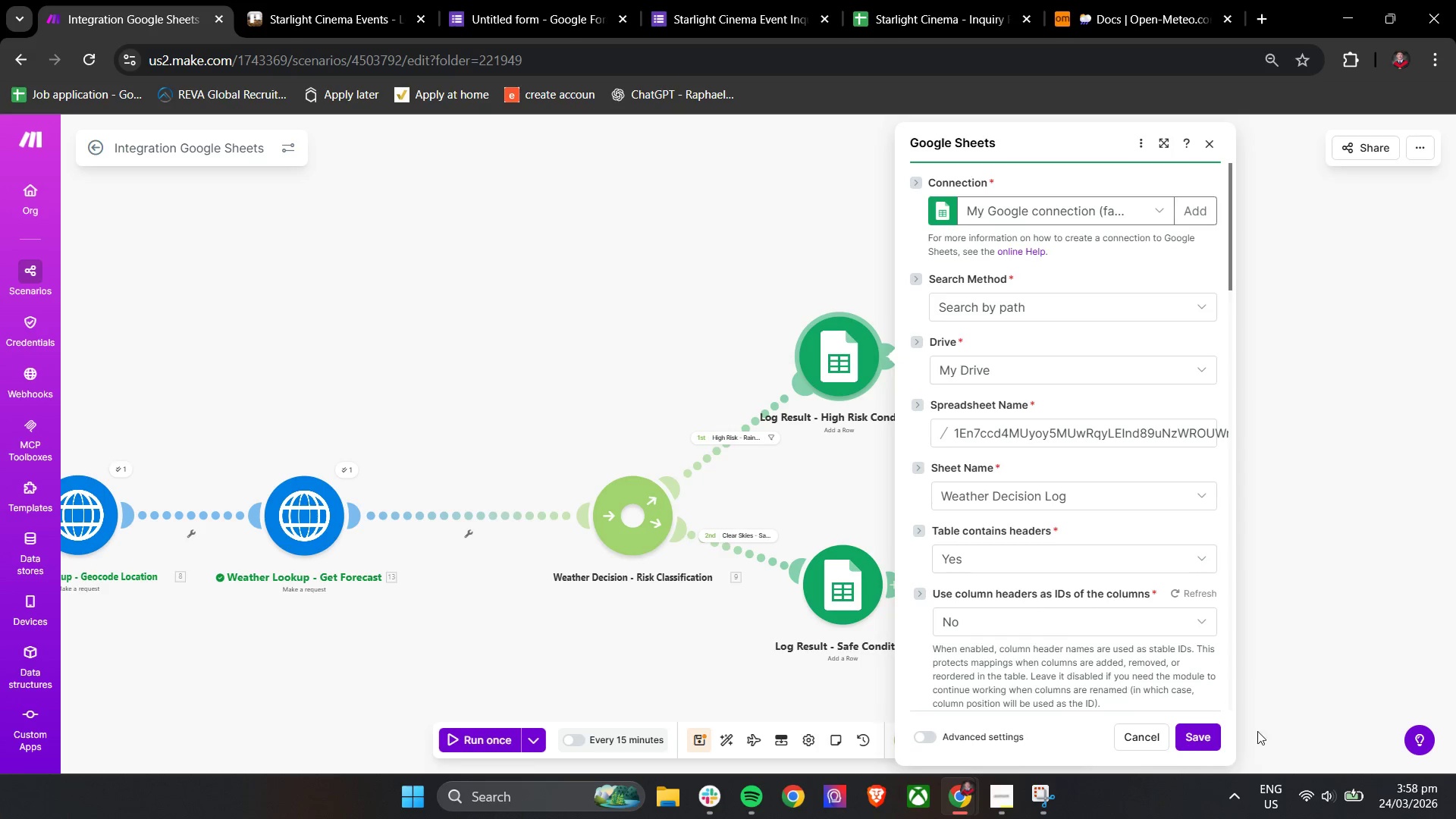 
left_click([1203, 733])
 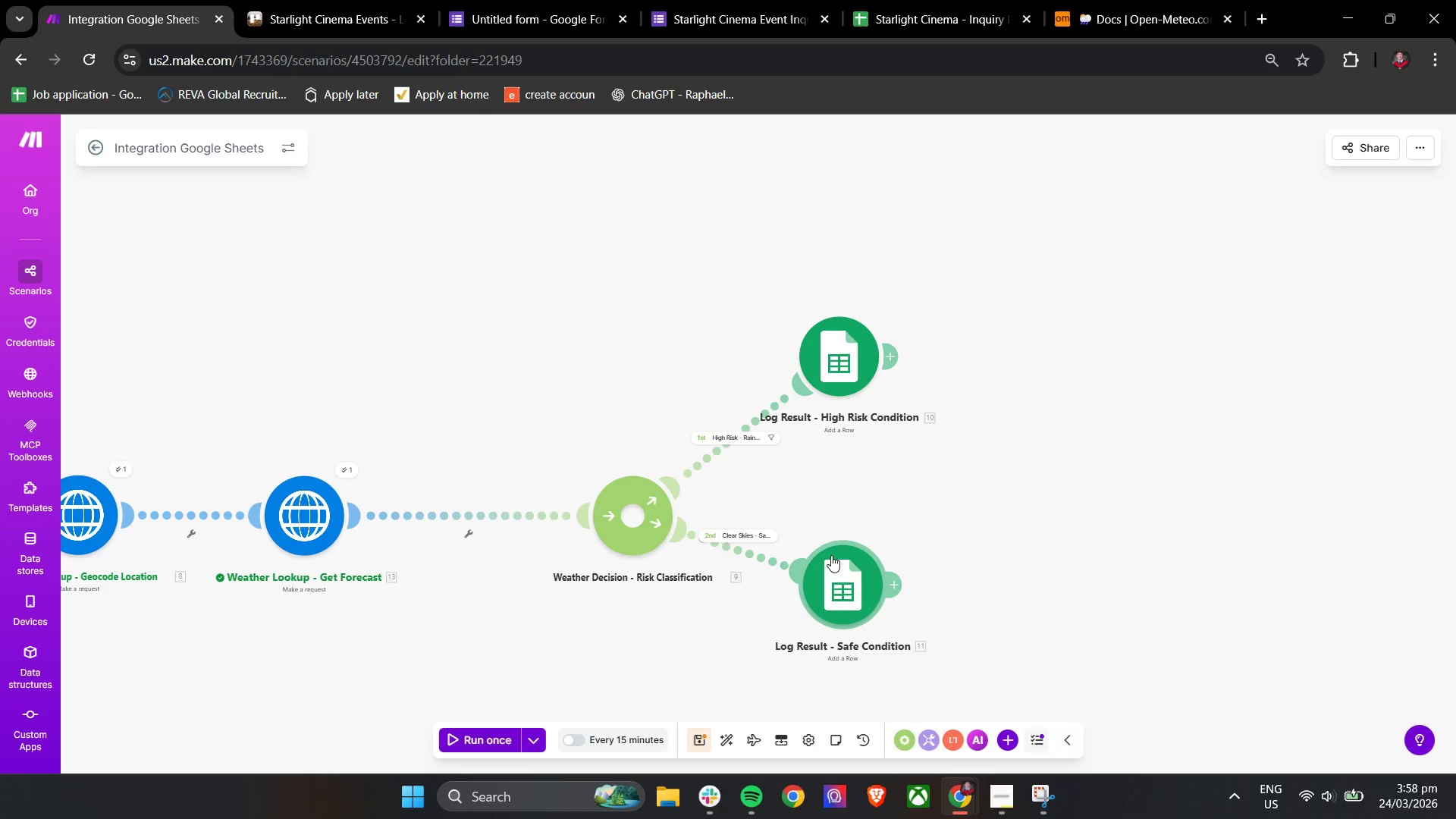 
left_click([832, 569])
 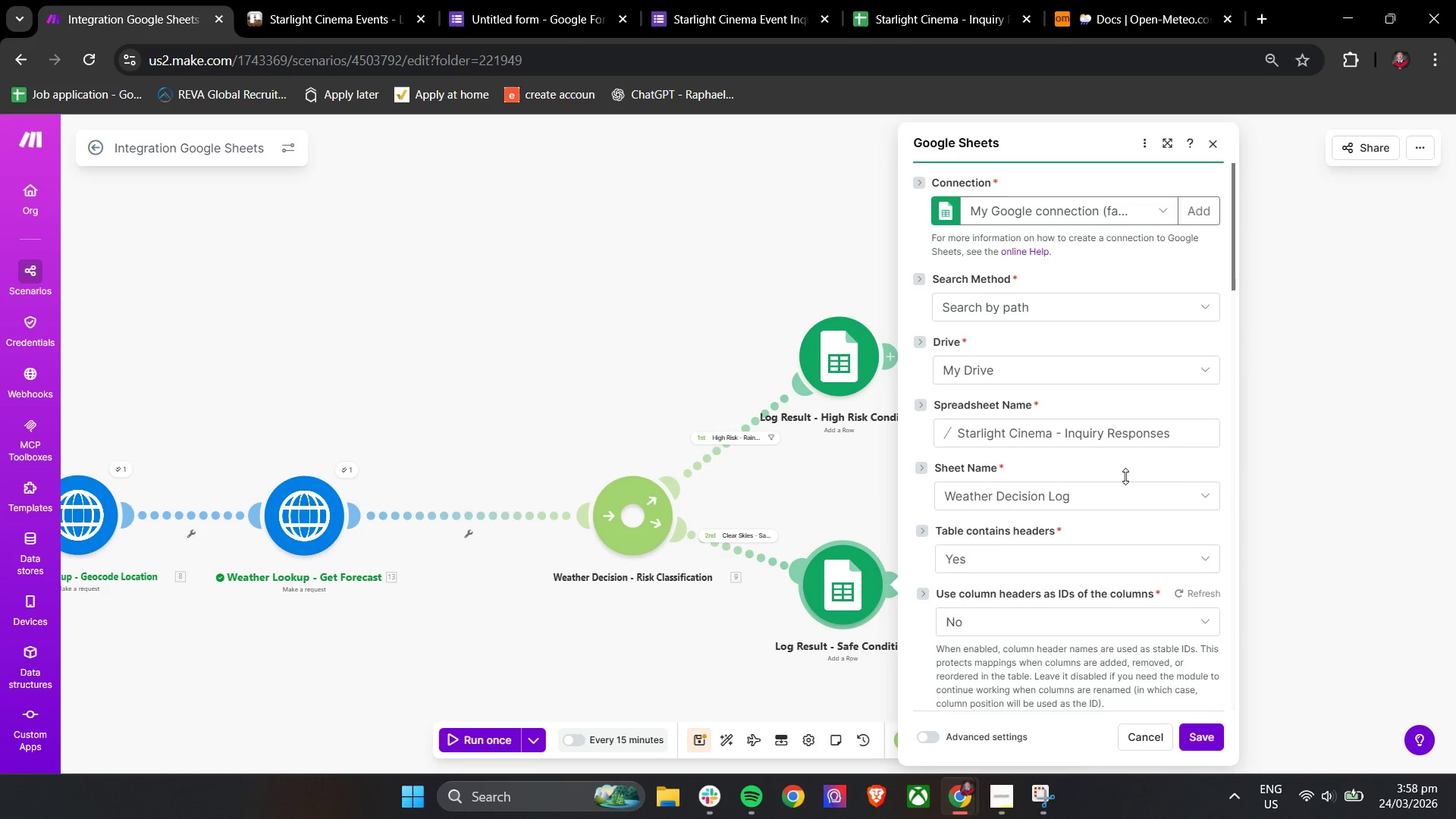 
scroll: coordinate [1122, 491], scroll_direction: down, amount: 8.0
 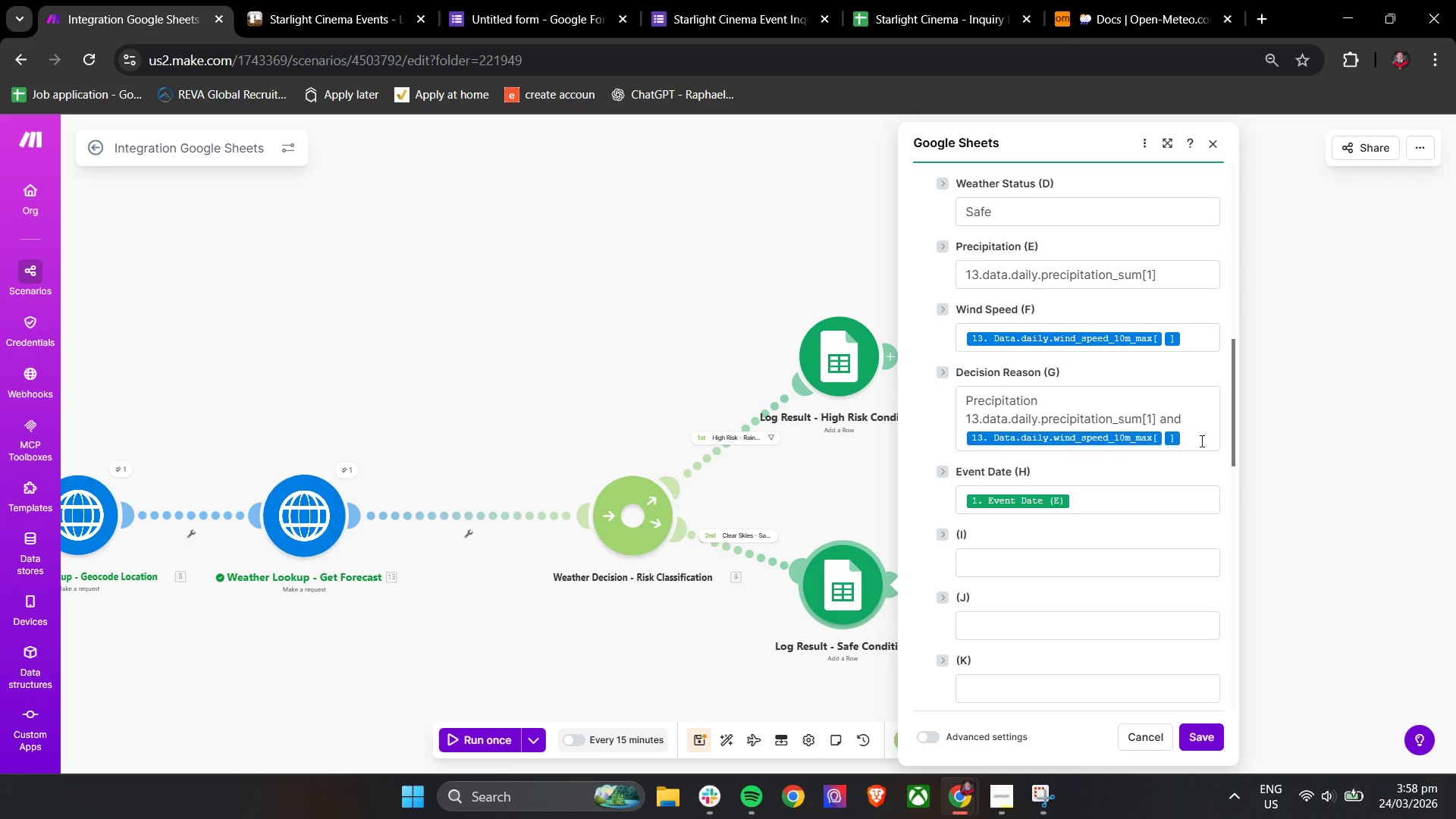 
left_click_drag(start_coordinate=[1202, 441], to_coordinate=[956, 388])
 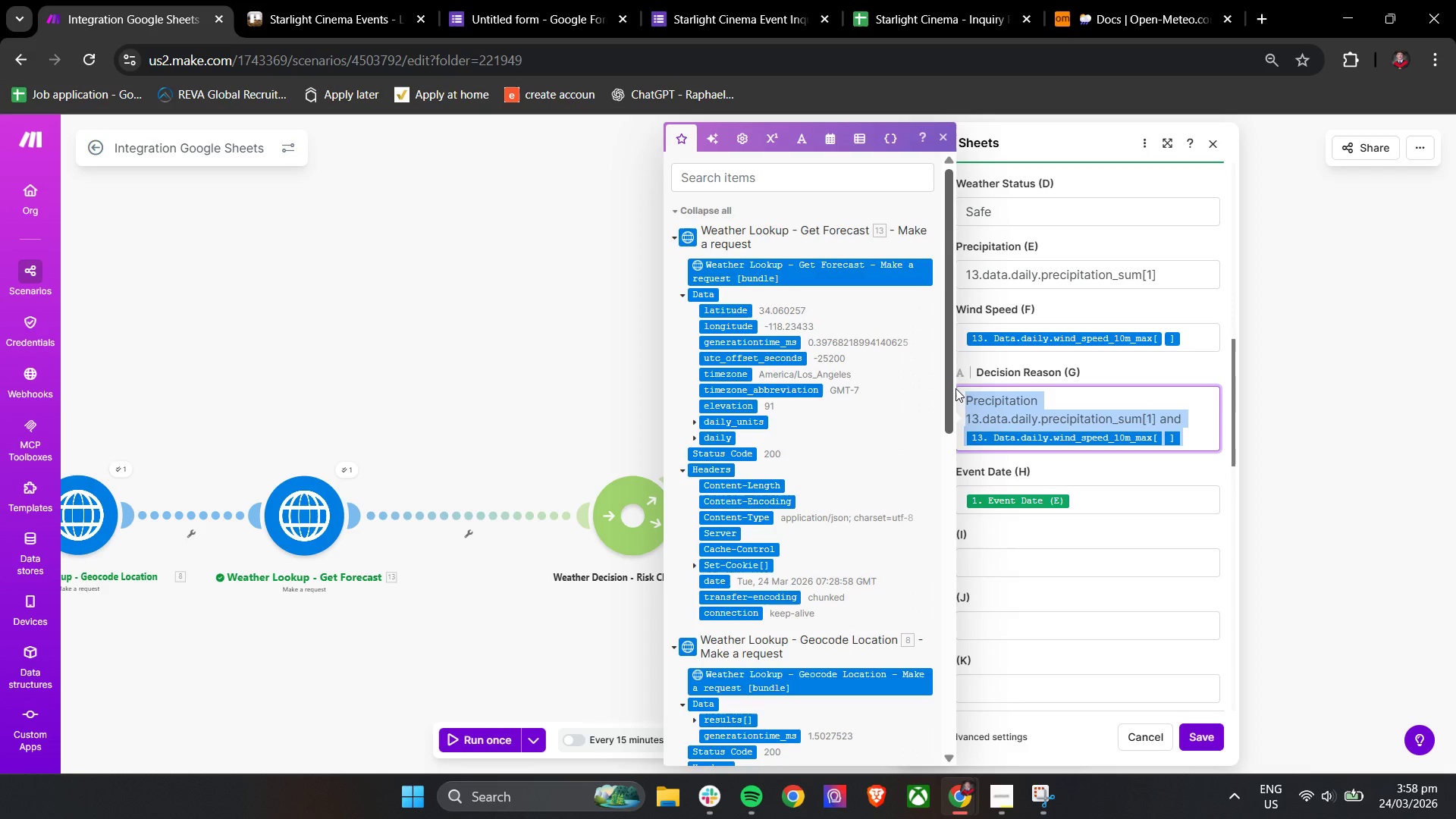 
wait(6.22)
 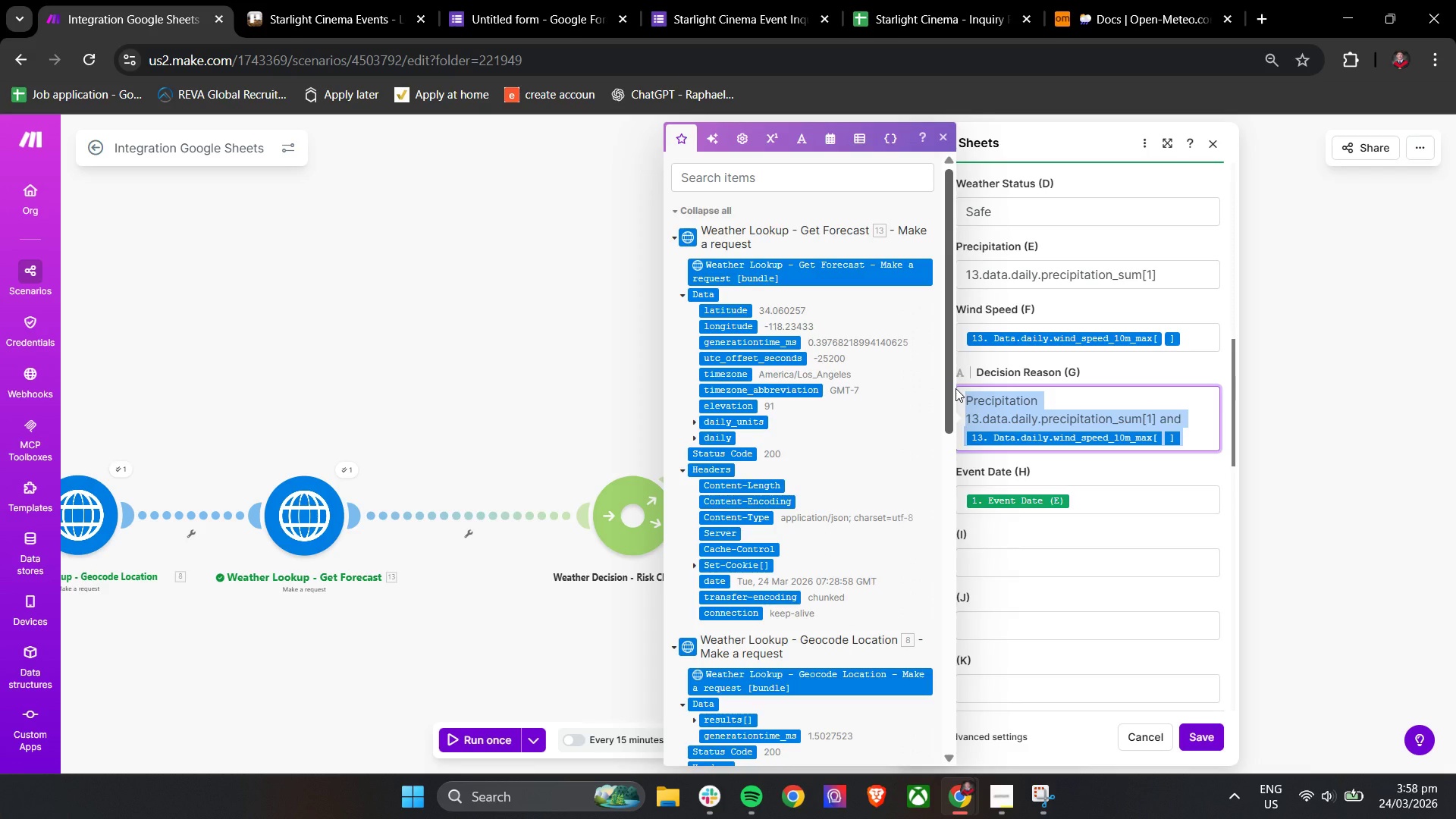 
key(Backspace)
type(No rain and wind speed )
 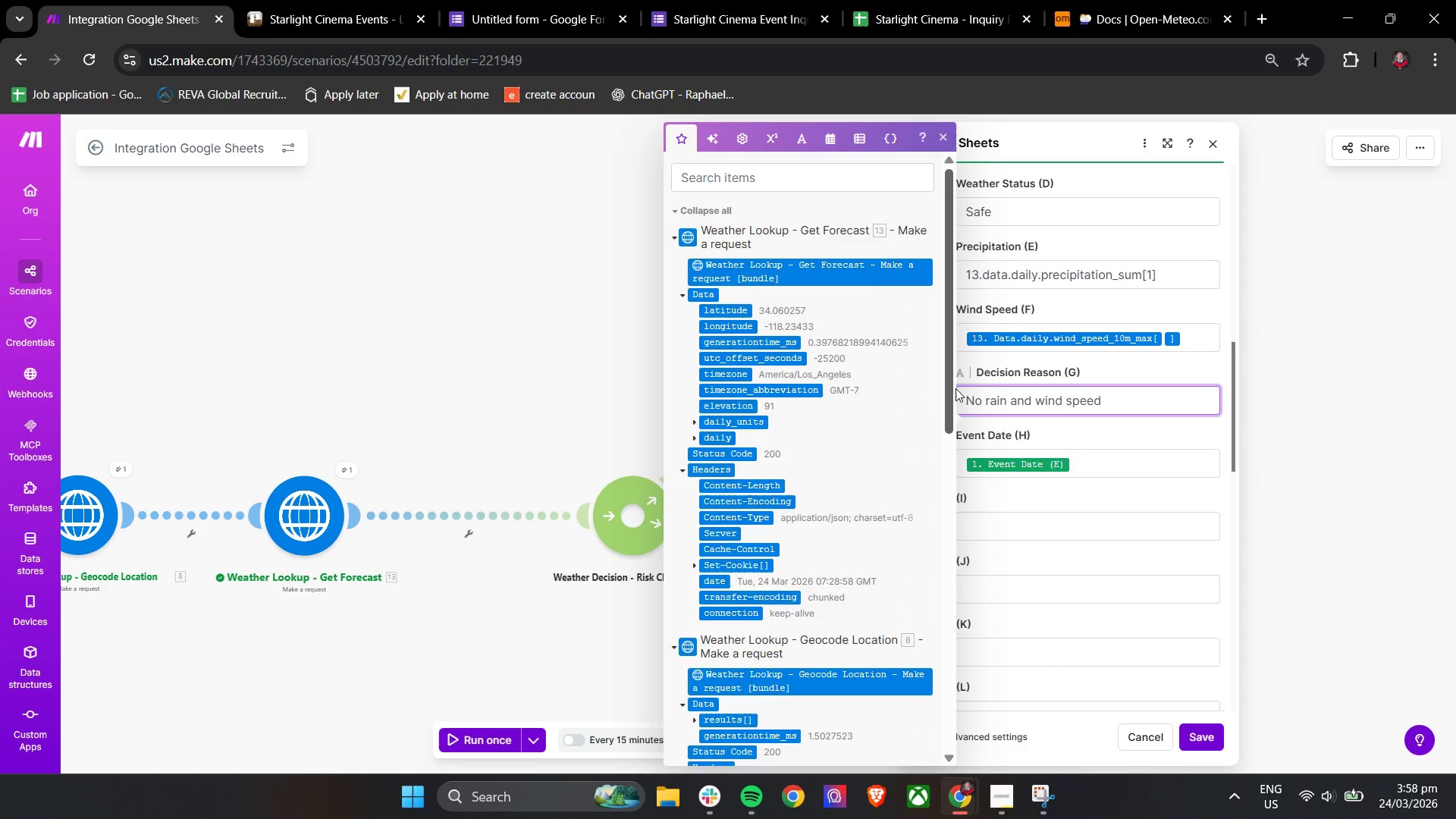 
wait(6.45)
 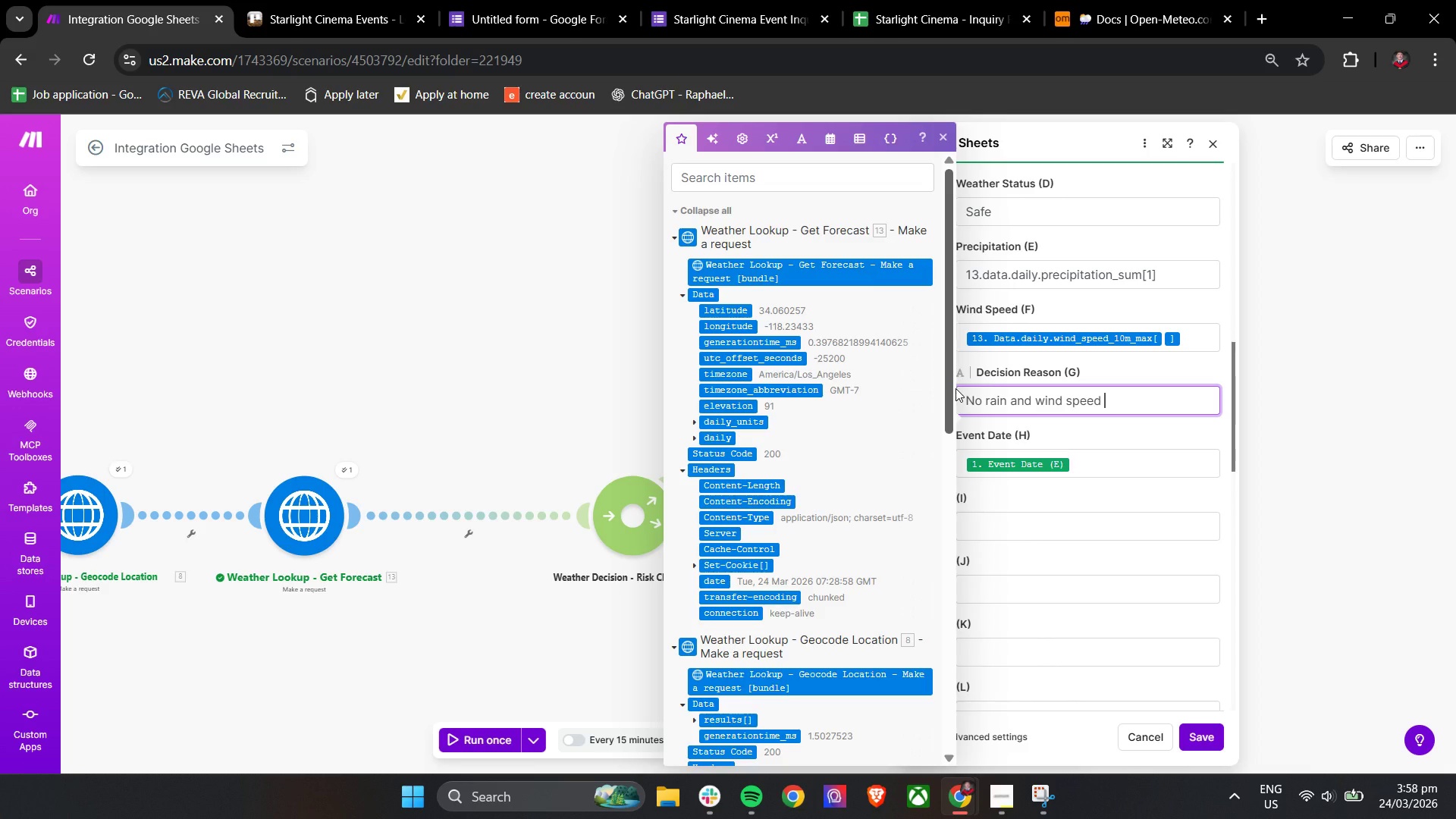 
left_click([1266, 12])
 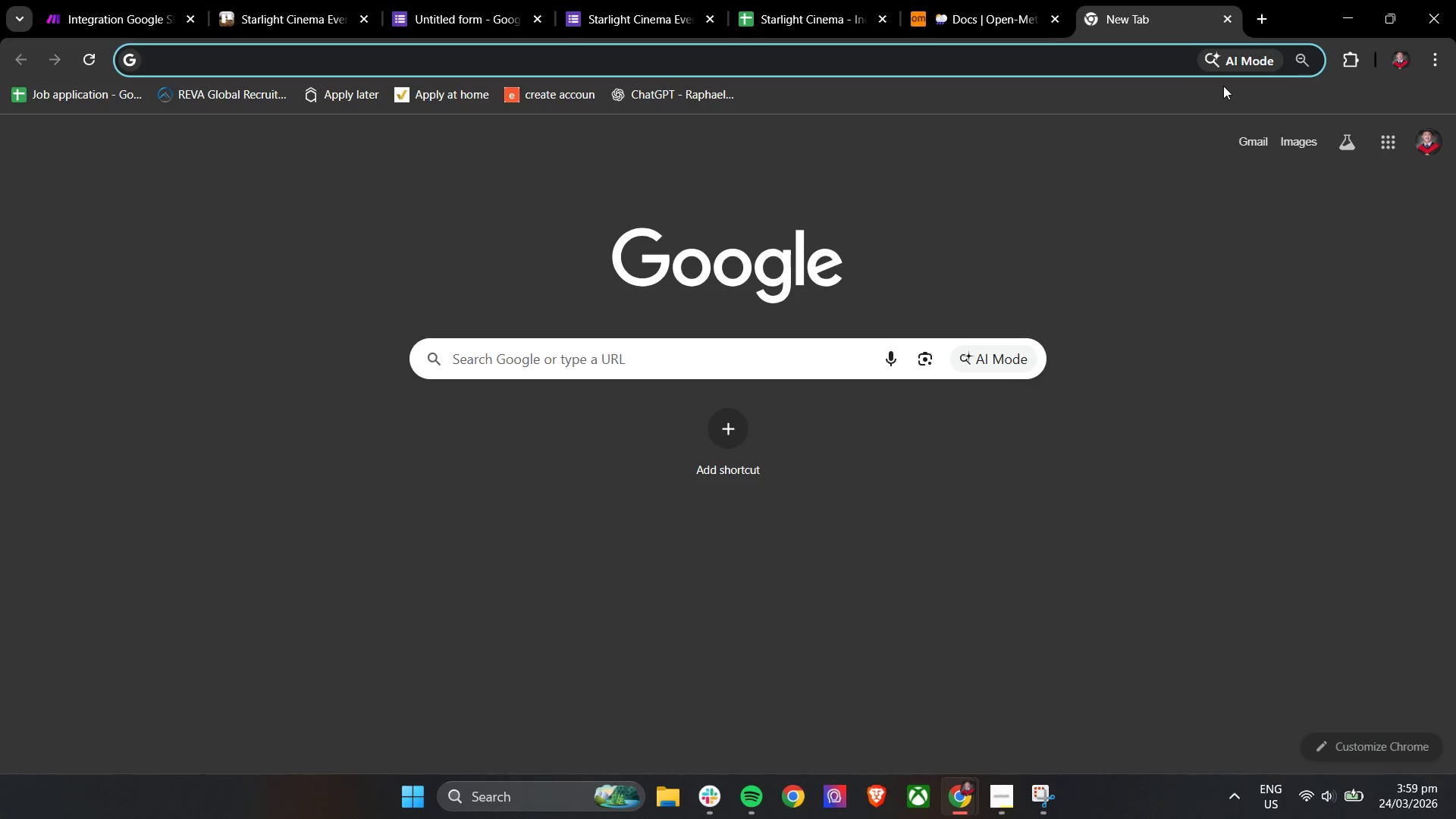 
type(gretrthan)
 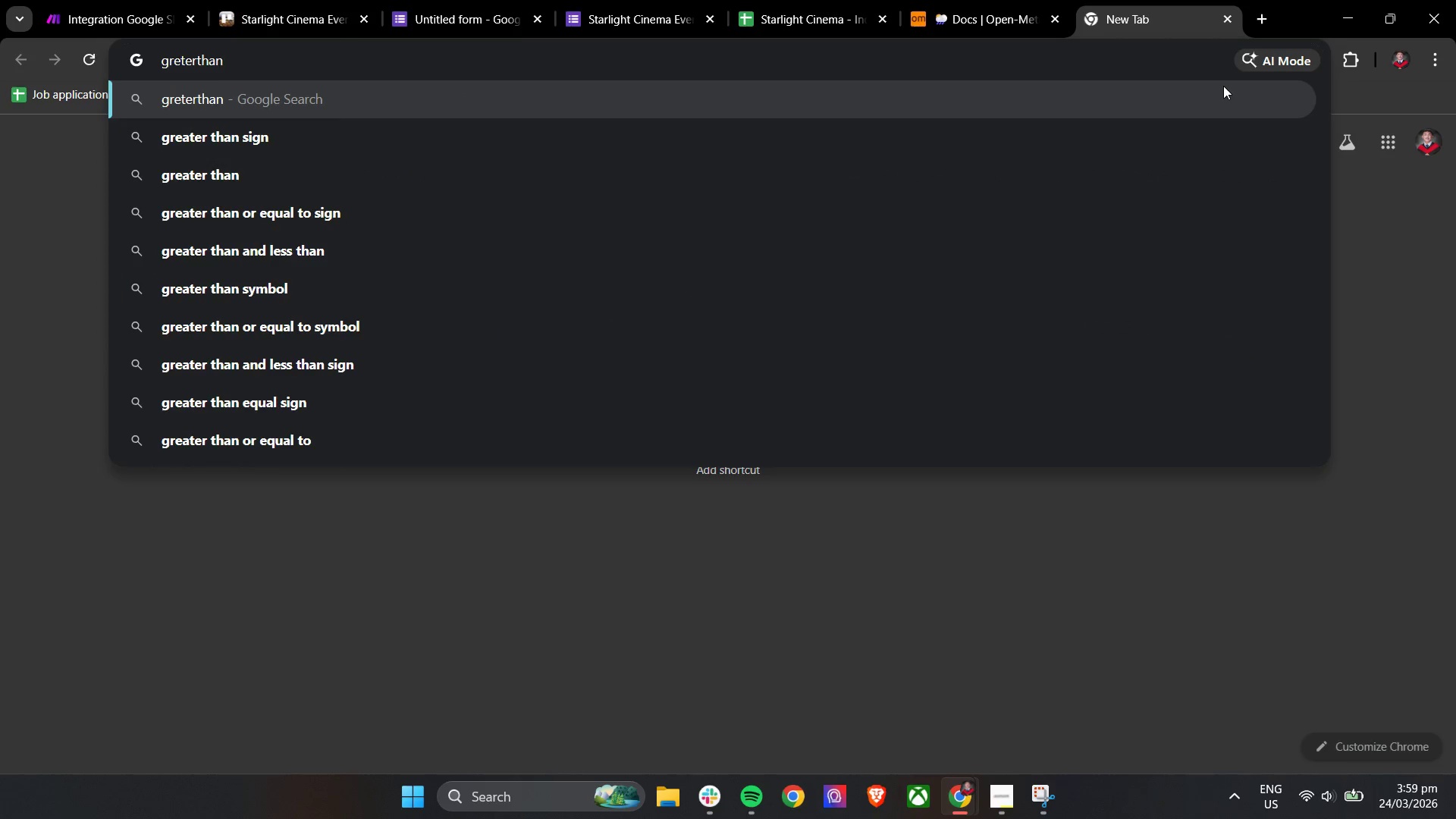 
left_click([574, 314])
 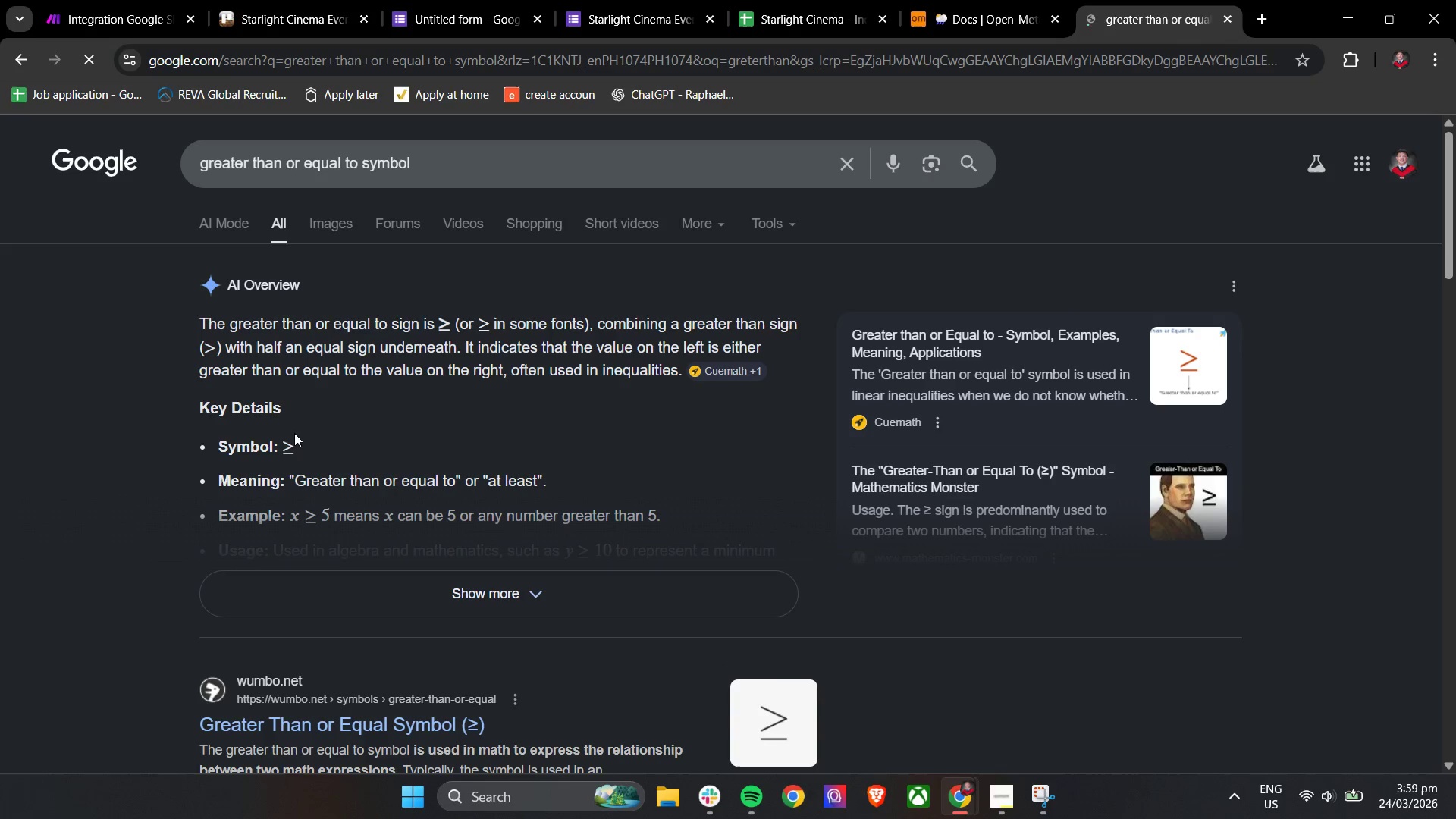 
scroll: coordinate [292, 439], scroll_direction: down, amount: 1.0
 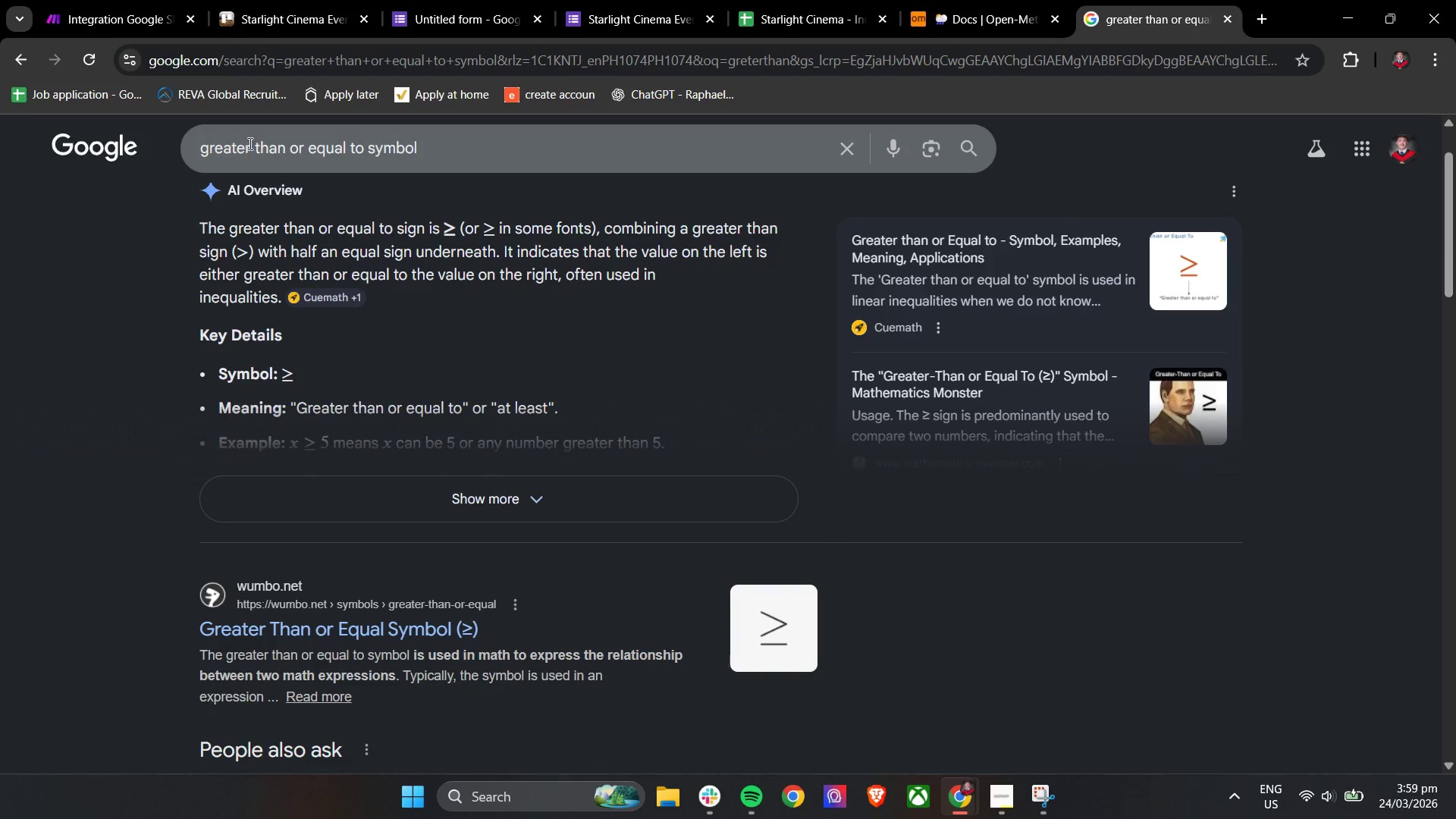 
left_click_drag(start_coordinate=[286, 148], to_coordinate=[178, 149])
 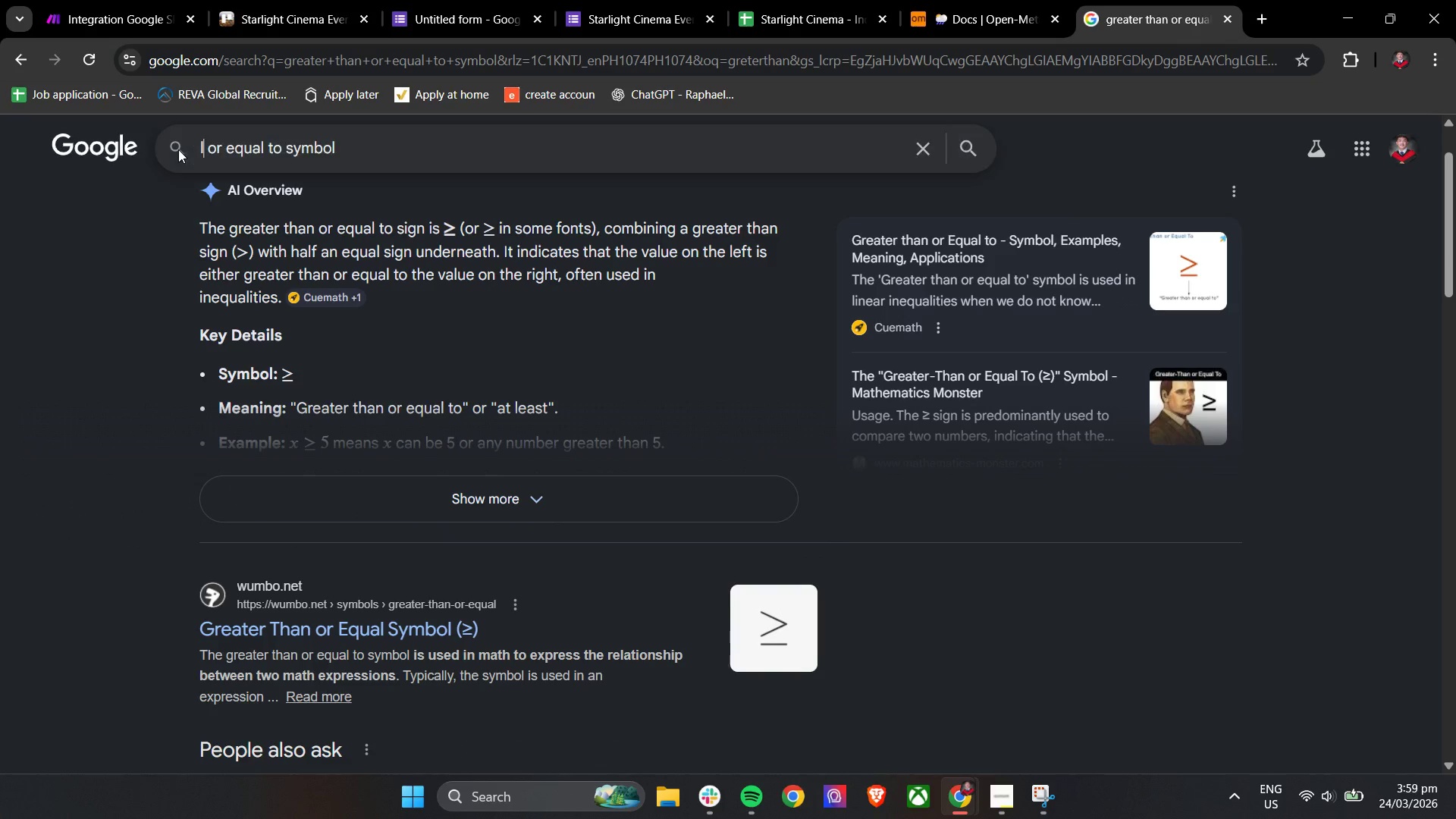 
type(les)
 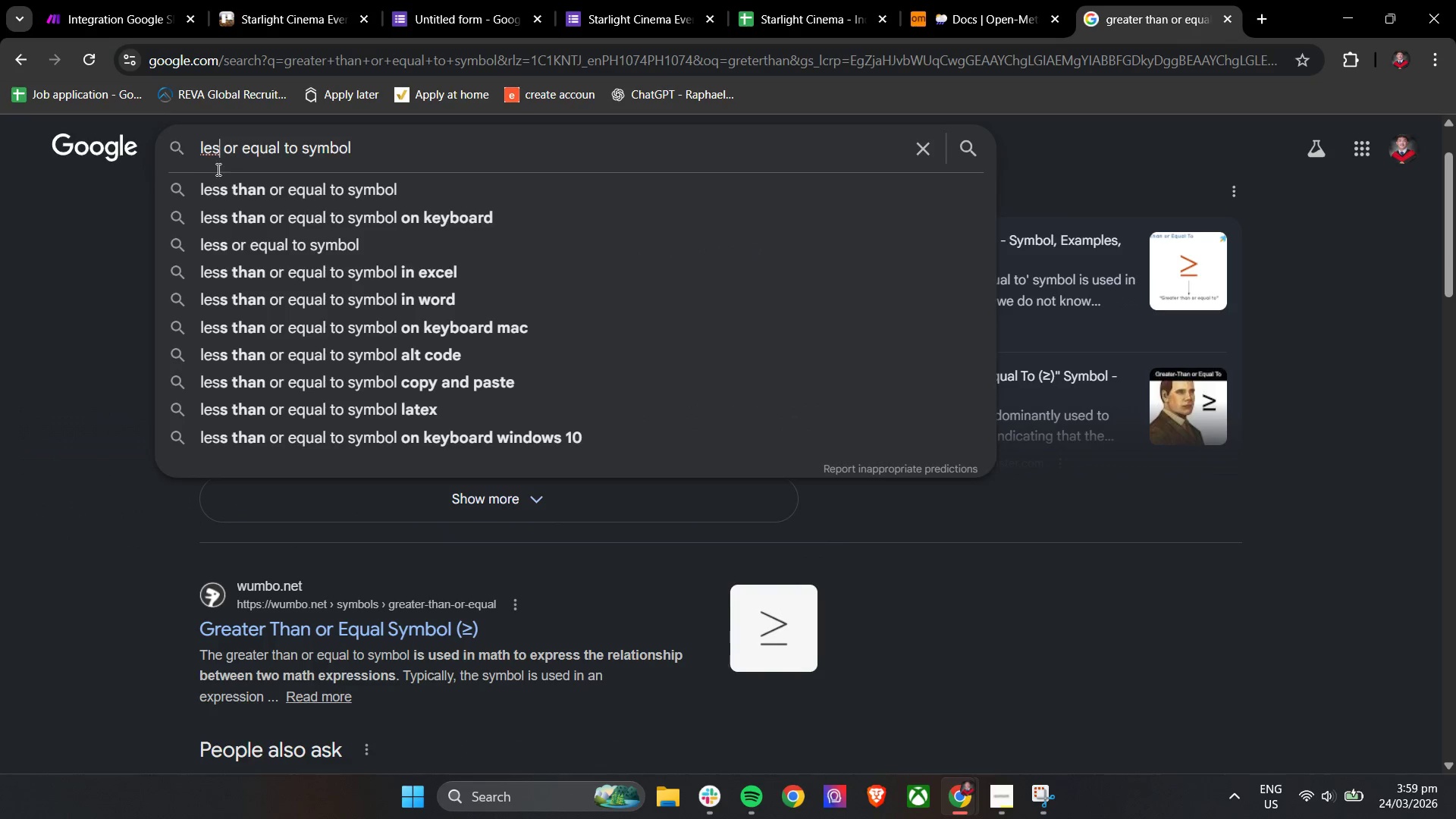 
left_click([275, 196])
 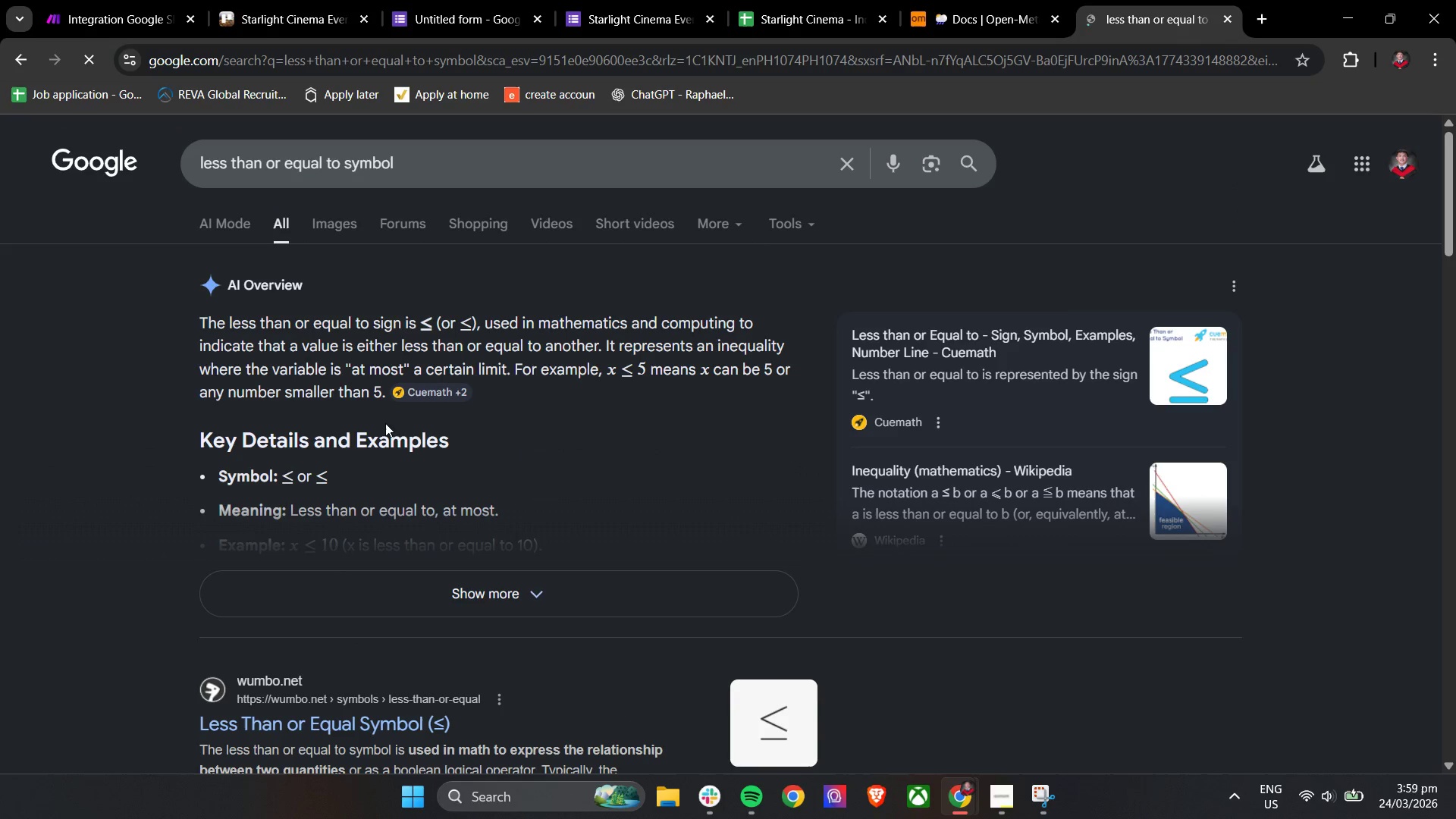 
scroll: coordinate [395, 405], scroll_direction: down, amount: 1.0
 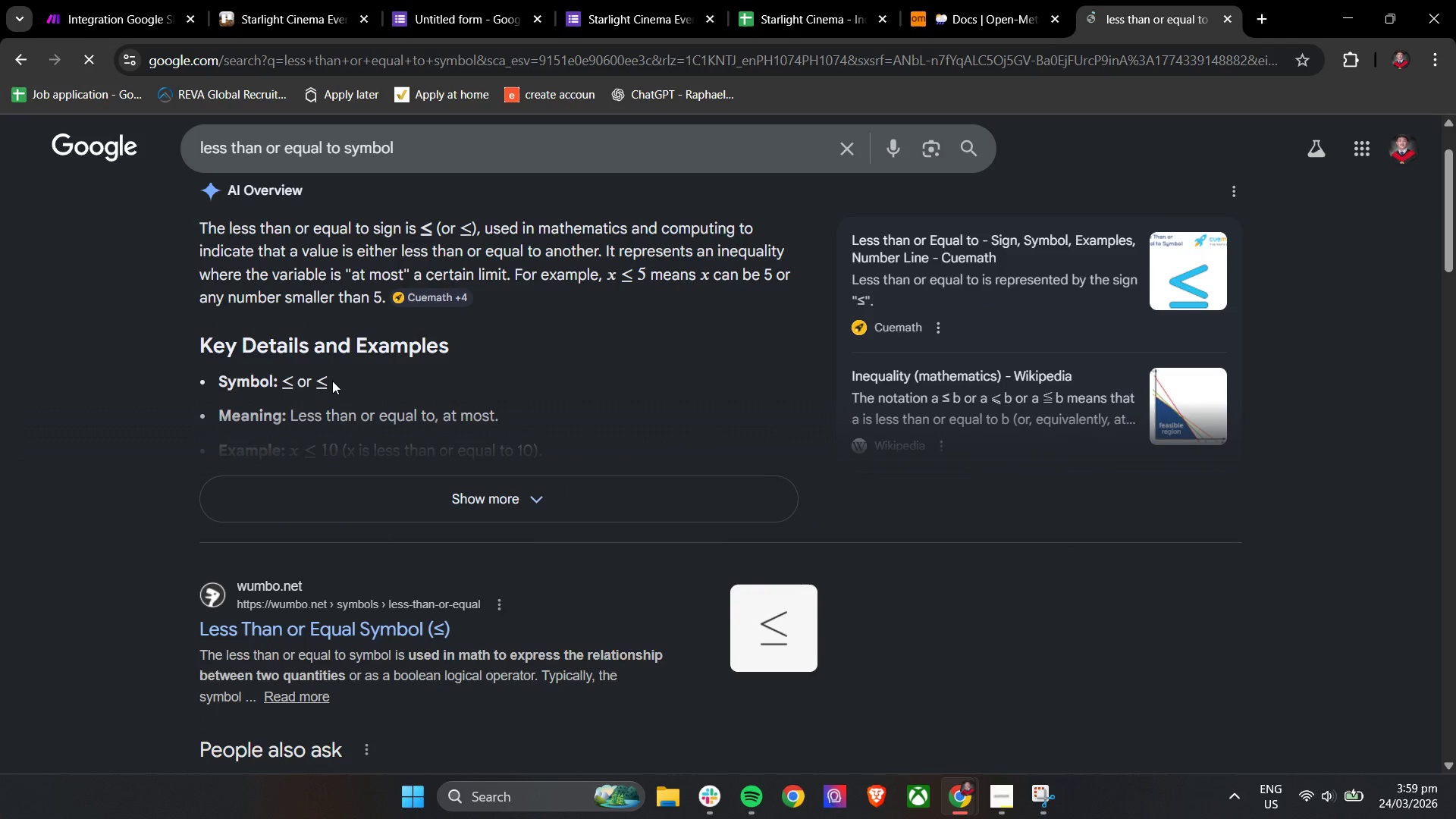 
left_click_drag(start_coordinate=[335, 384], to_coordinate=[312, 384])
 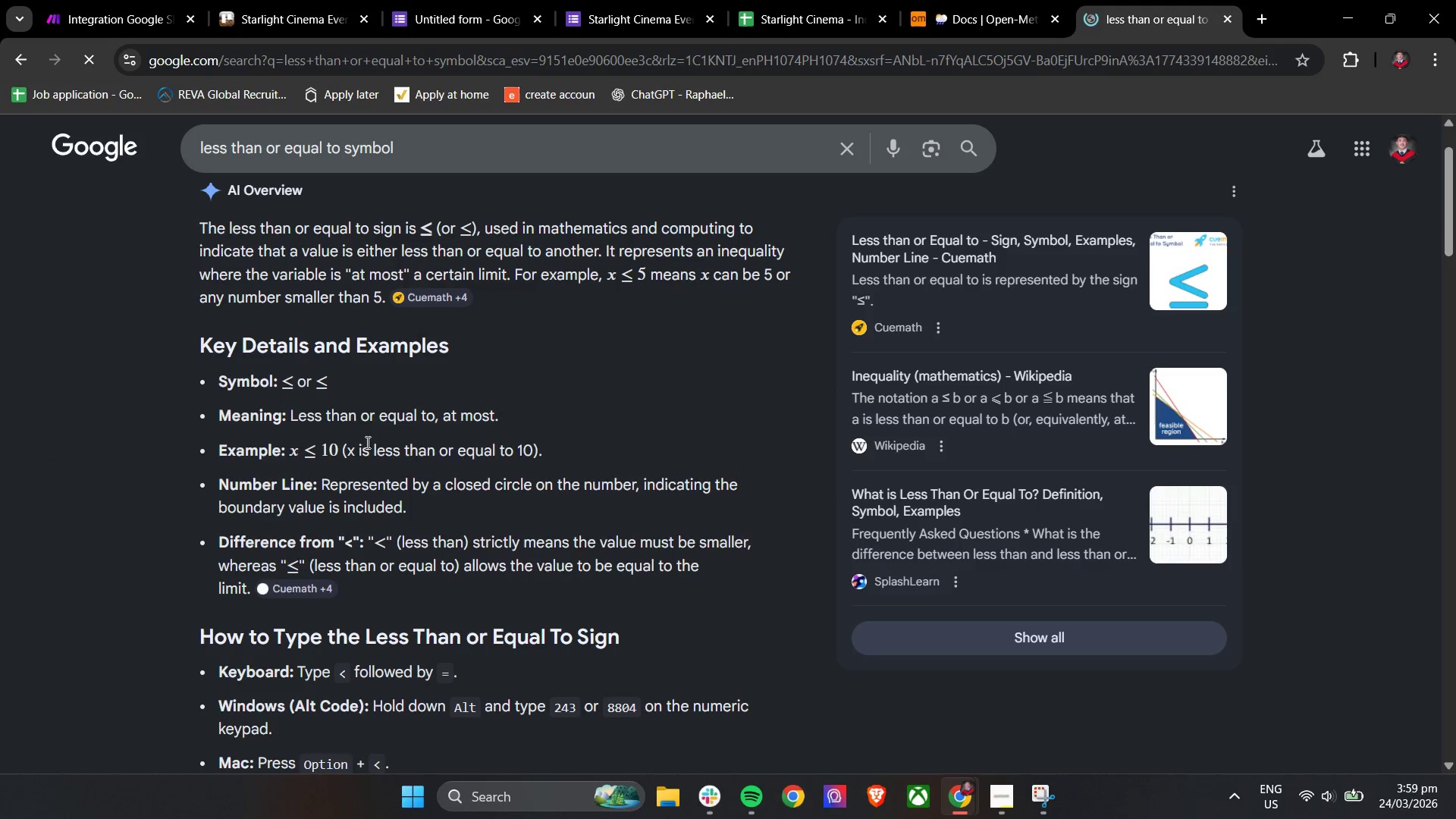 
left_click_drag(start_coordinate=[342, 374], to_coordinate=[315, 384])
 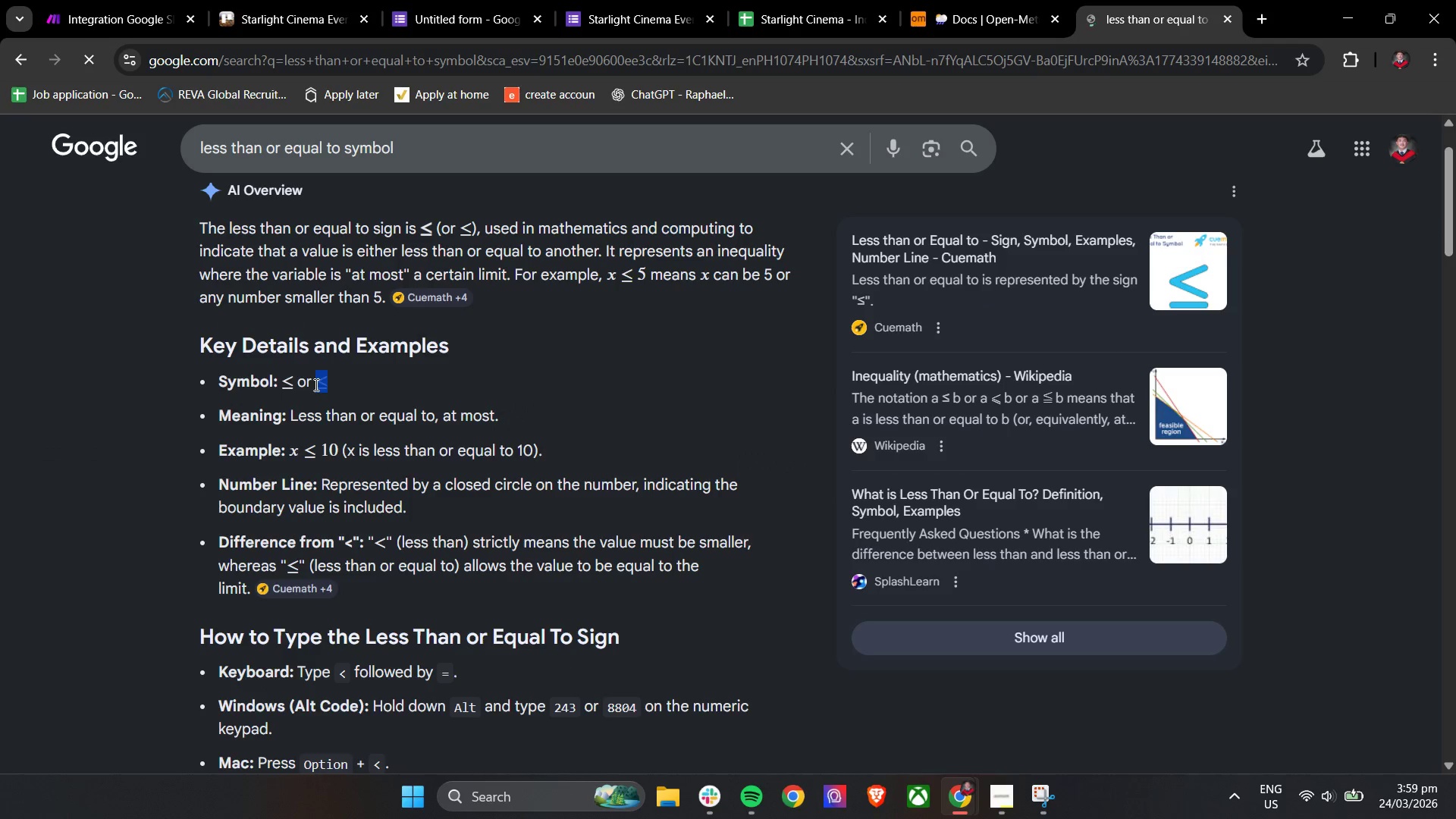 
key(Control+C)
 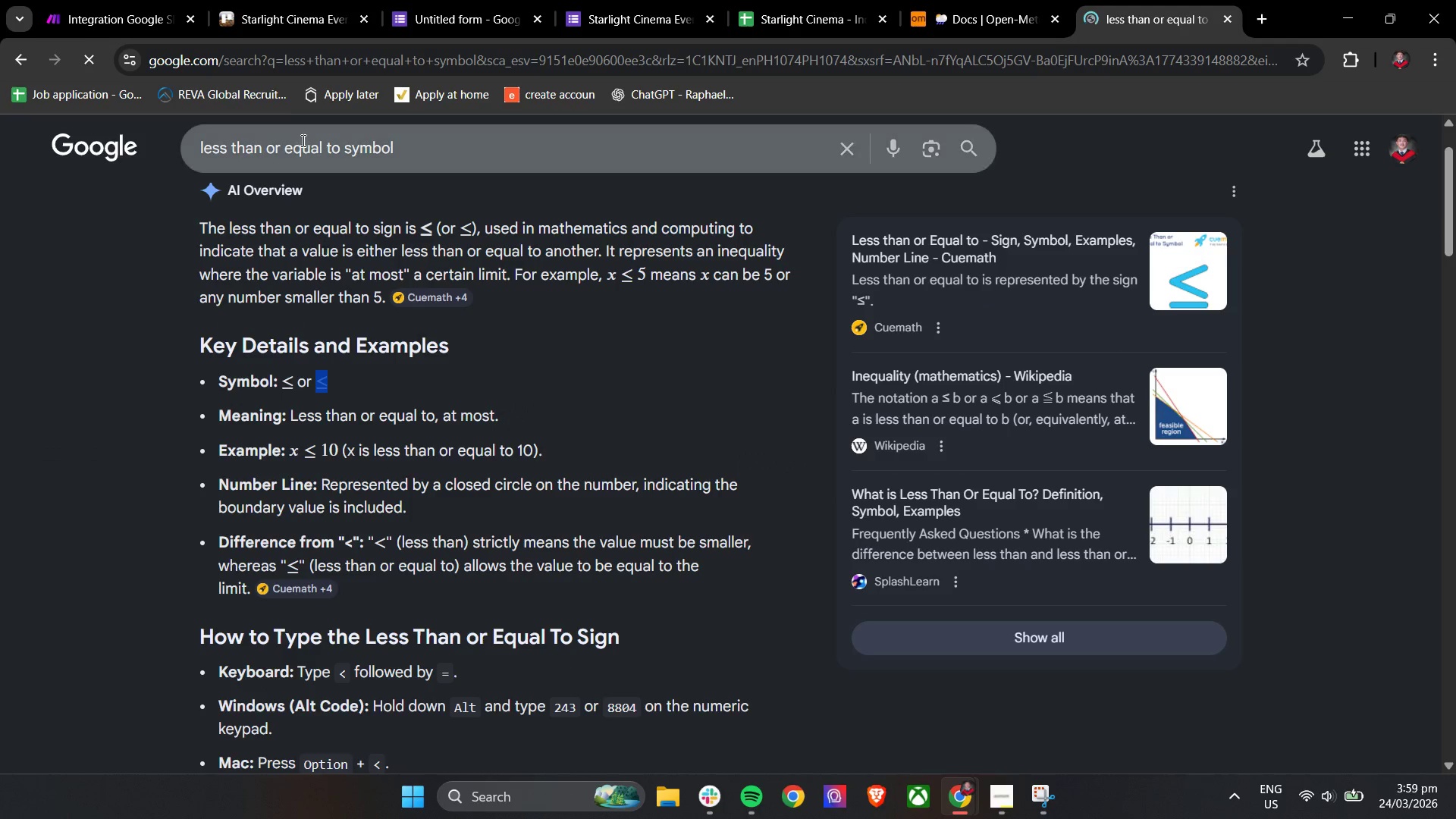 
key(Control+C)
 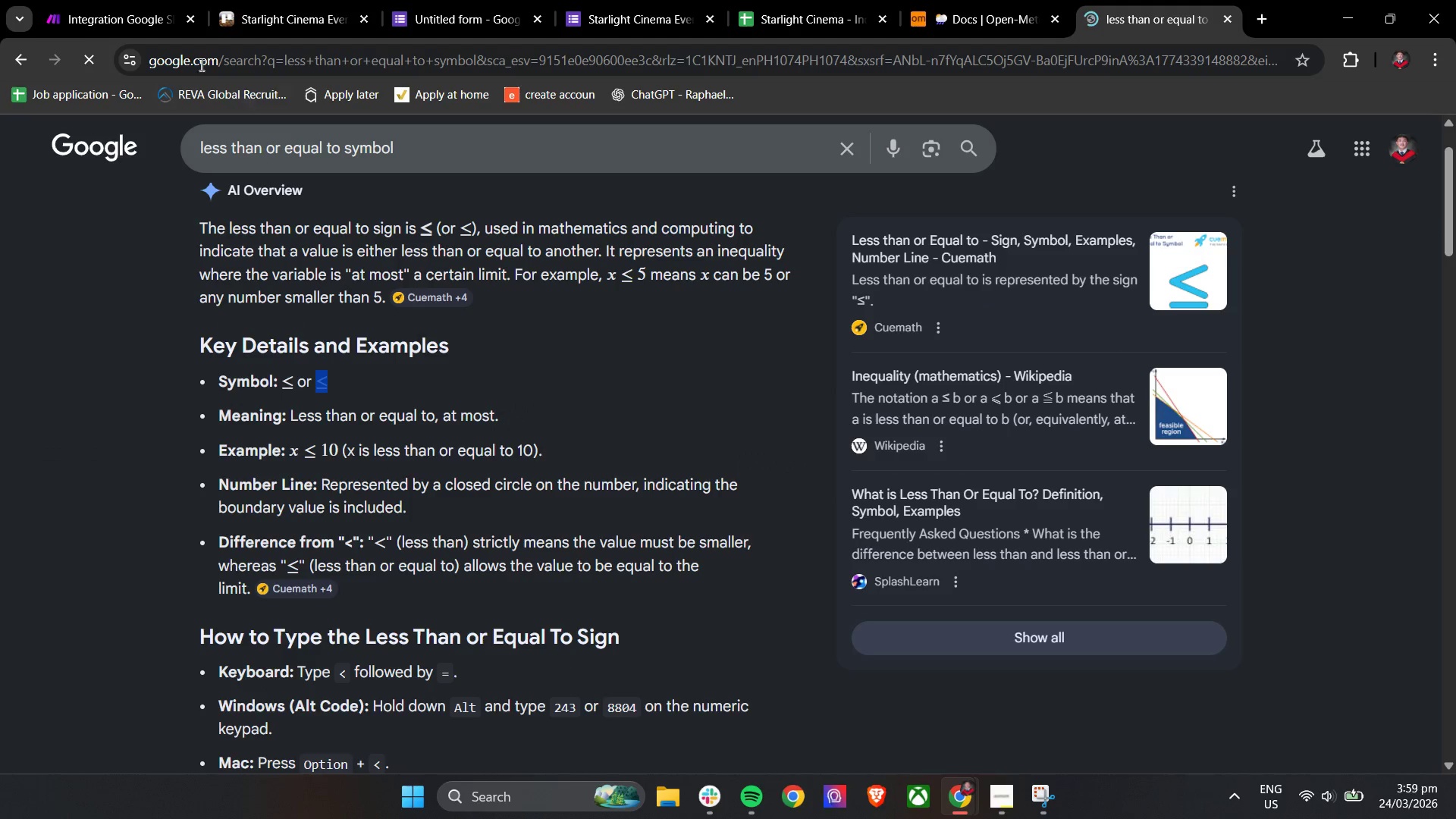 
key(Control+C)
 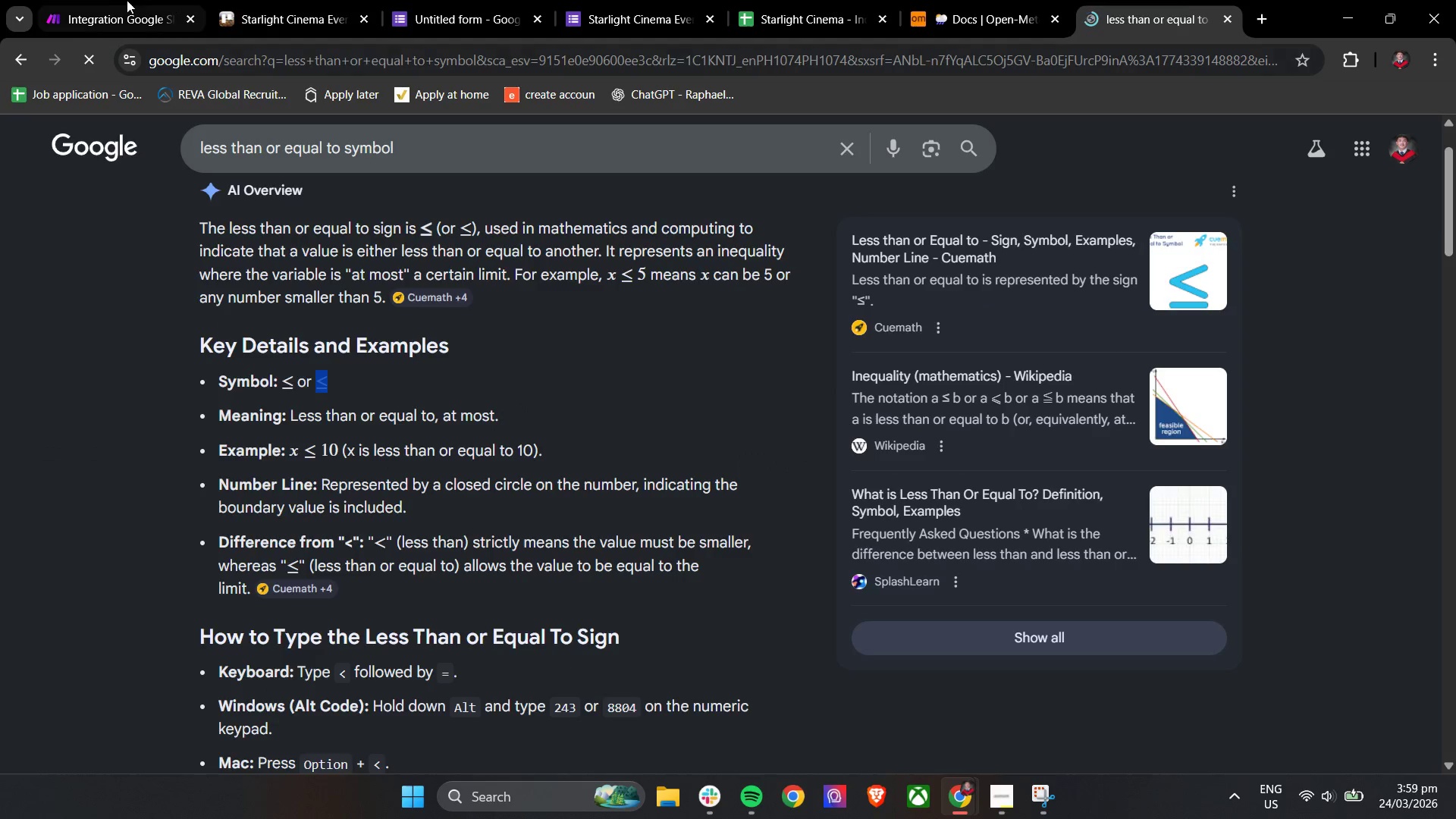 
left_click([119, 0])
 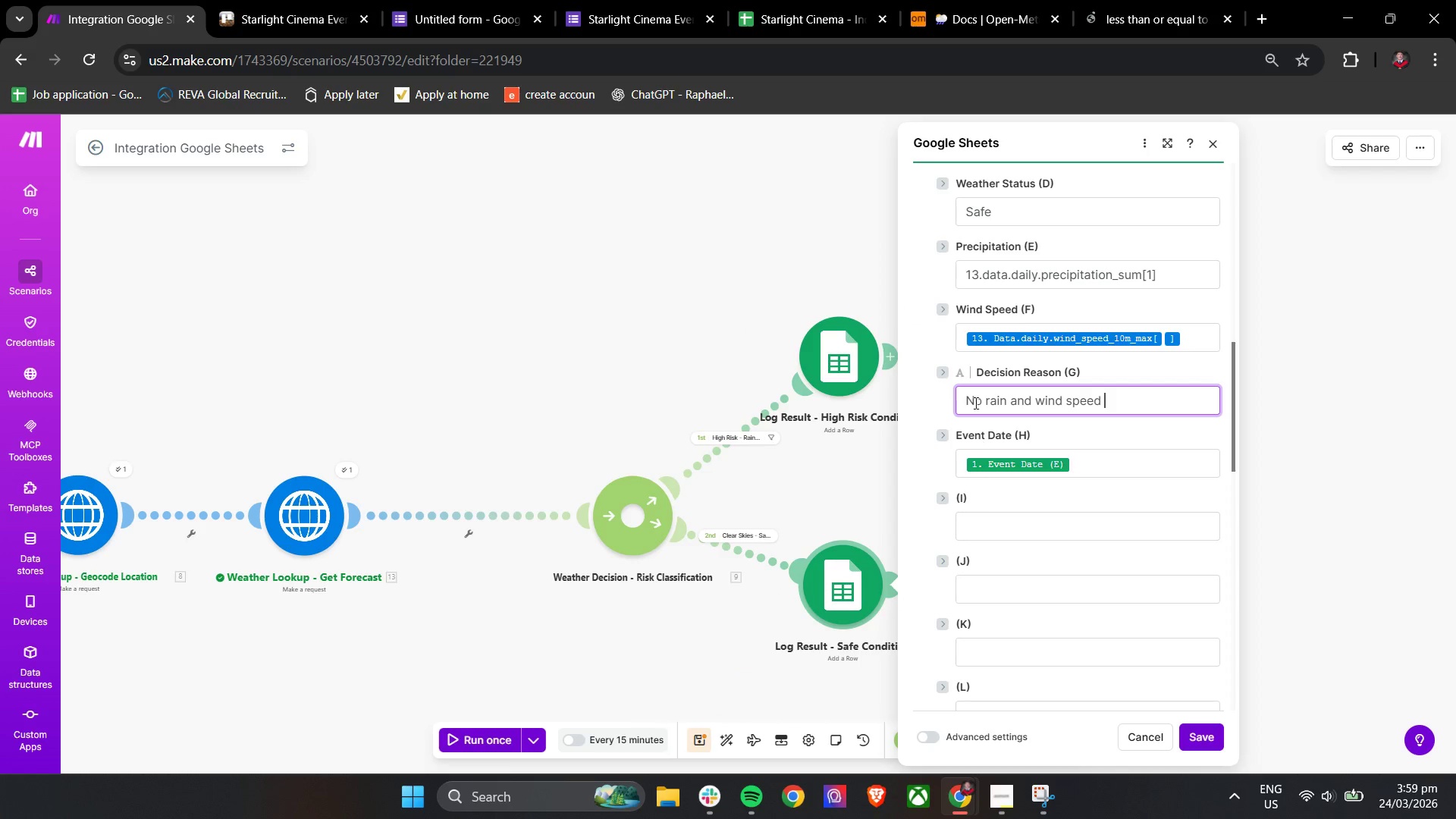 
key(Control+V)
 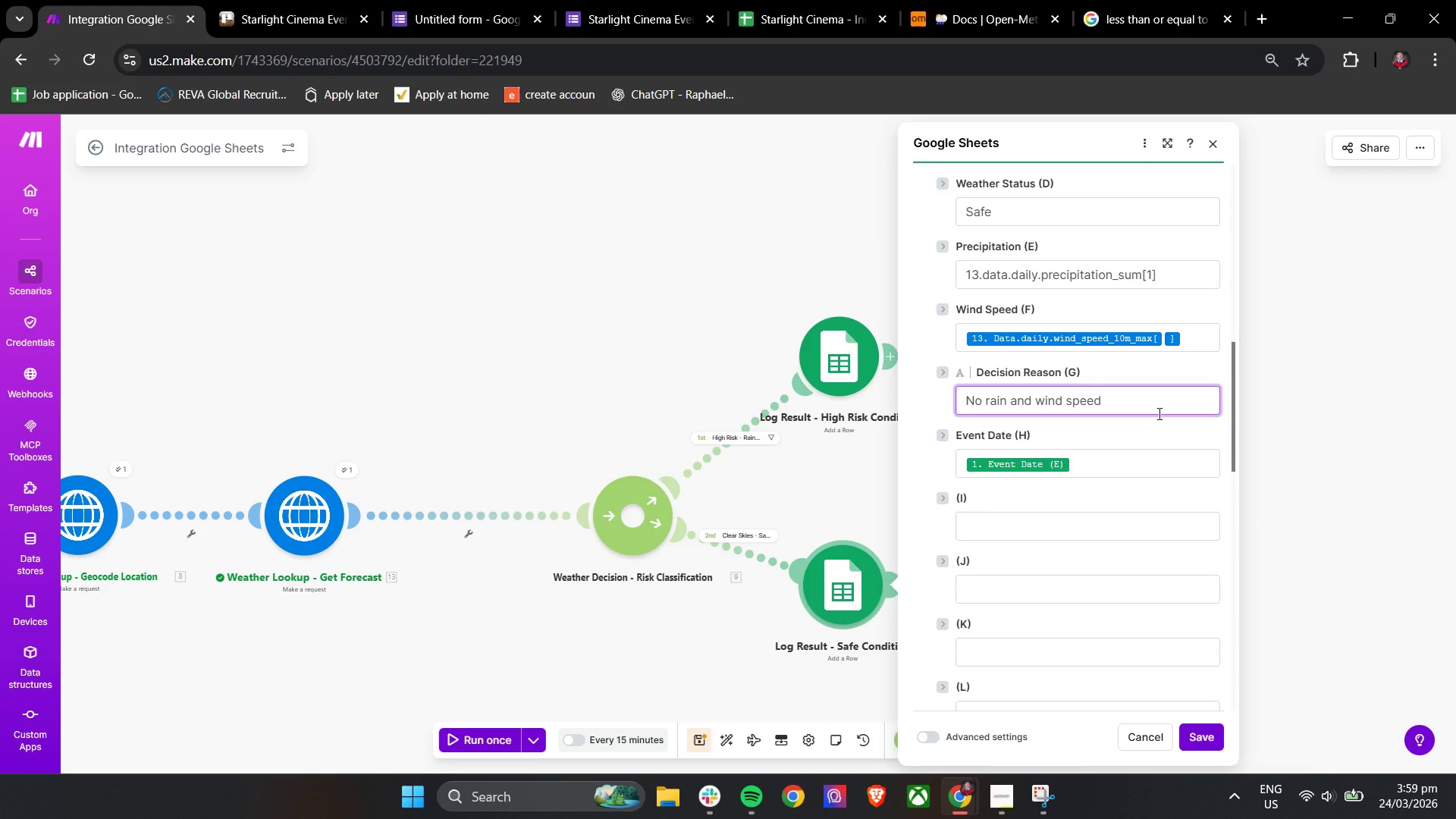 
key(Control+V)
 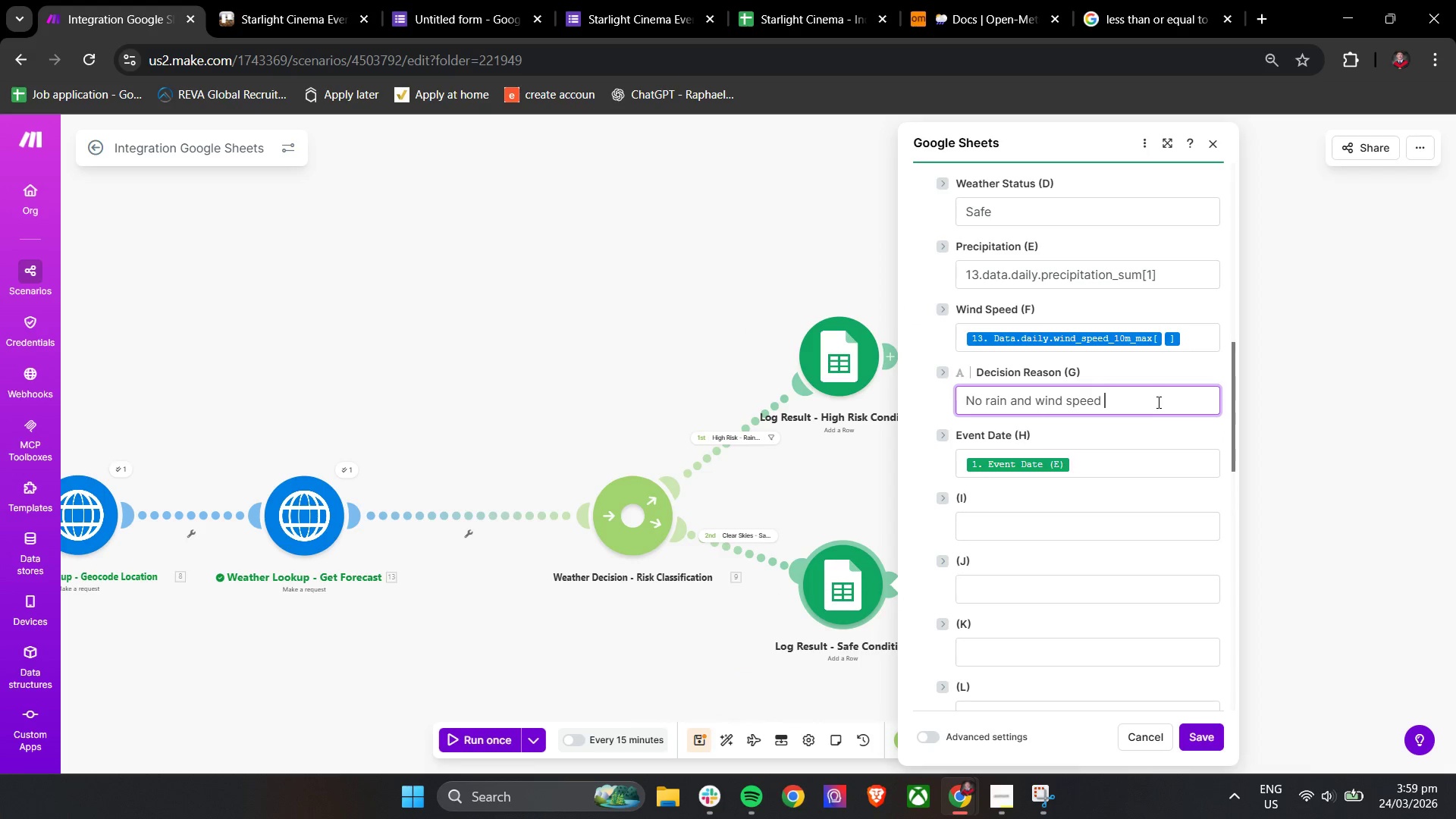 
left_click([1157, 401])
 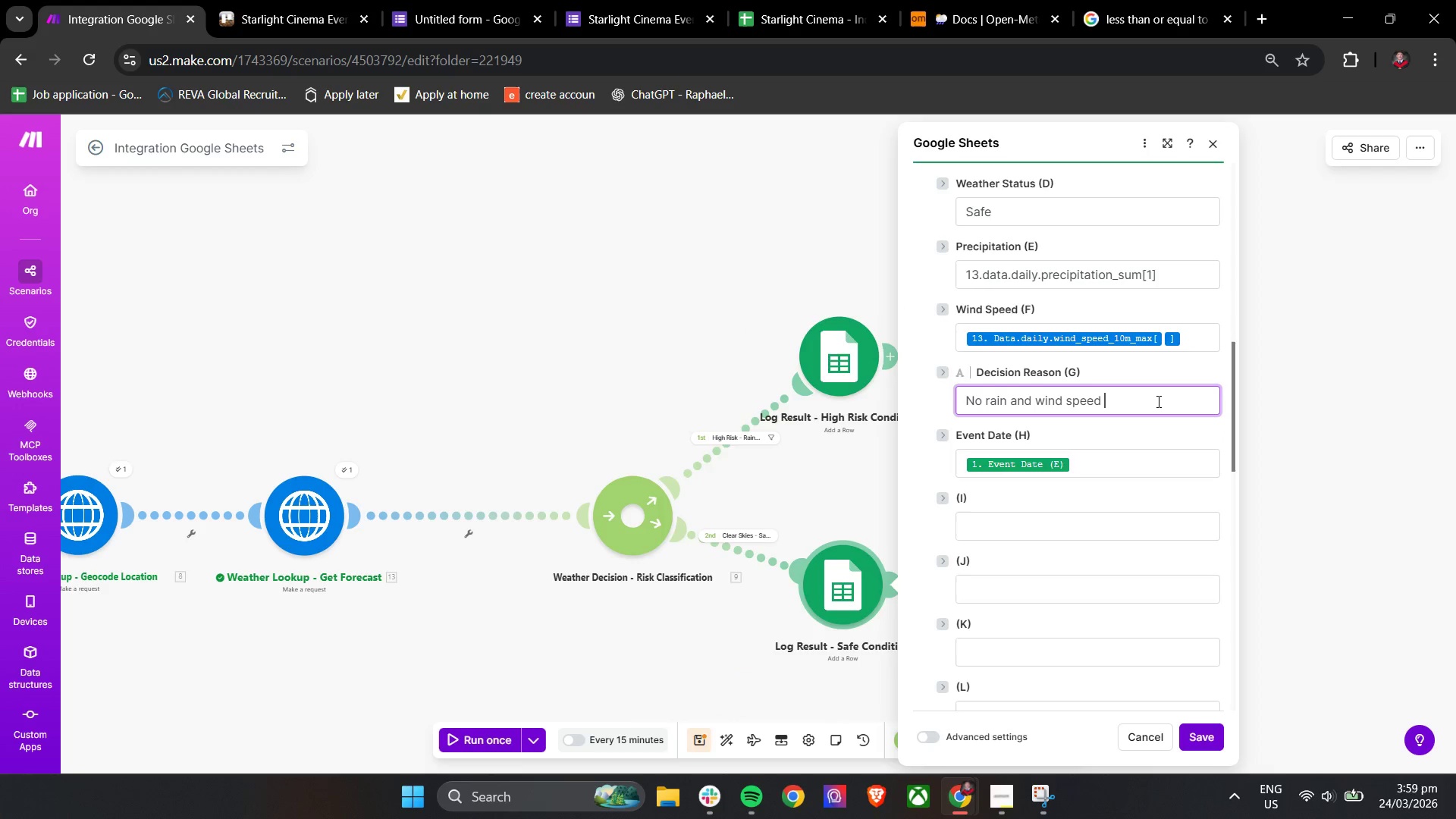 
key(Control+V)
 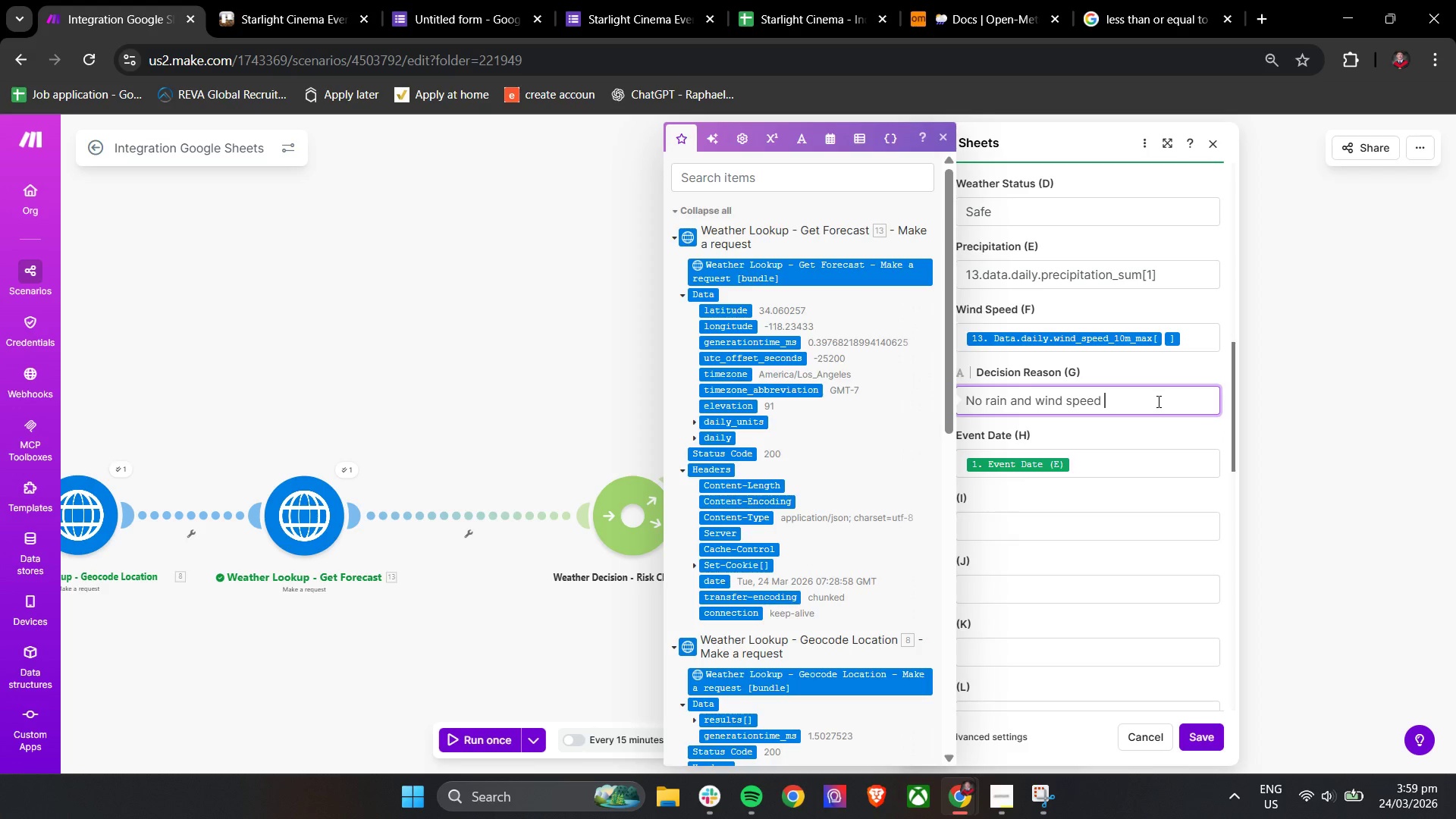 
left_click([1157, 401])
 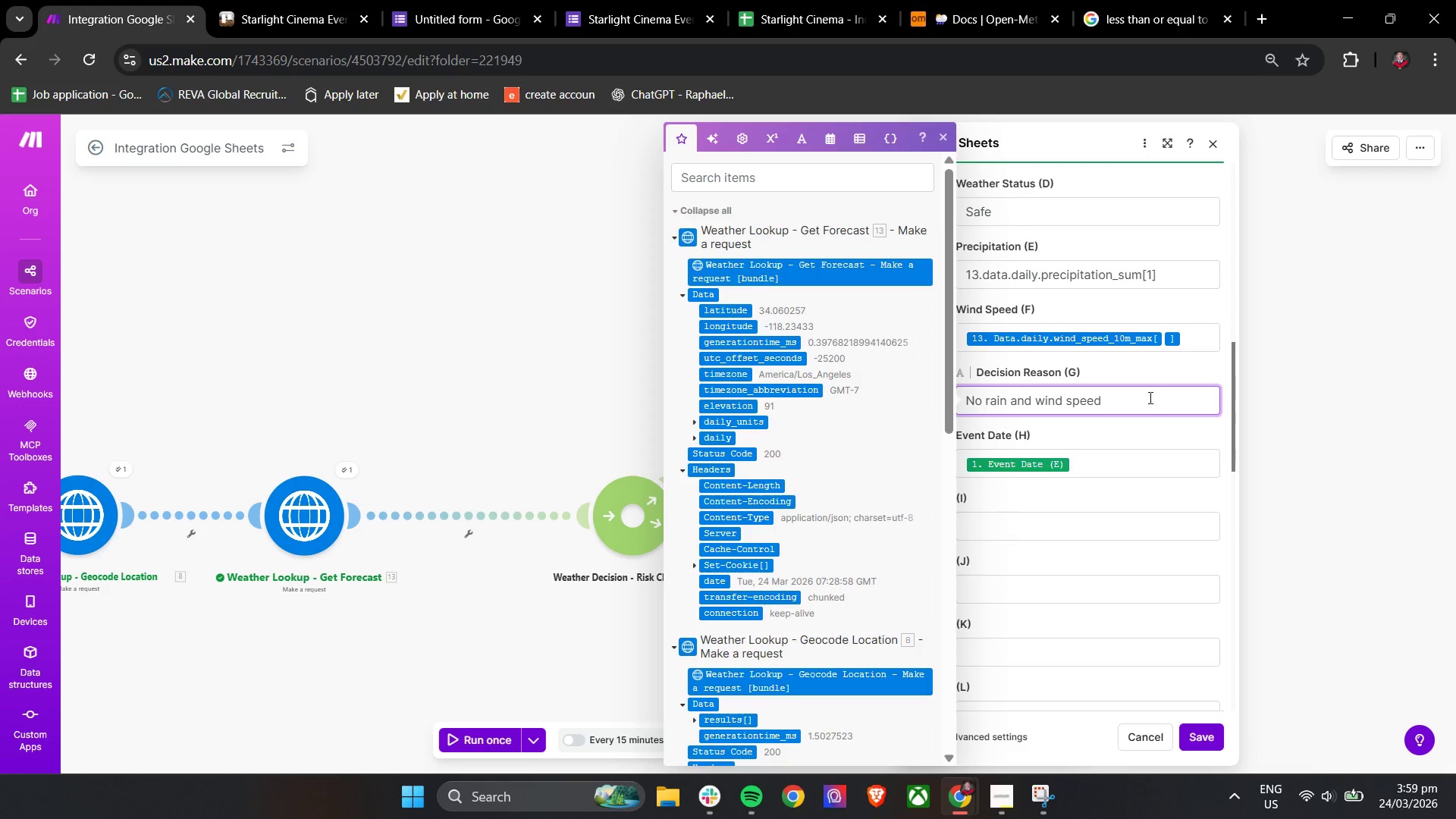 
double_click([1142, 395])
 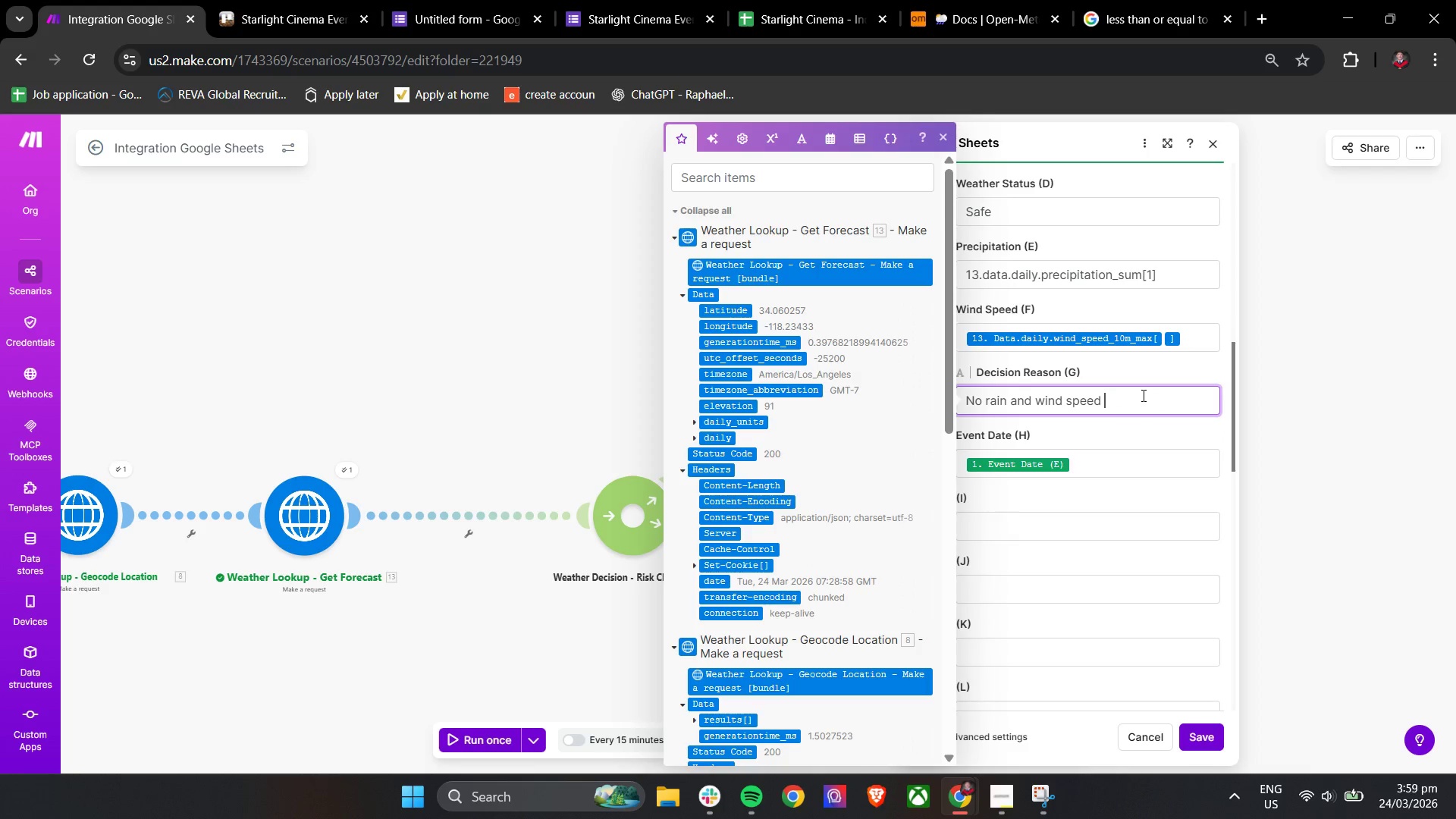 
key(Control+V)
 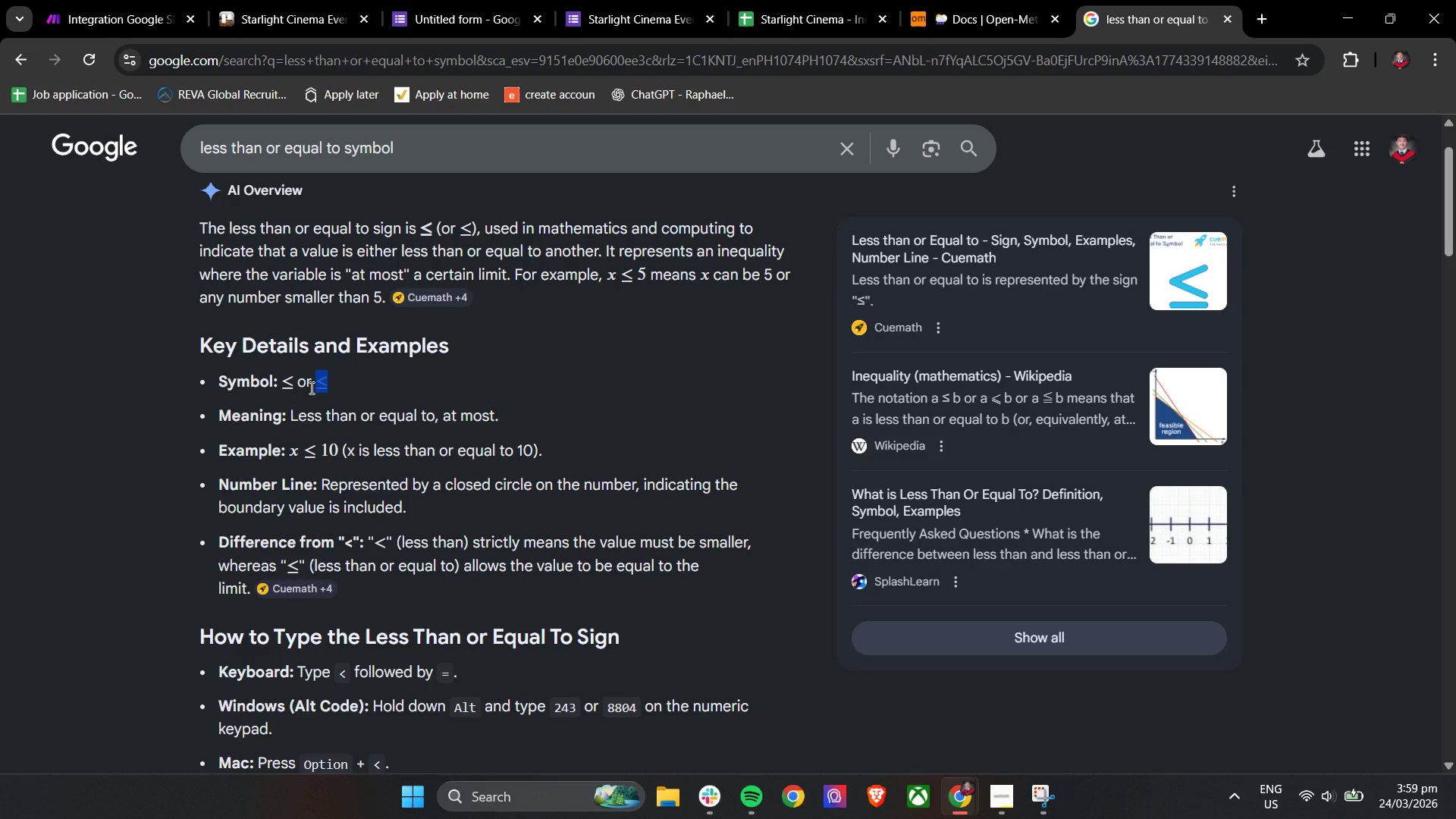 
right_click([322, 376])
 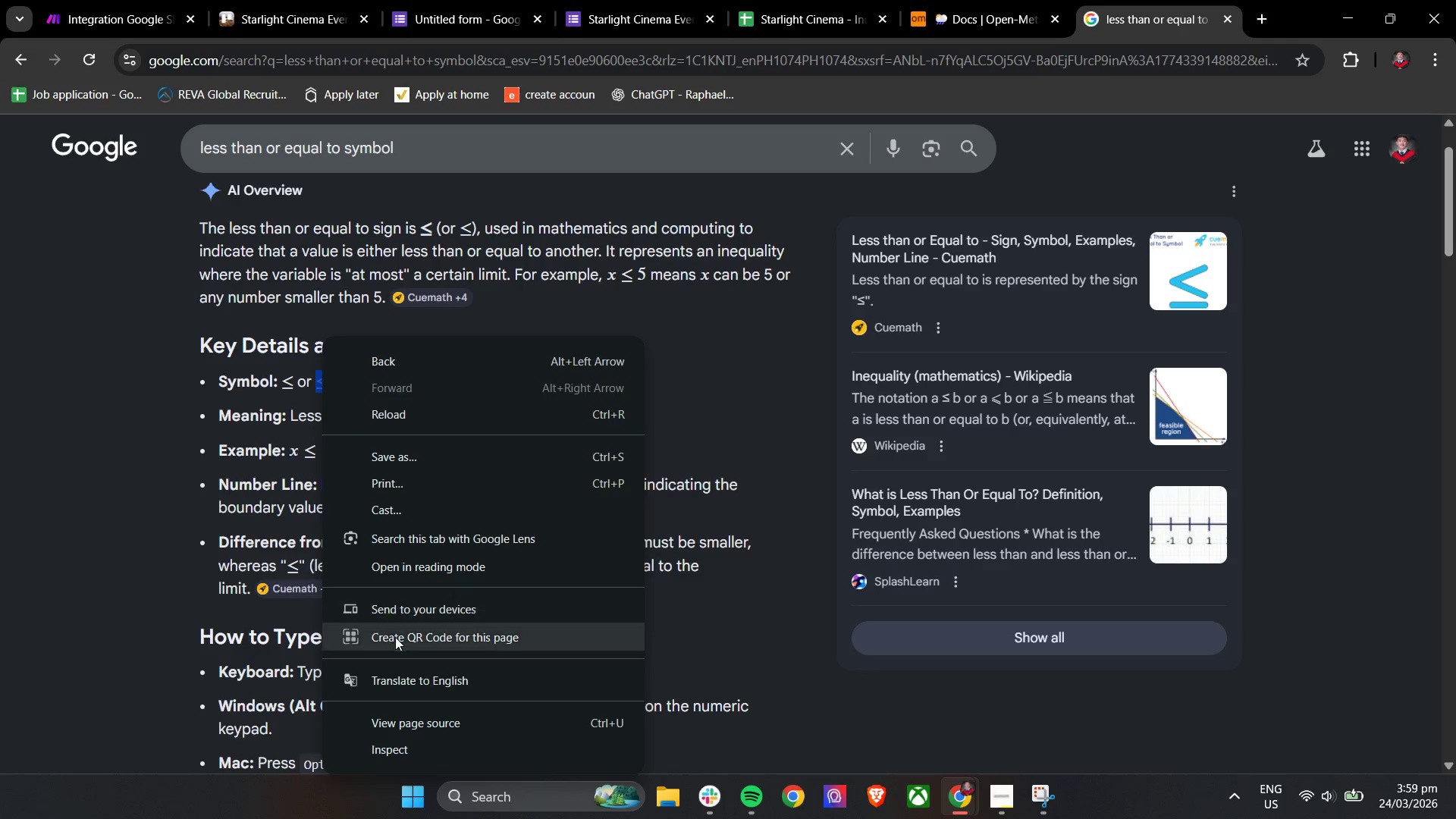 
left_click([313, 355])
 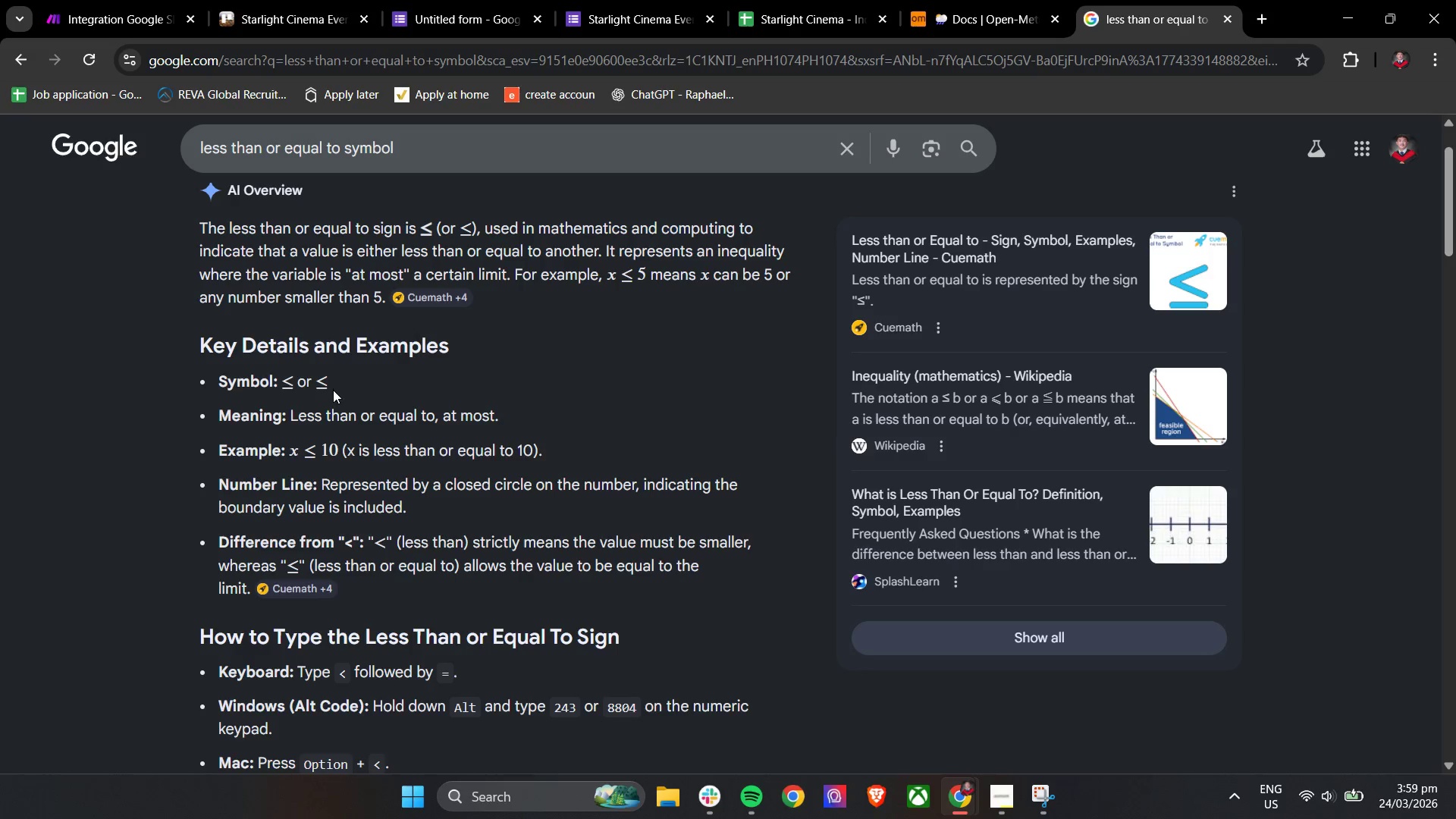 
left_click_drag(start_coordinate=[334, 384], to_coordinate=[313, 384])
 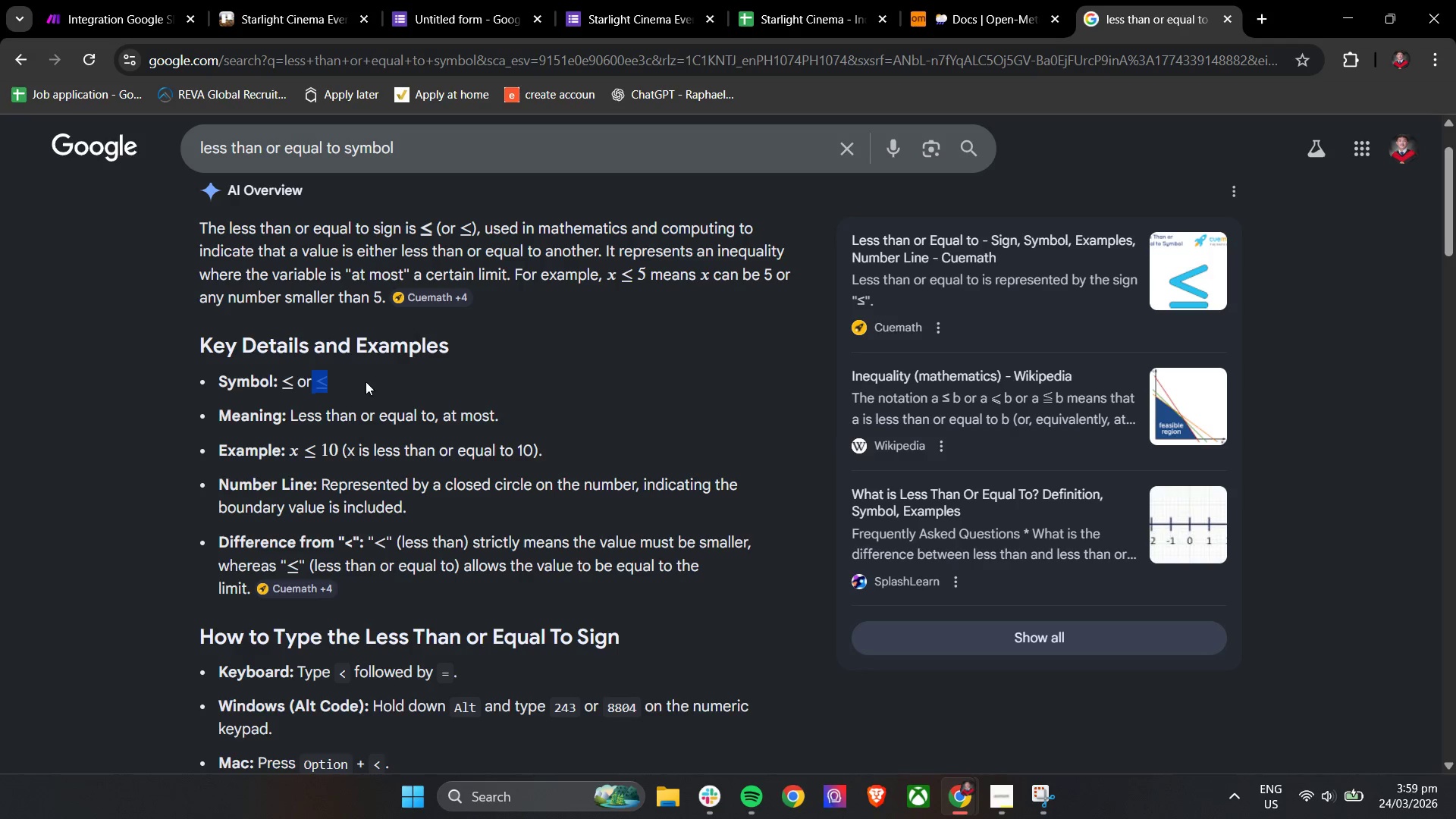 
left_click([366, 378])
 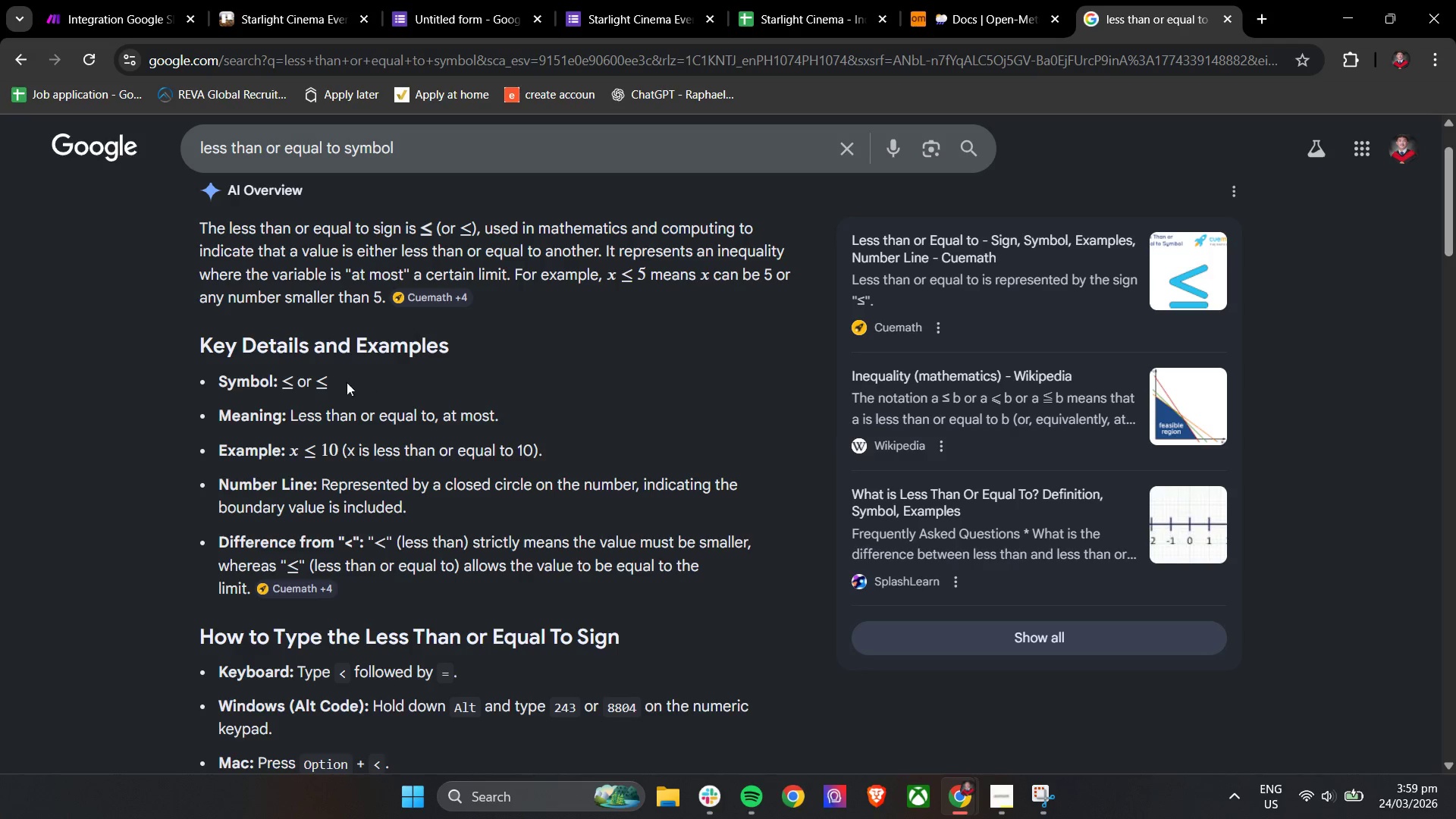 
left_click_drag(start_coordinate=[336, 385], to_coordinate=[319, 380])
 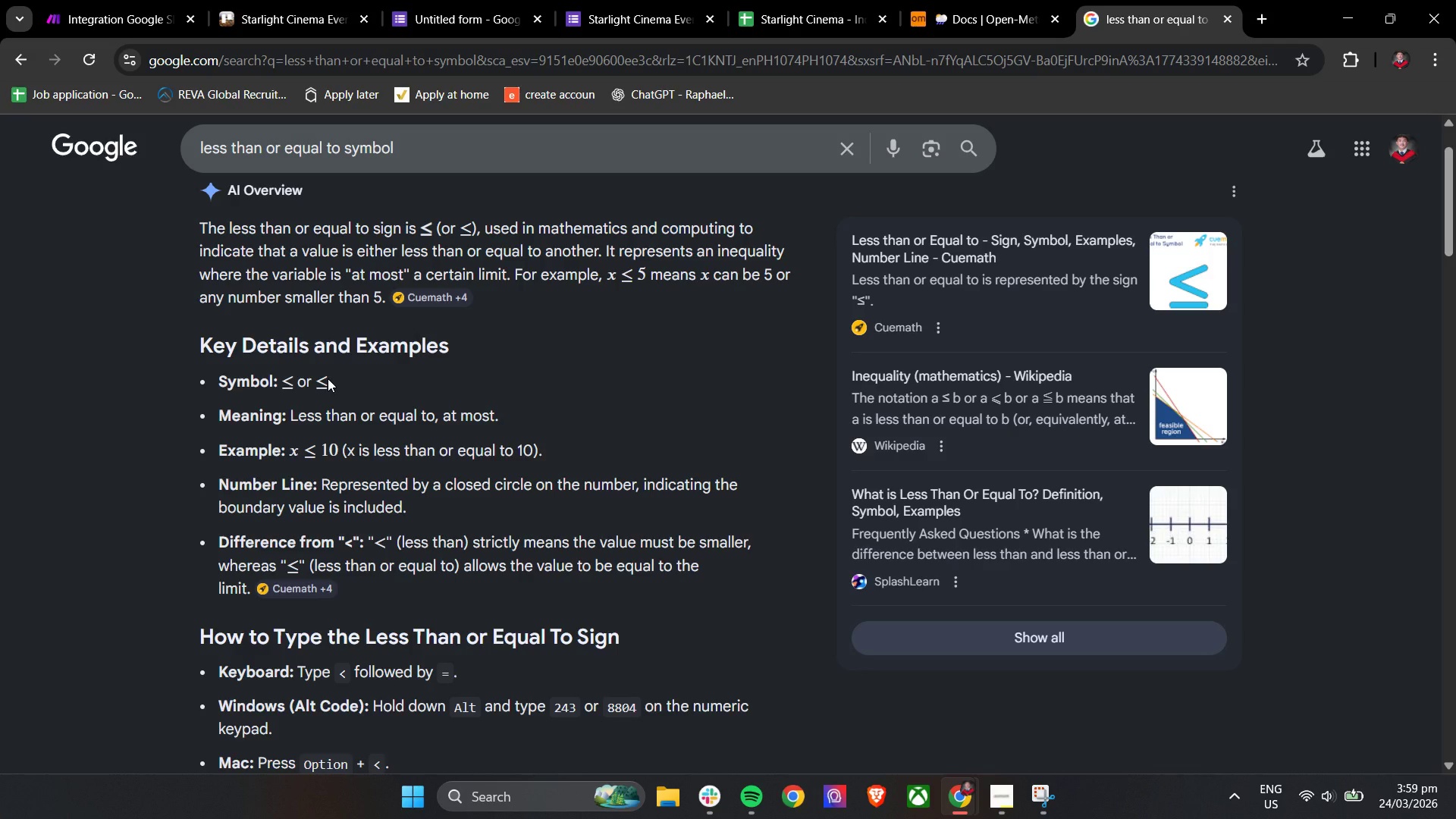 
left_click_drag(start_coordinate=[328, 378], to_coordinate=[321, 378])
 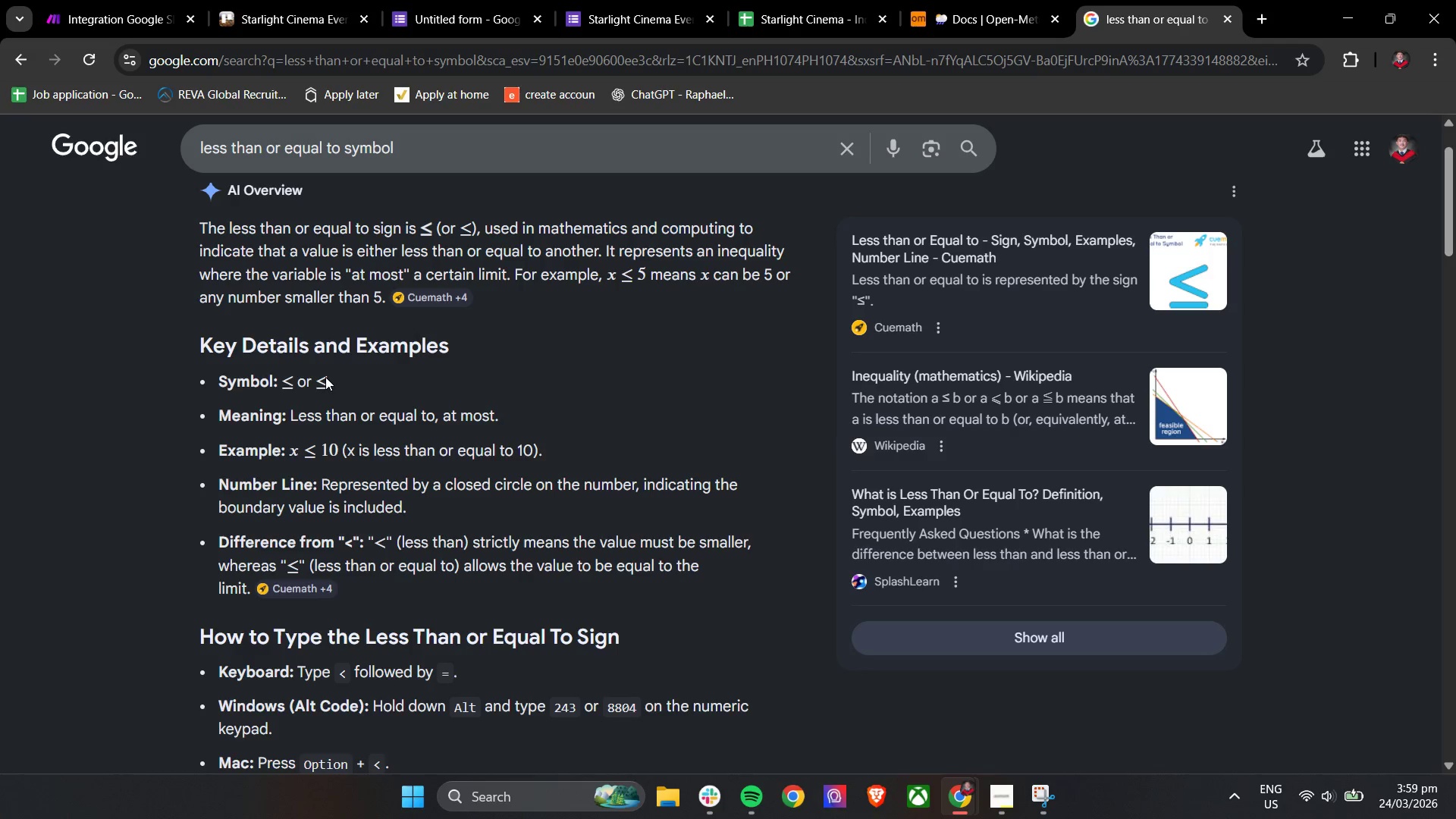 
left_click([323, 375])
 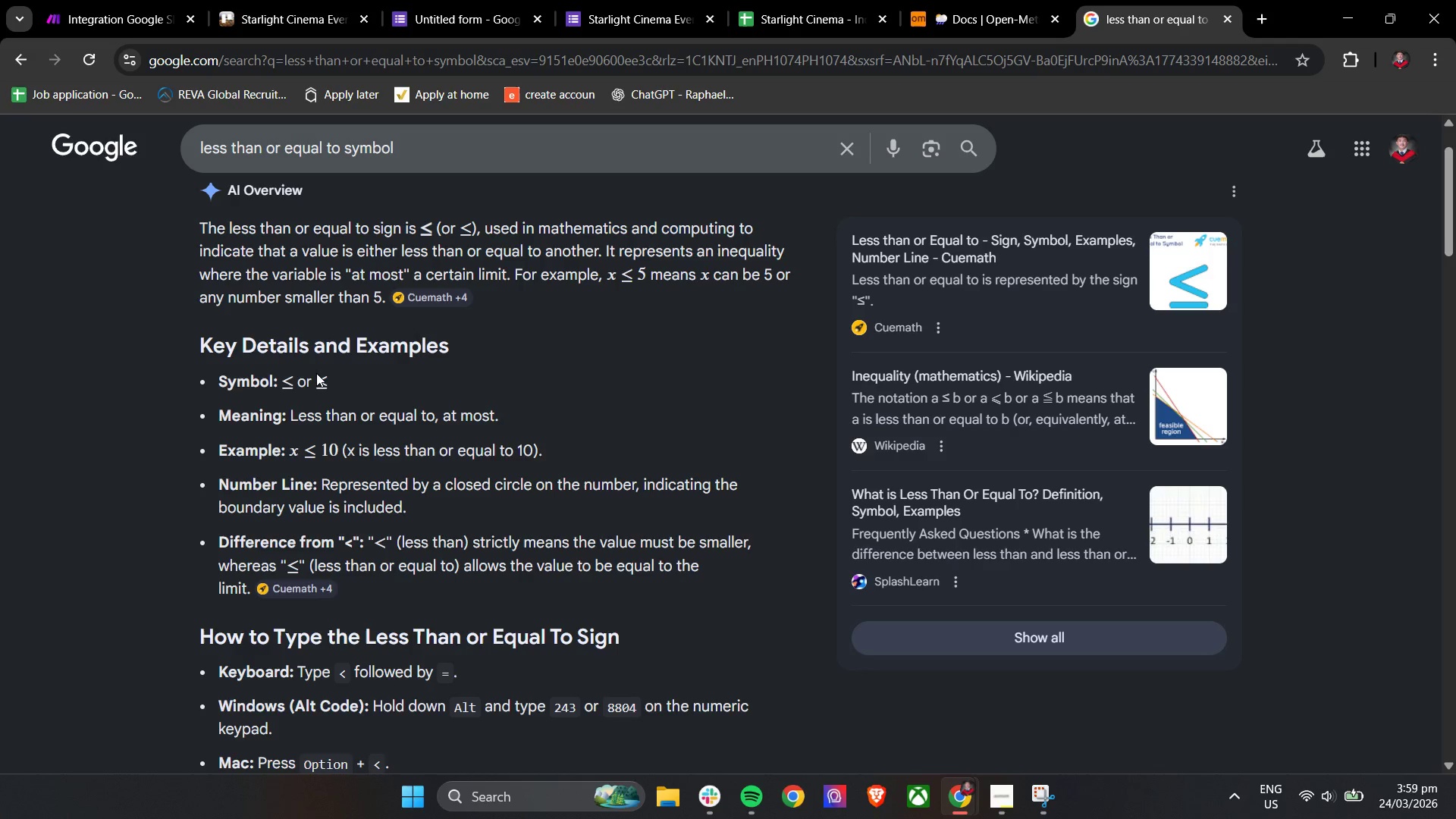 
left_click_drag(start_coordinate=[315, 373], to_coordinate=[333, 386])
 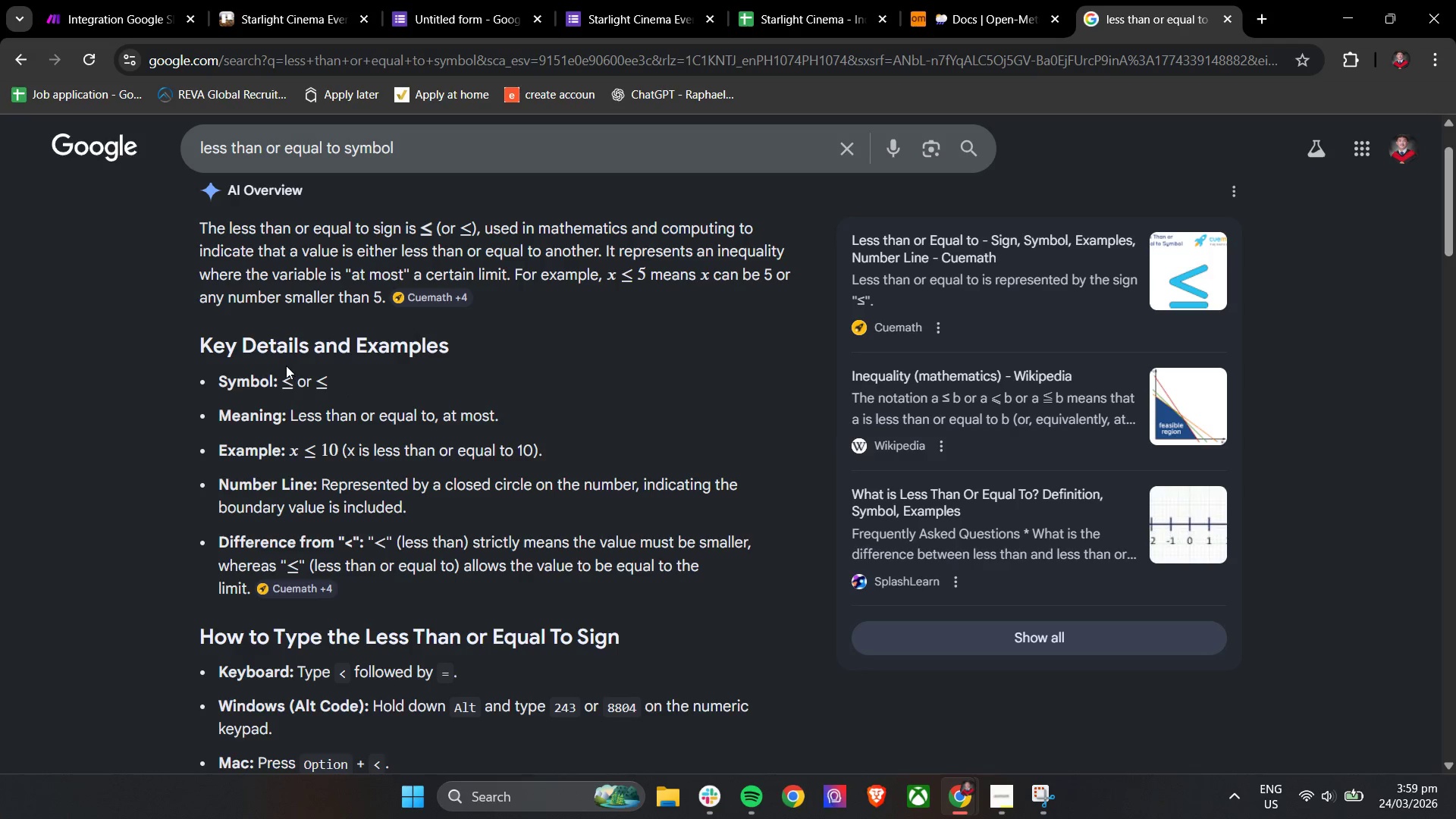 
left_click_drag(start_coordinate=[284, 366], to_coordinate=[289, 387])
 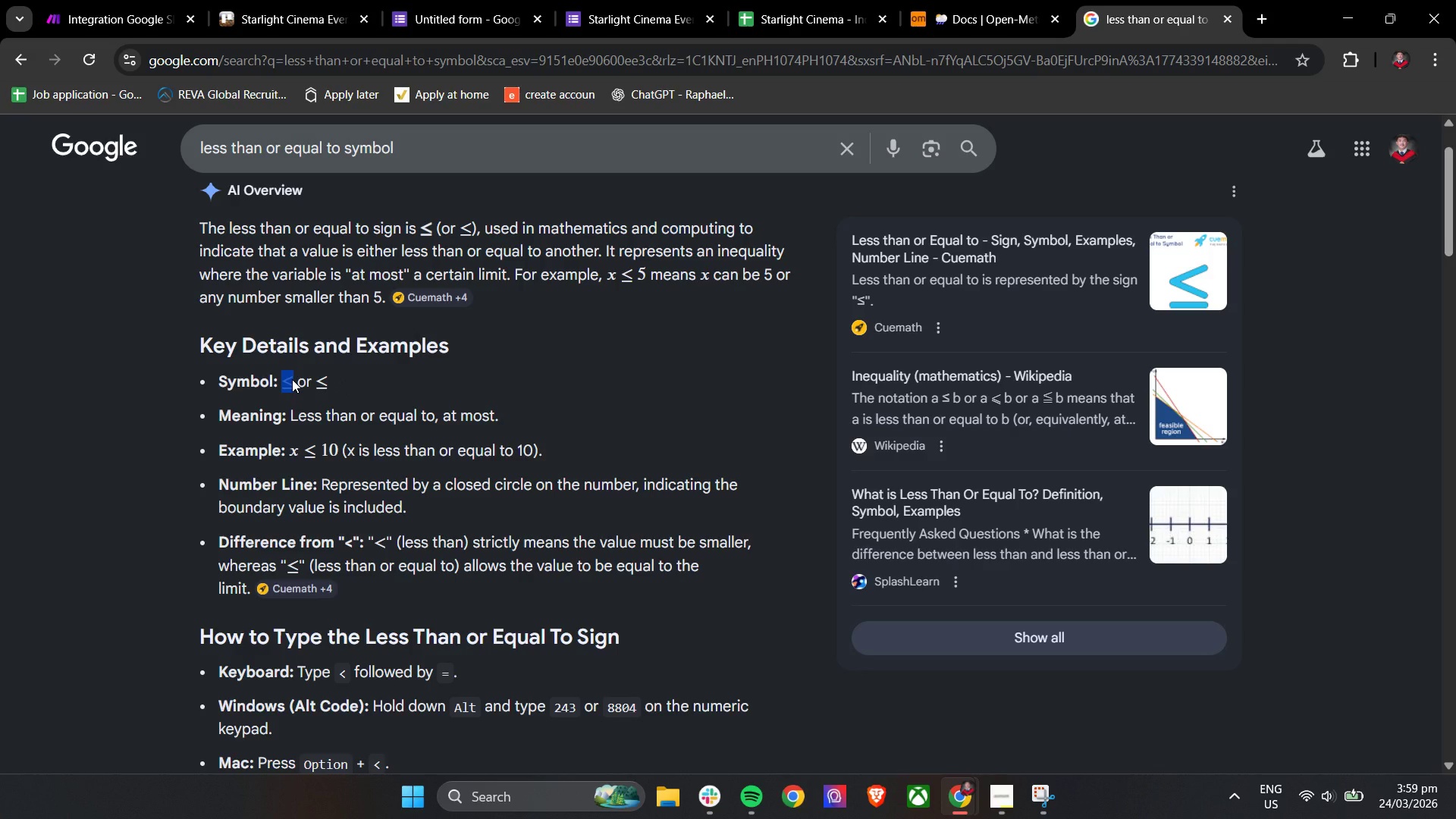 
key(Control+C)
 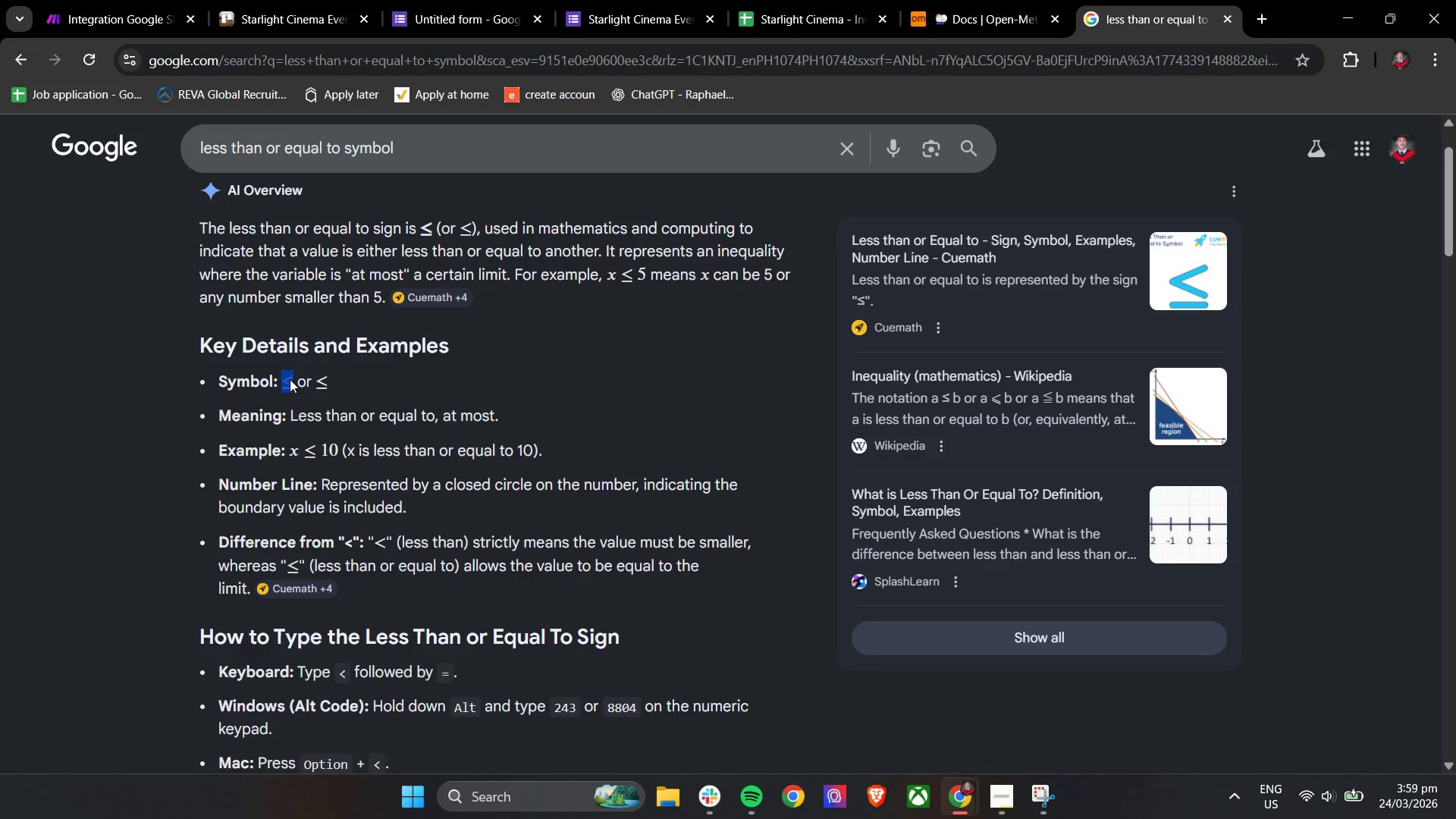 
key(Control+C)
 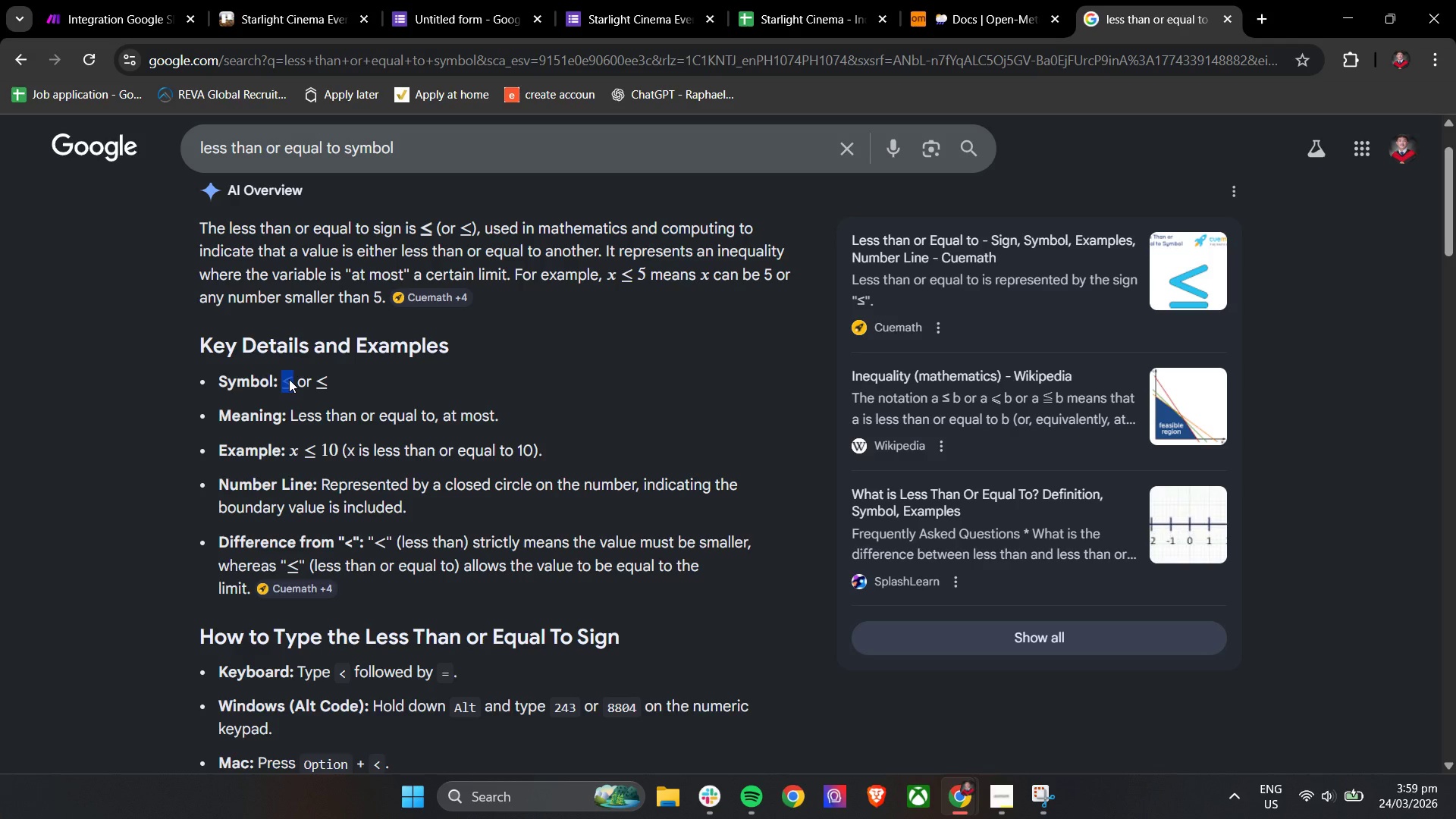 
key(Control+C)
 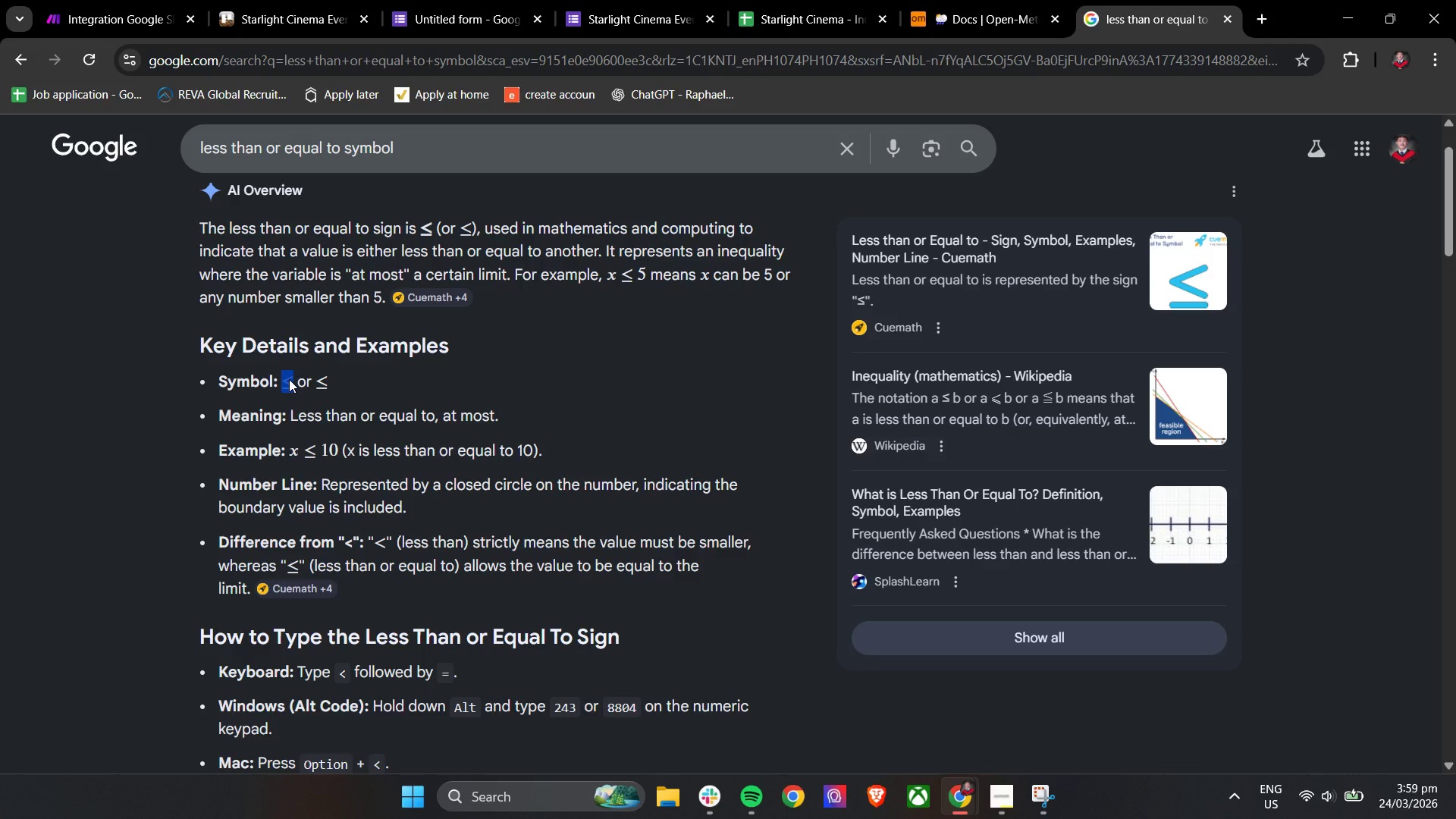 
right_click([289, 379])
 